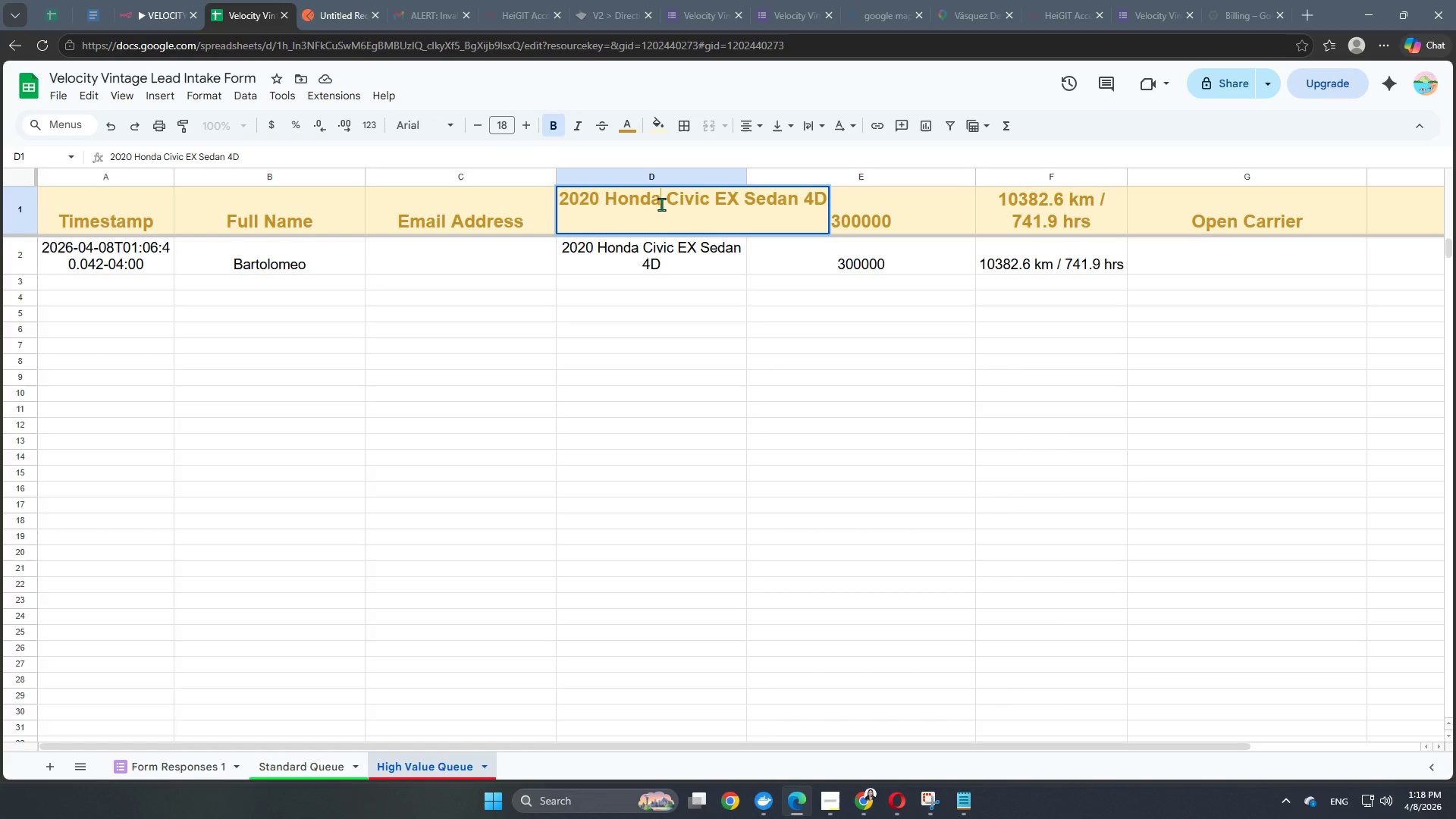 
key(Control+A)
 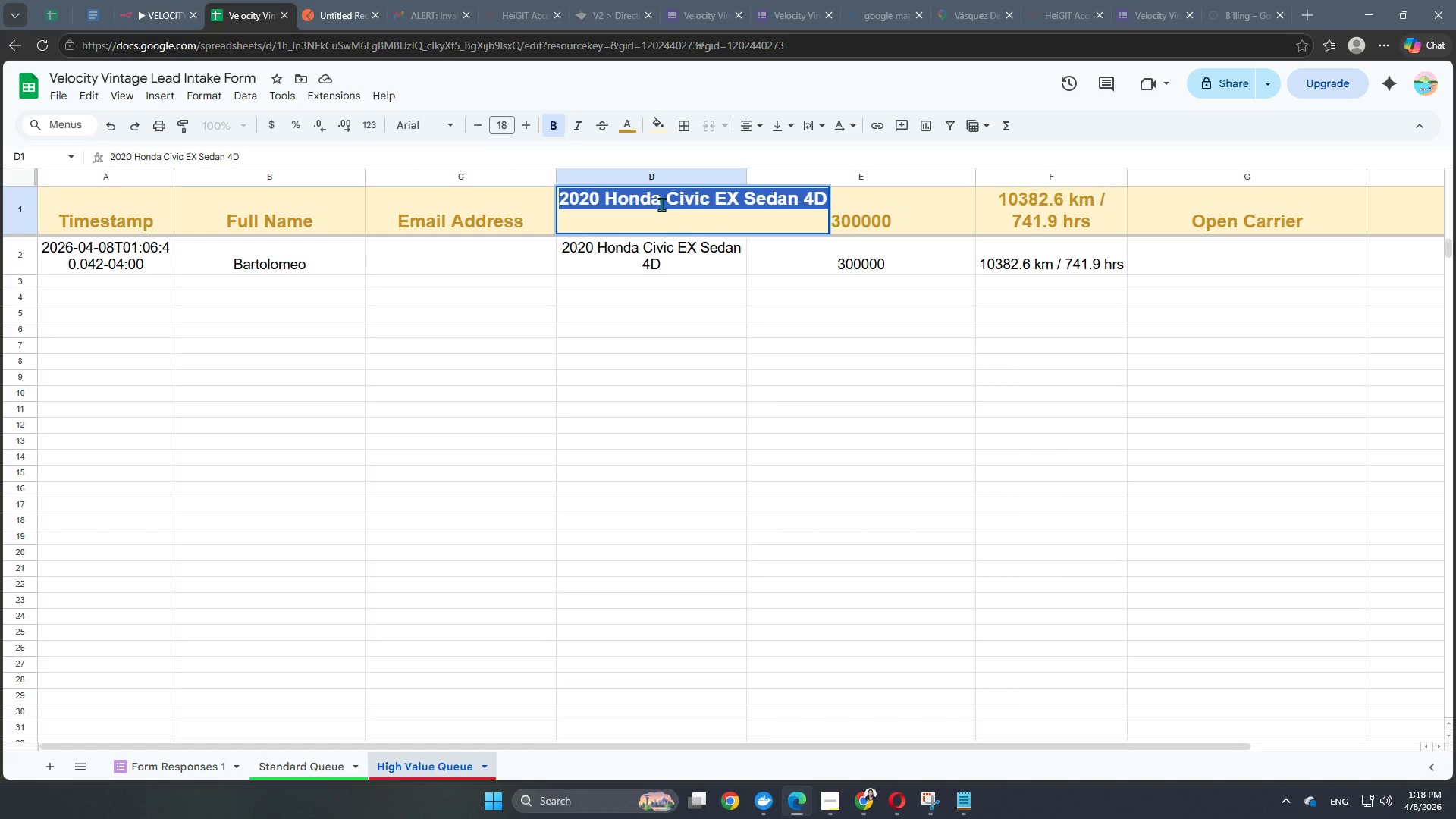 
type(Vehicle)
 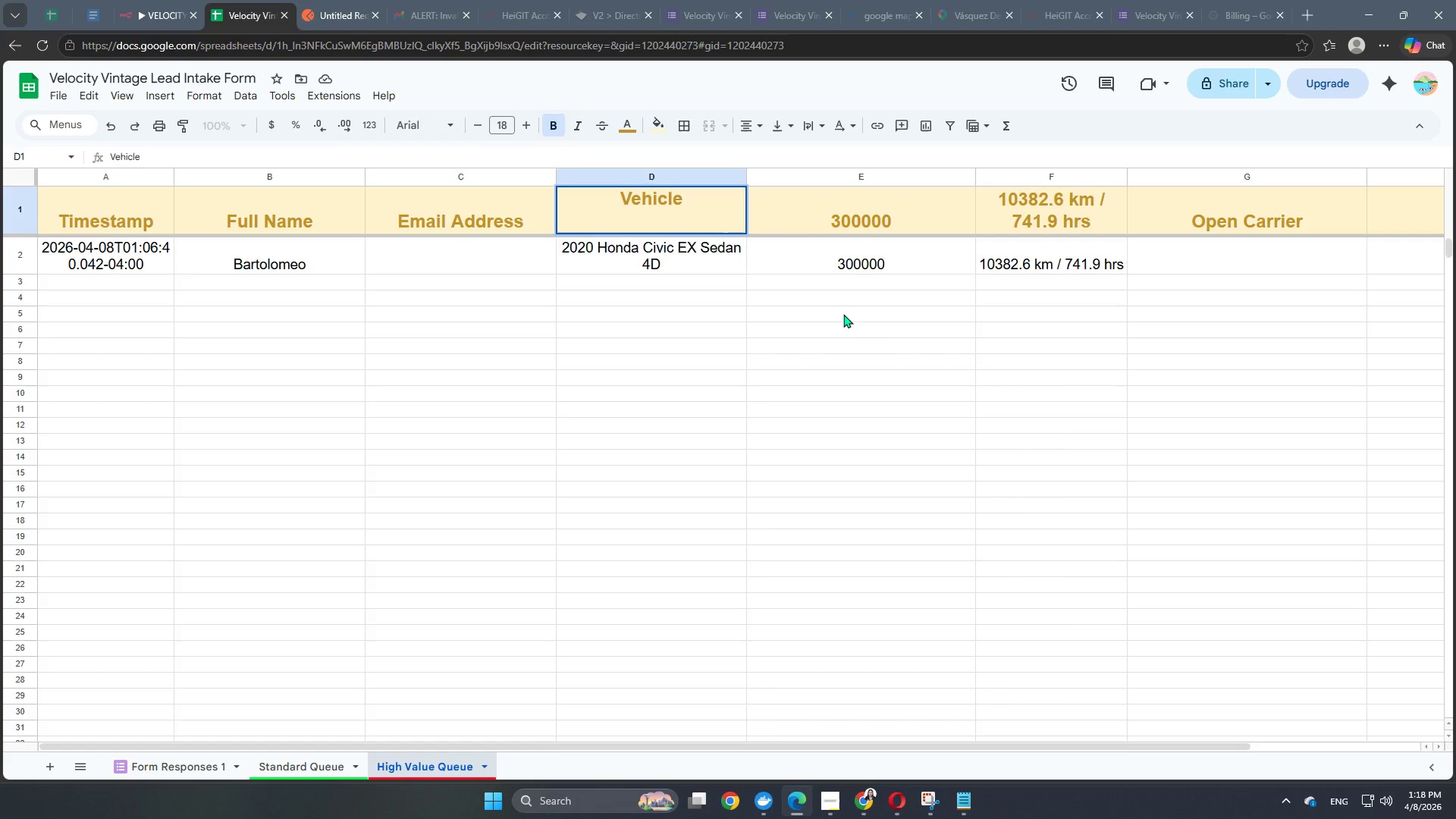 
left_click([845, 285])
 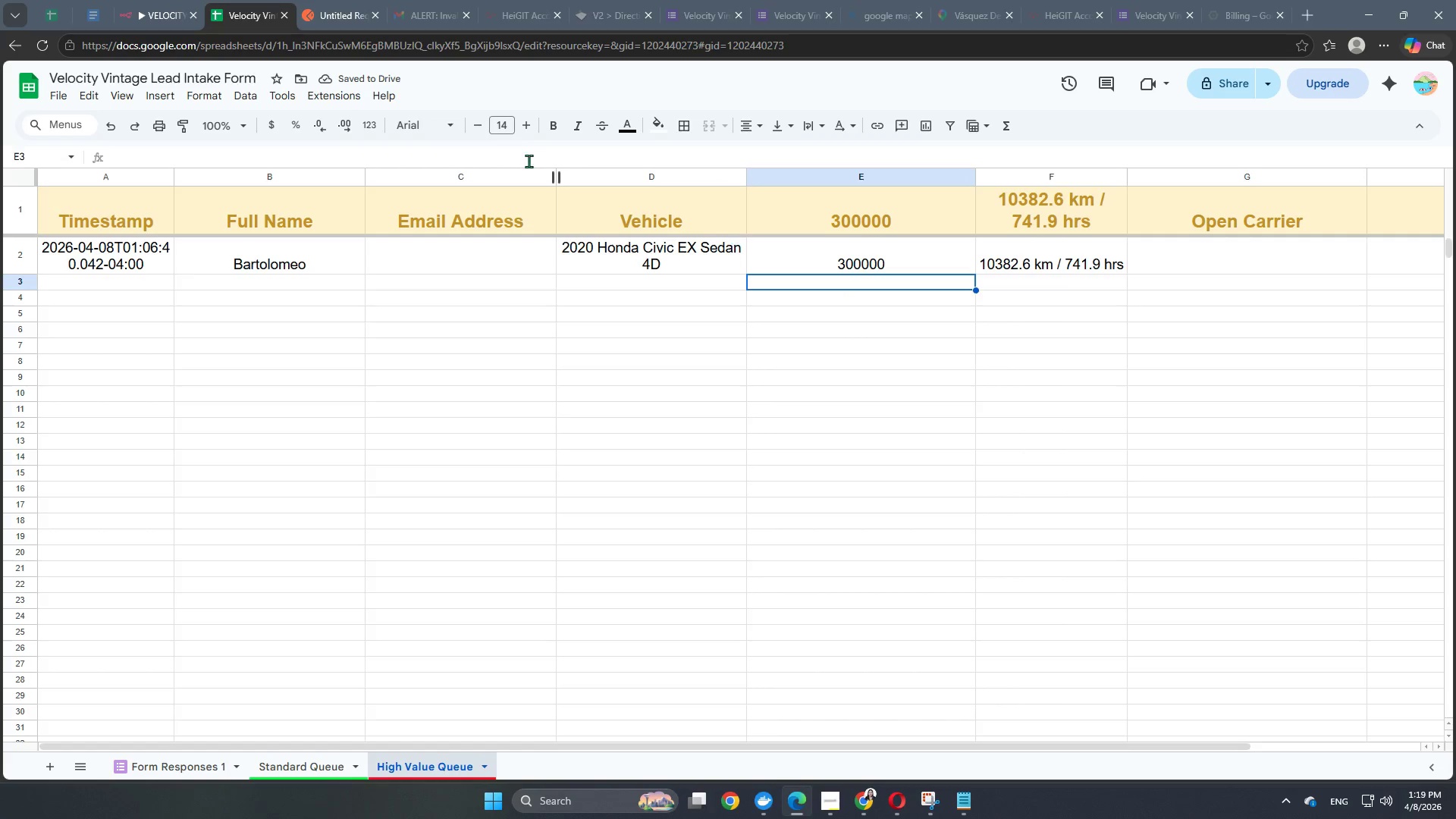 
left_click([152, 20])
 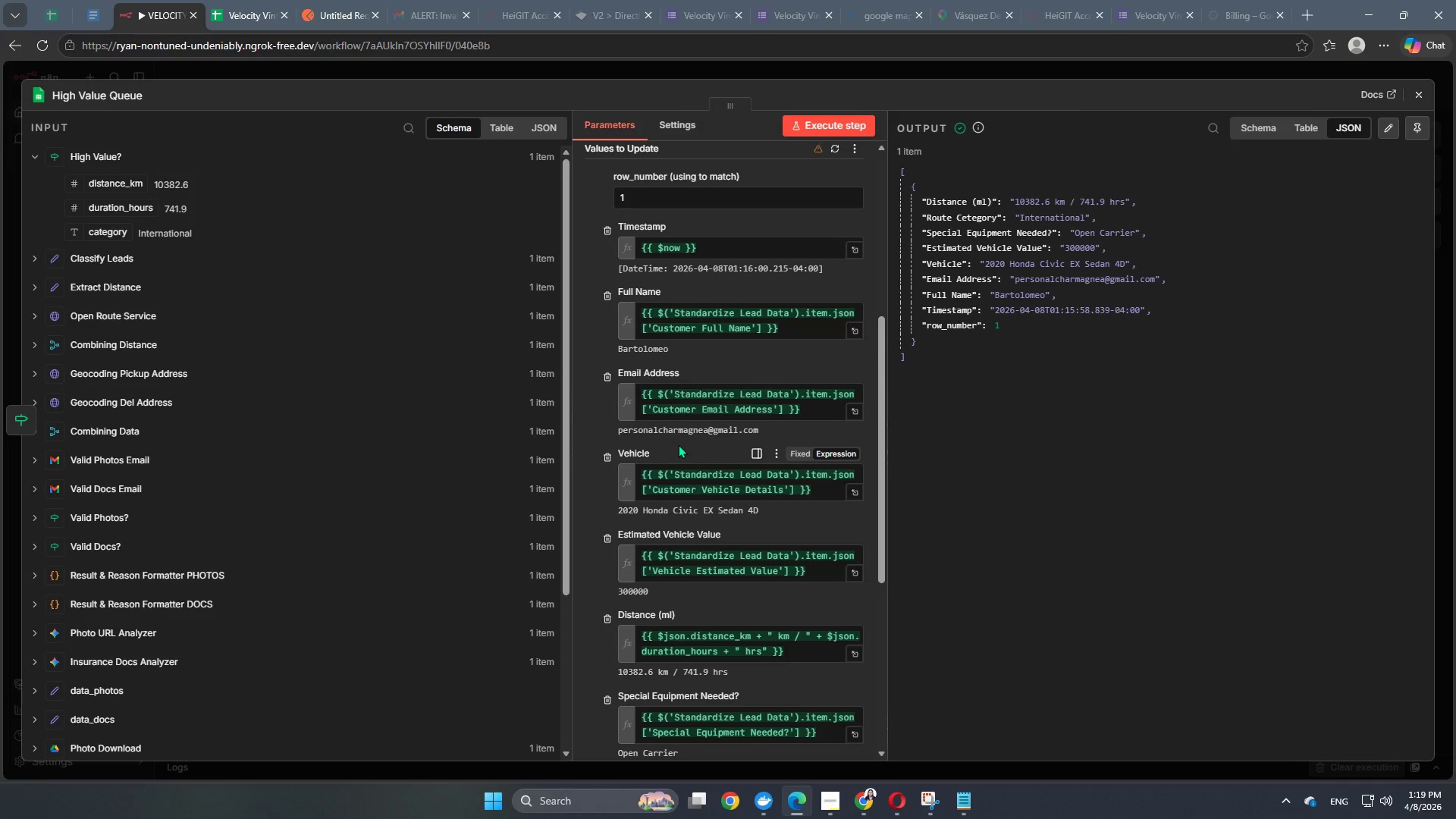 
scroll: coordinate [721, 522], scroll_direction: down, amount: 2.0
 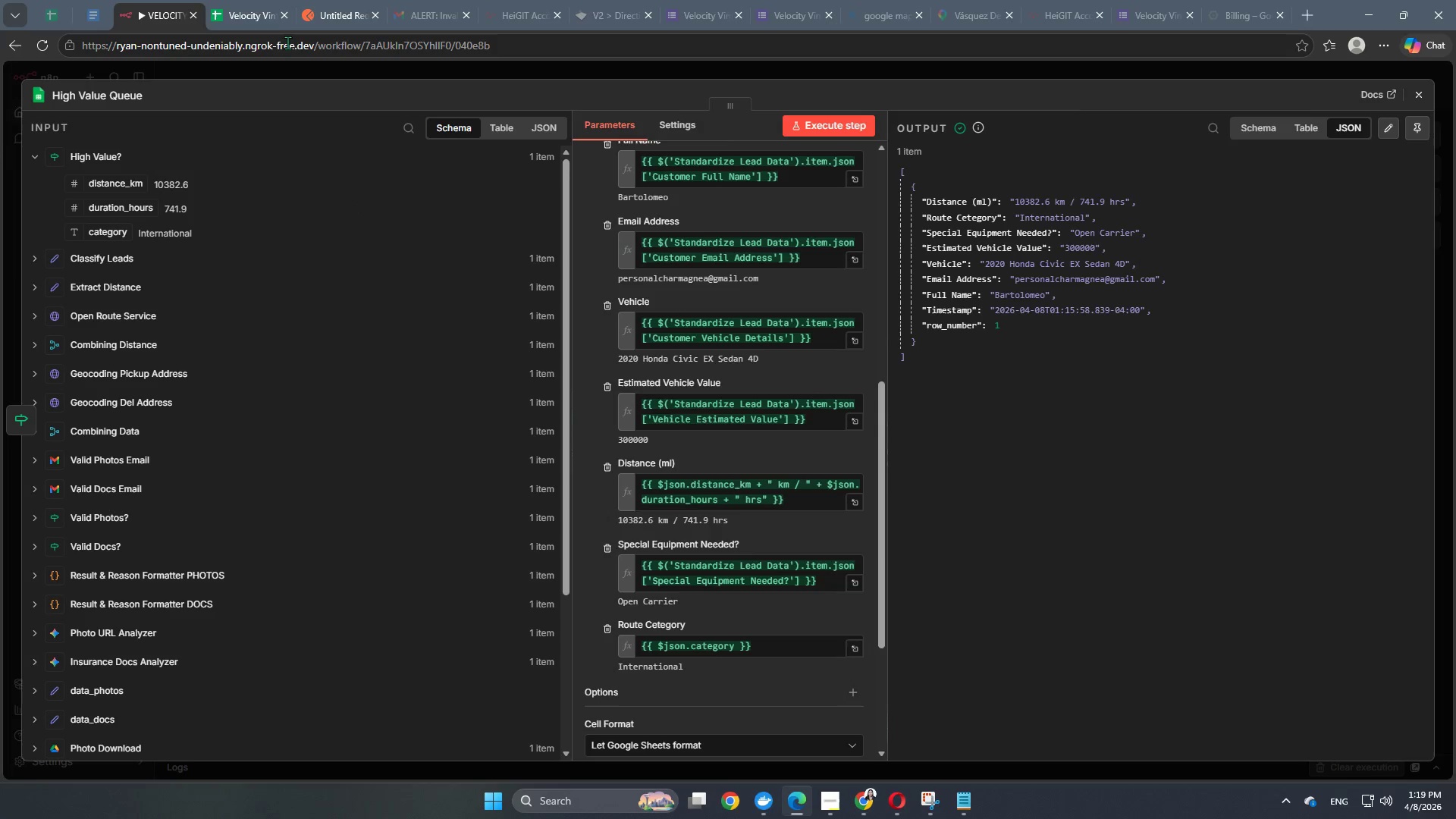 
left_click([250, 9])
 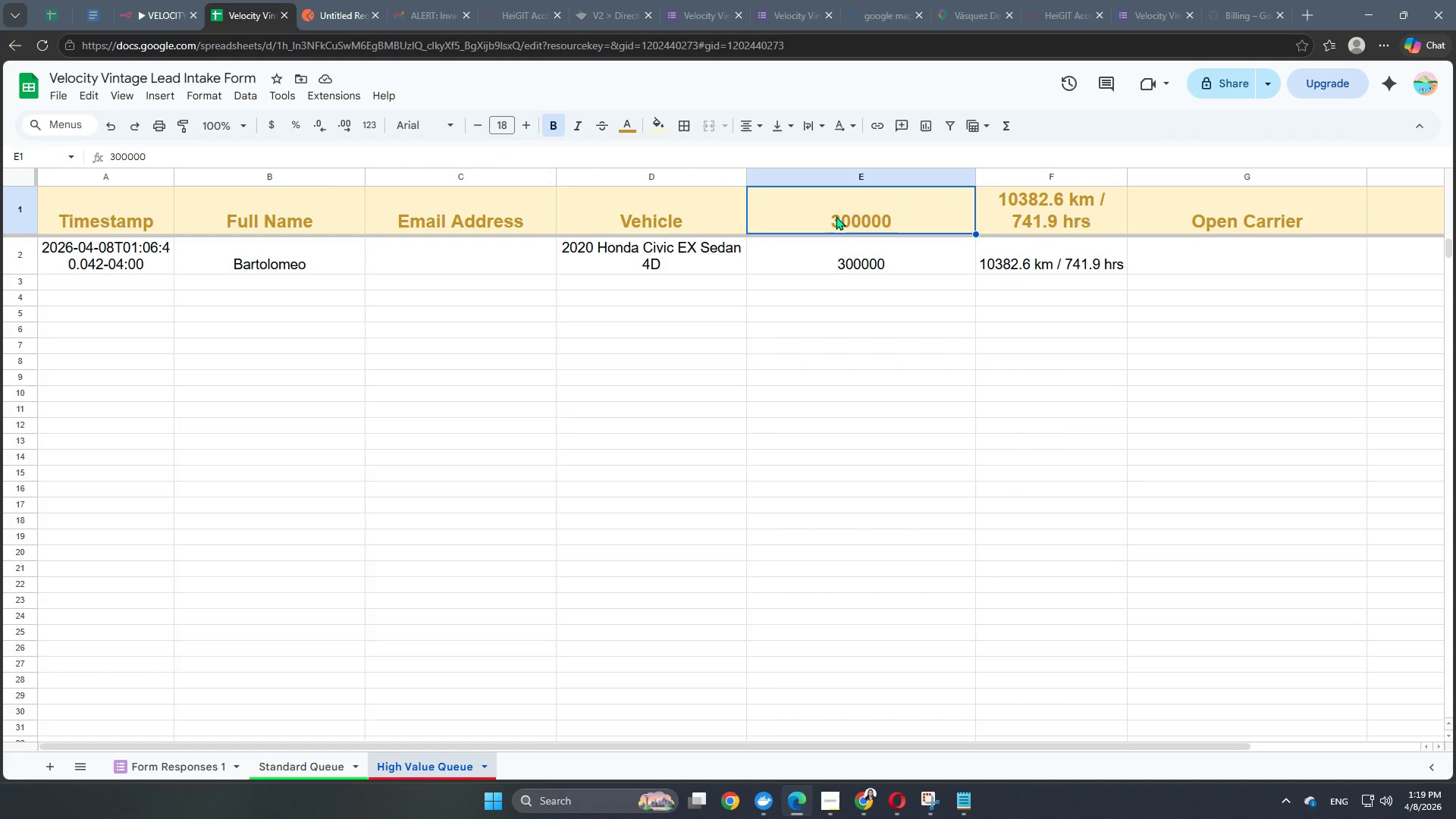 
double_click([849, 214])
 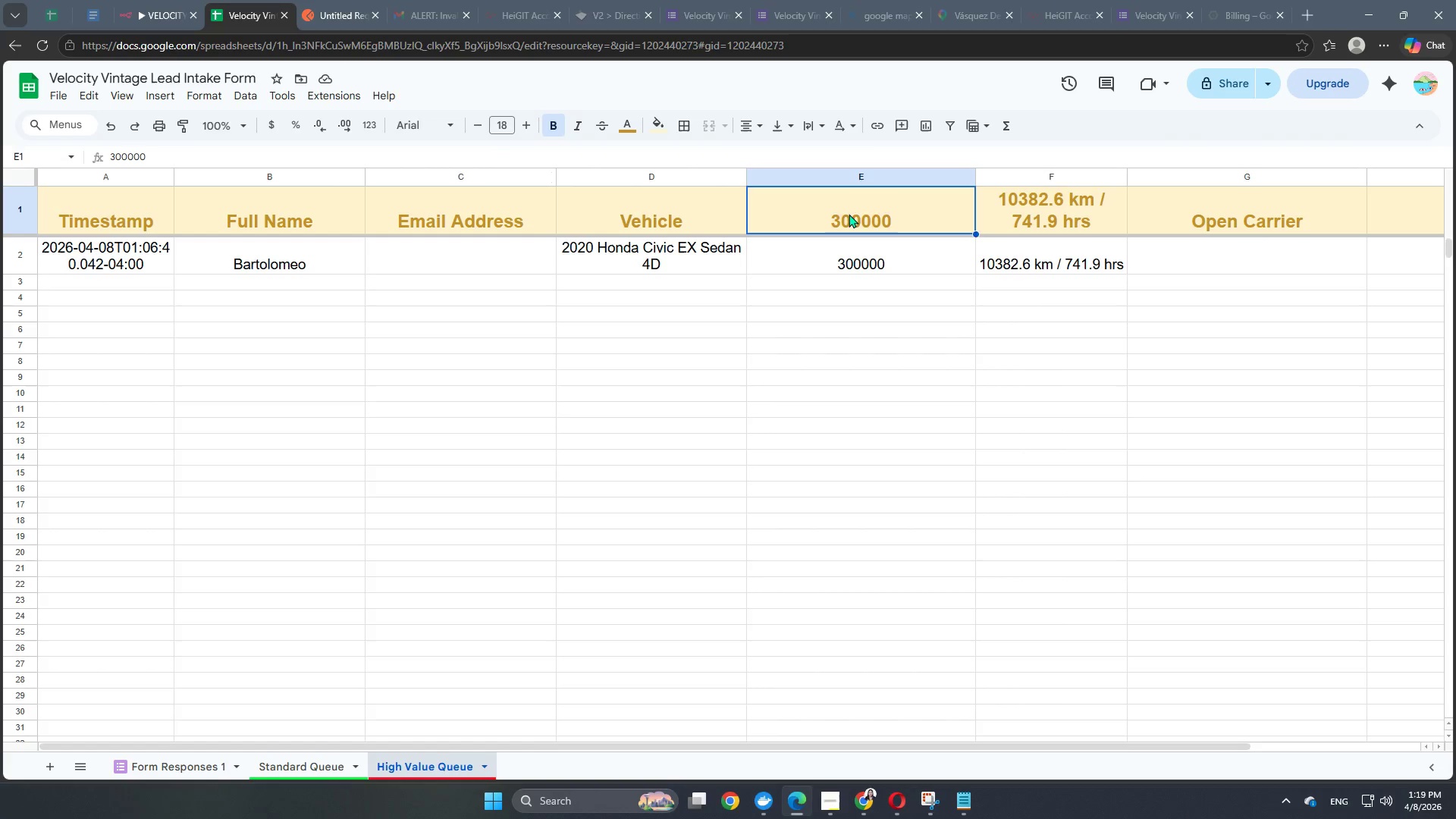 
triple_click([849, 214])
 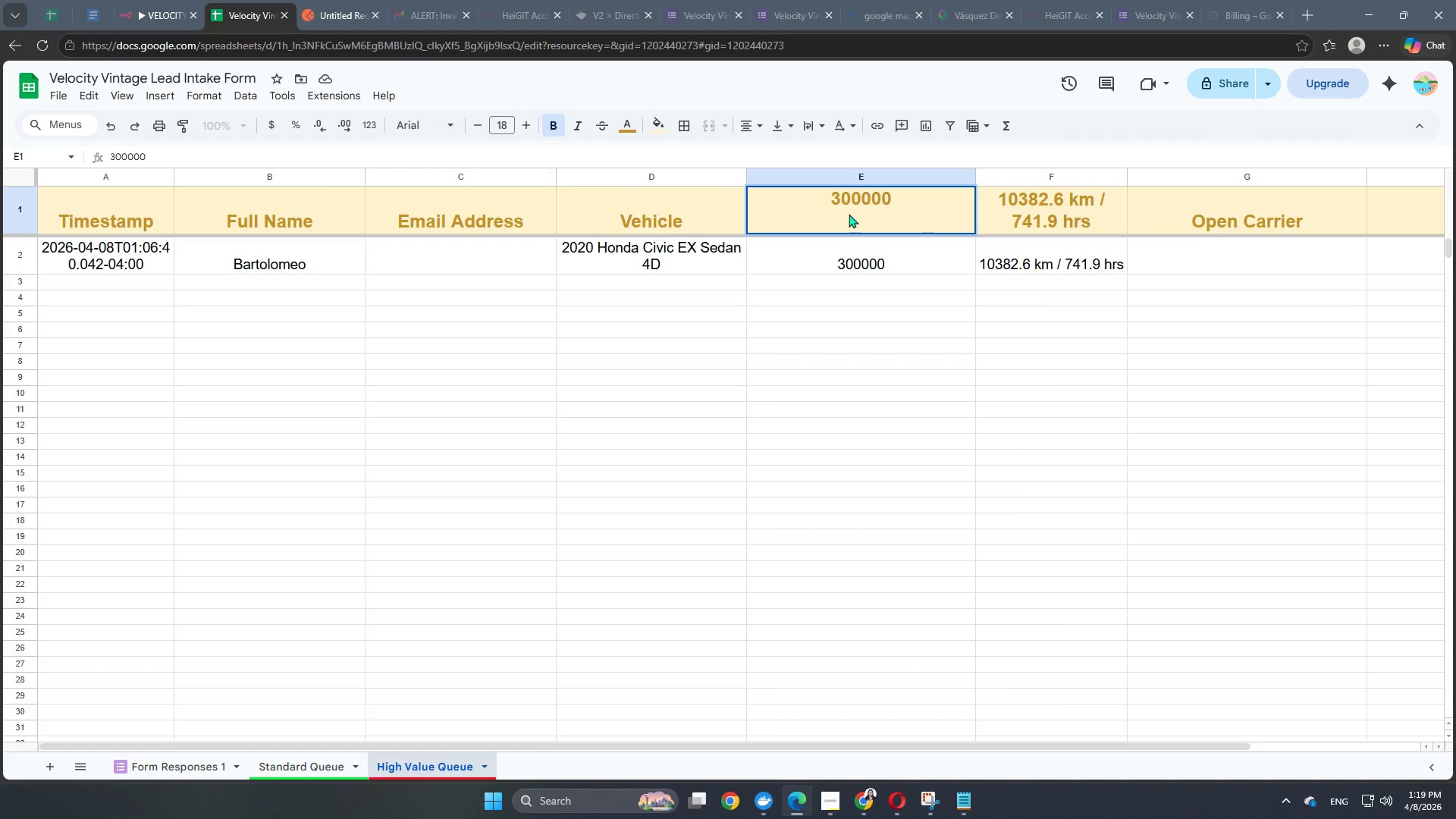 
key(Control+A)
 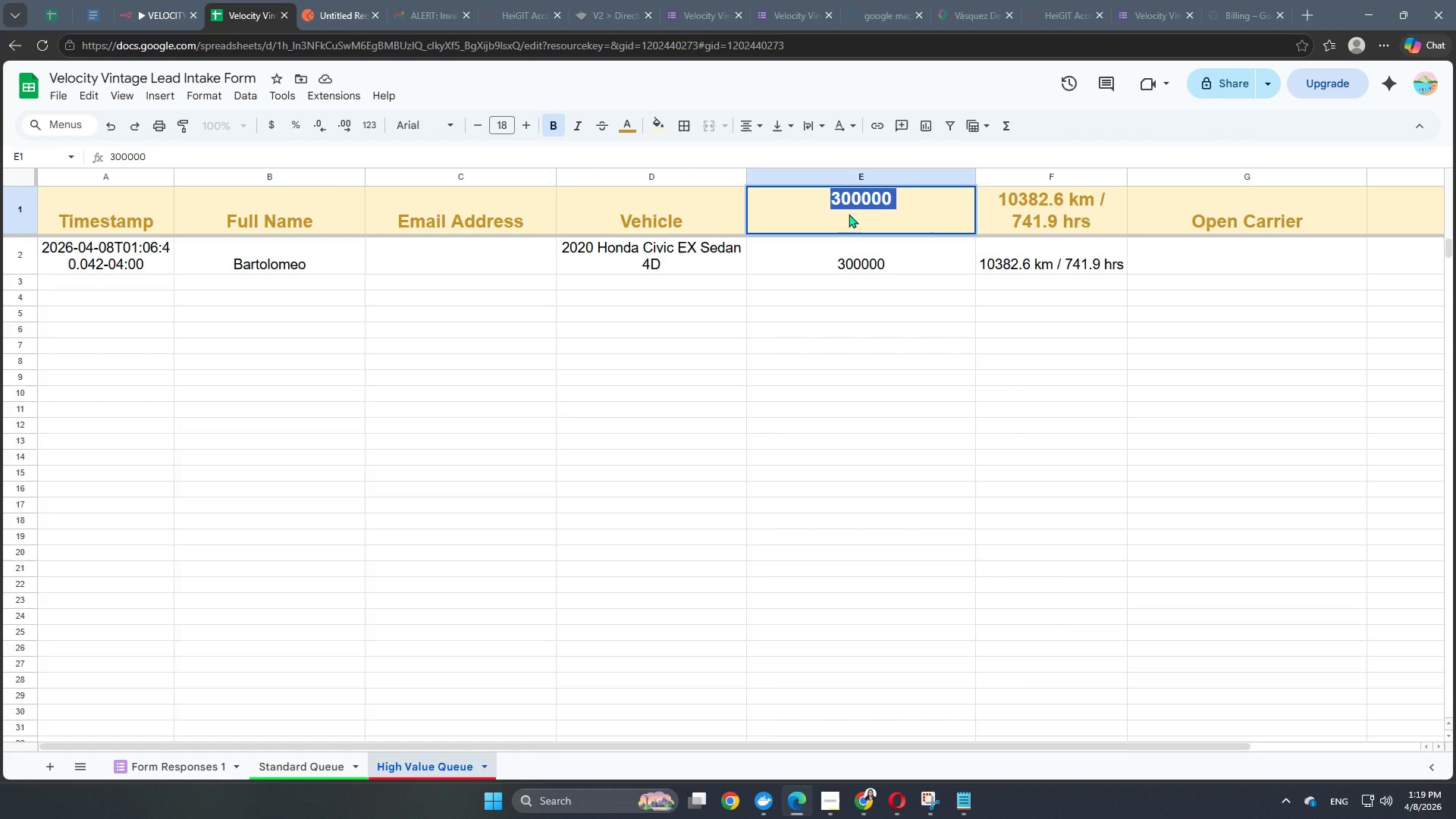 
type(Estimated Be)
key(Backspace)
key(Backspace)
type(Vehicle Value)
 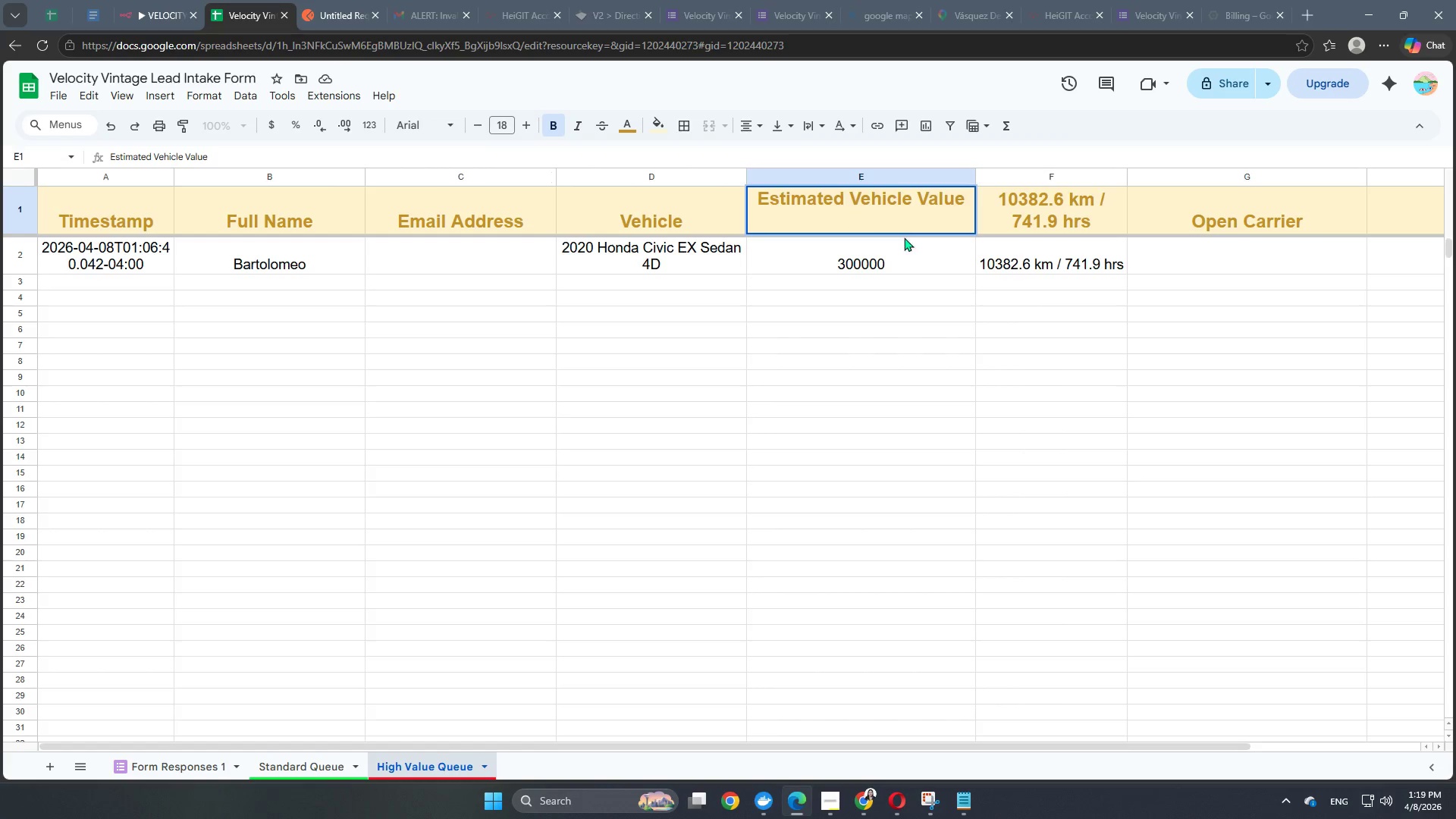 
double_click([1041, 212])
 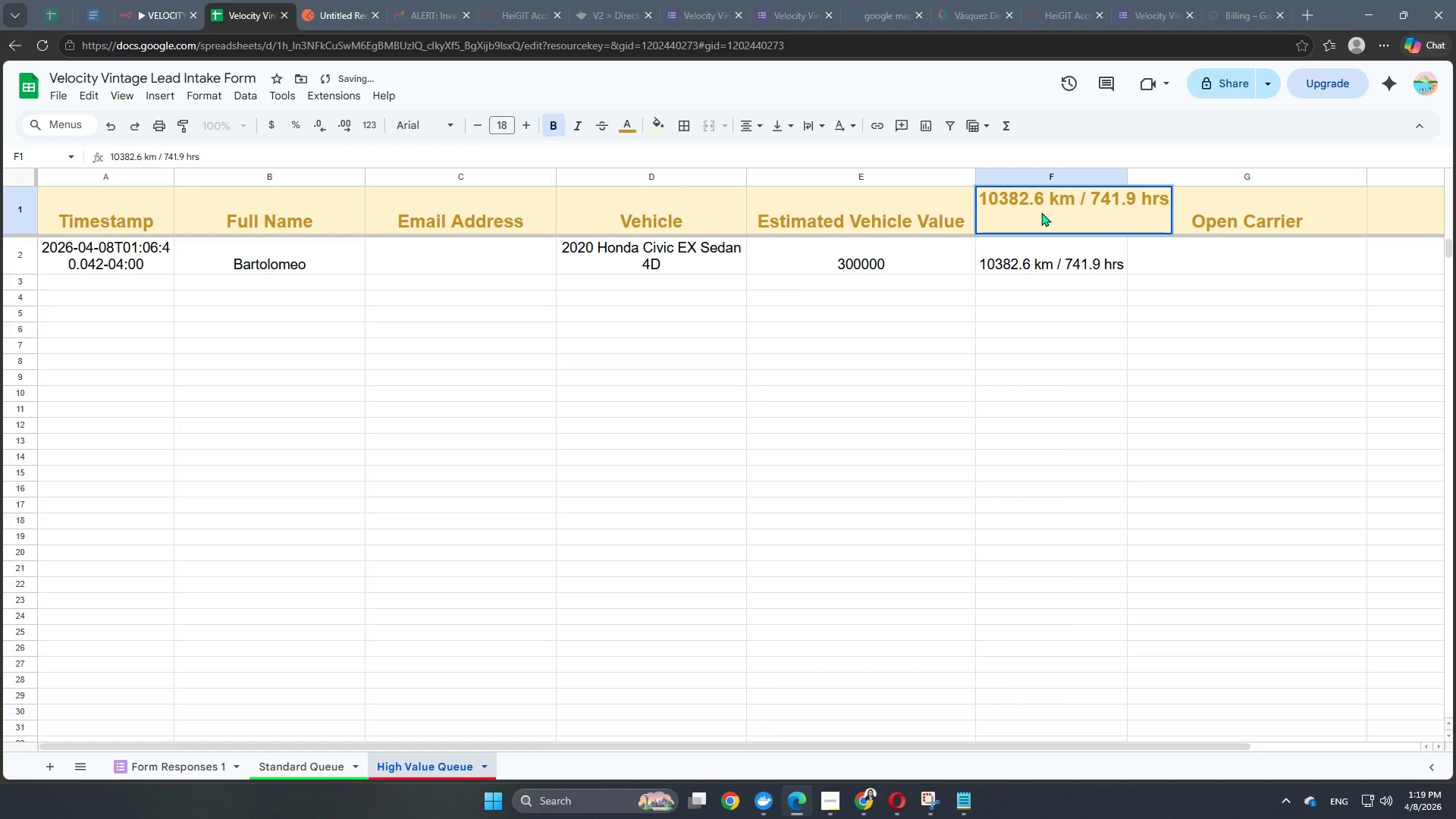 
key(Control+A)
 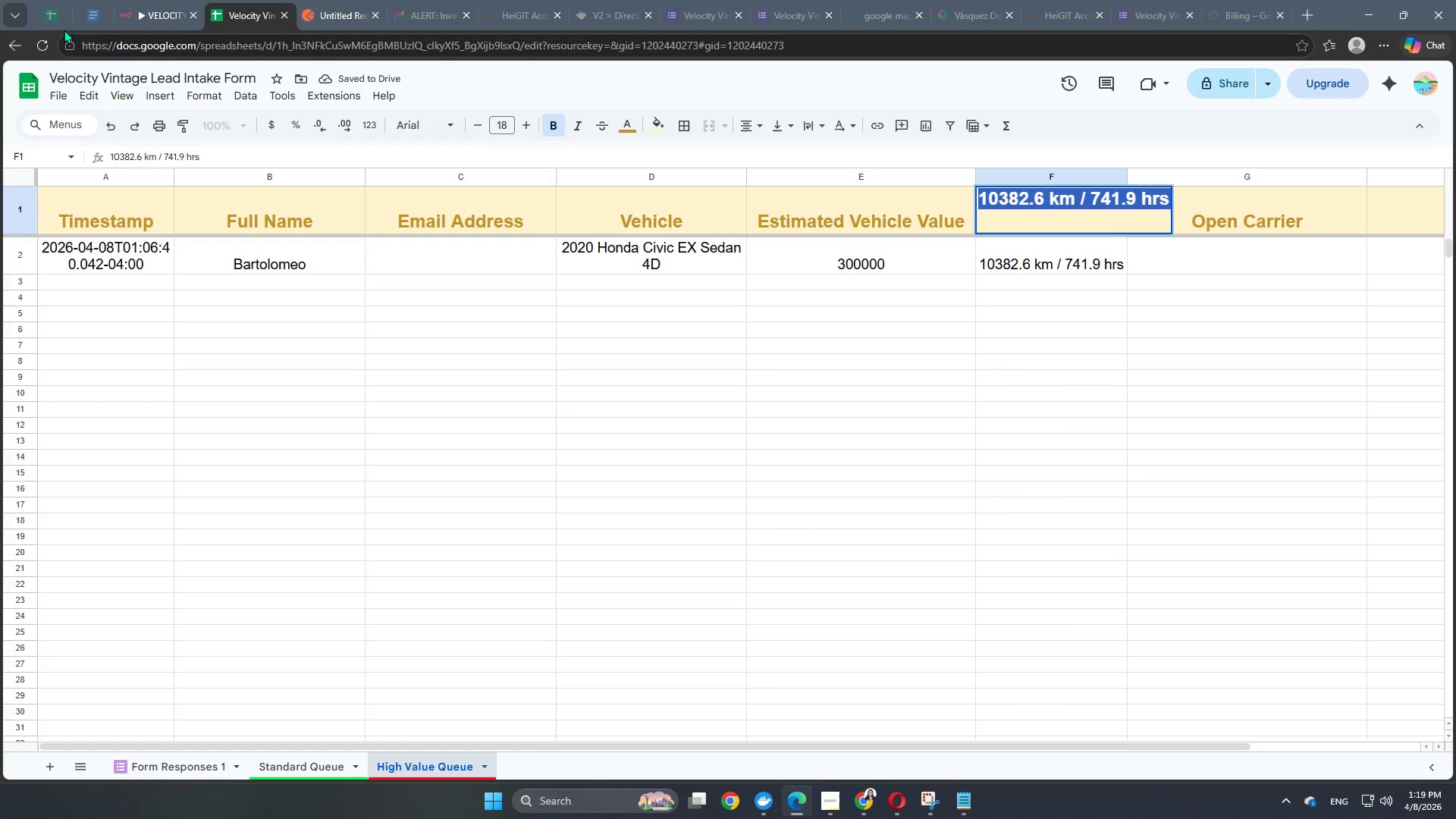 
left_click([144, 11])
 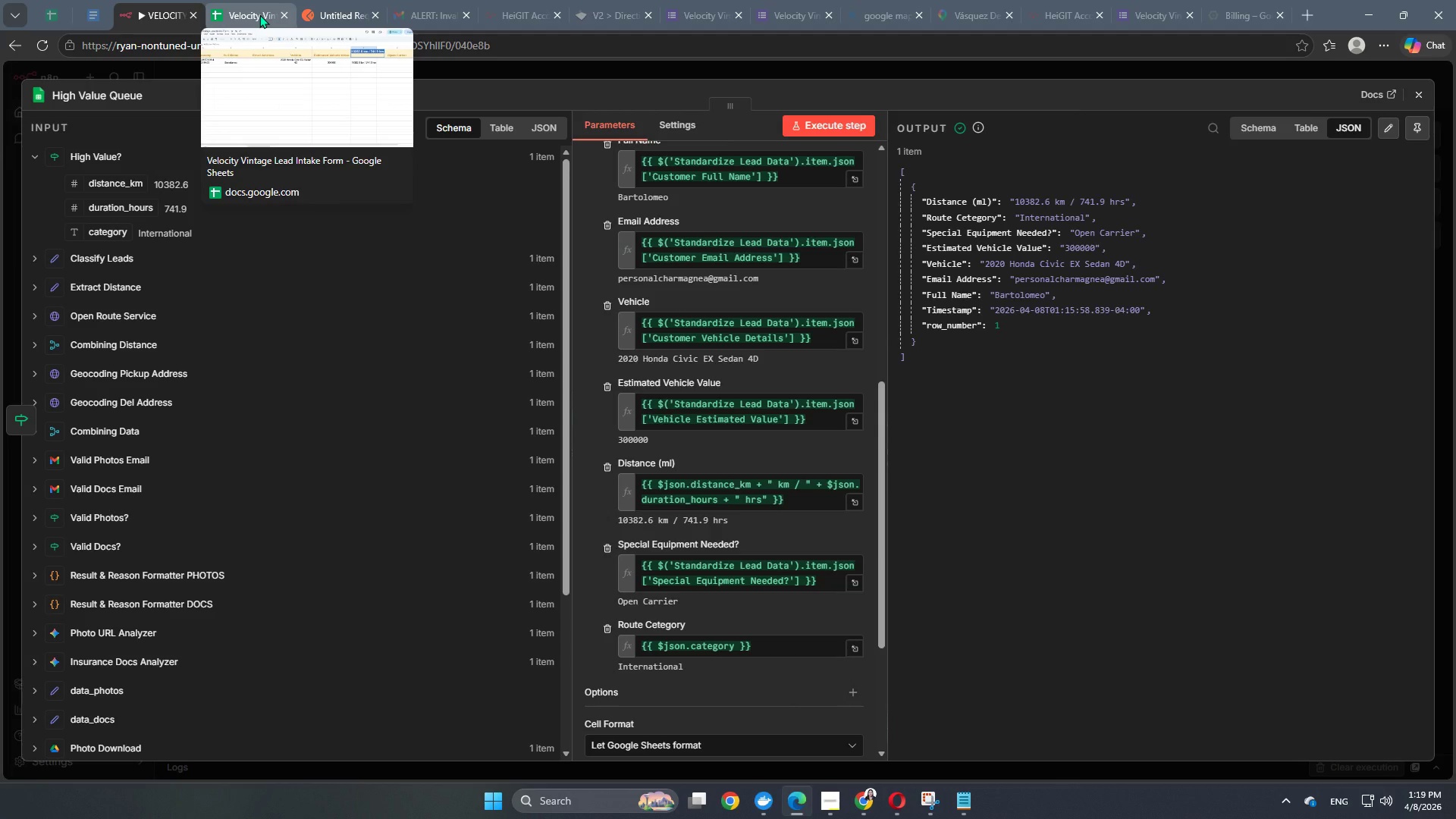 
left_click([265, 19])
 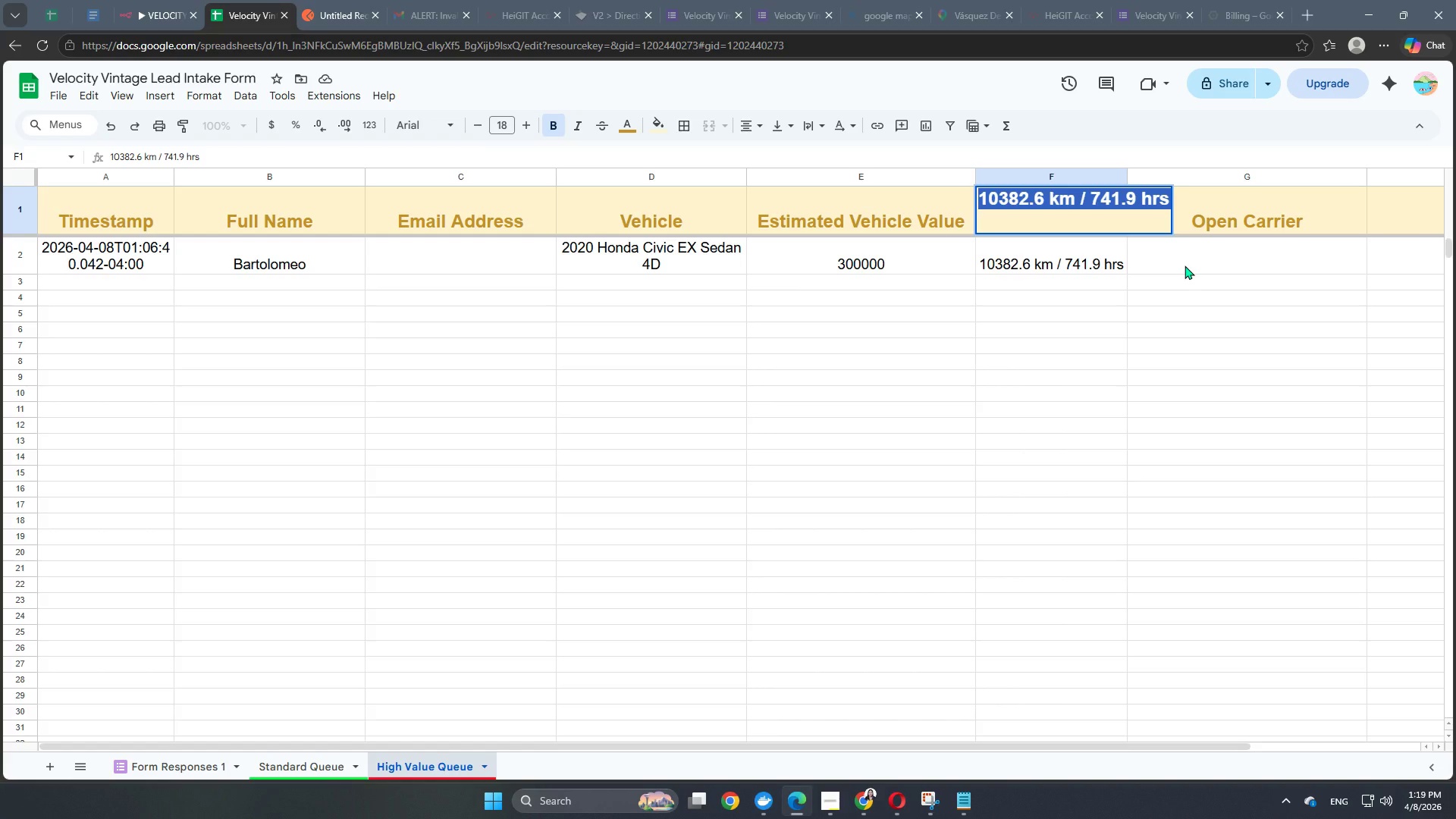 
type(Distance (ml))
 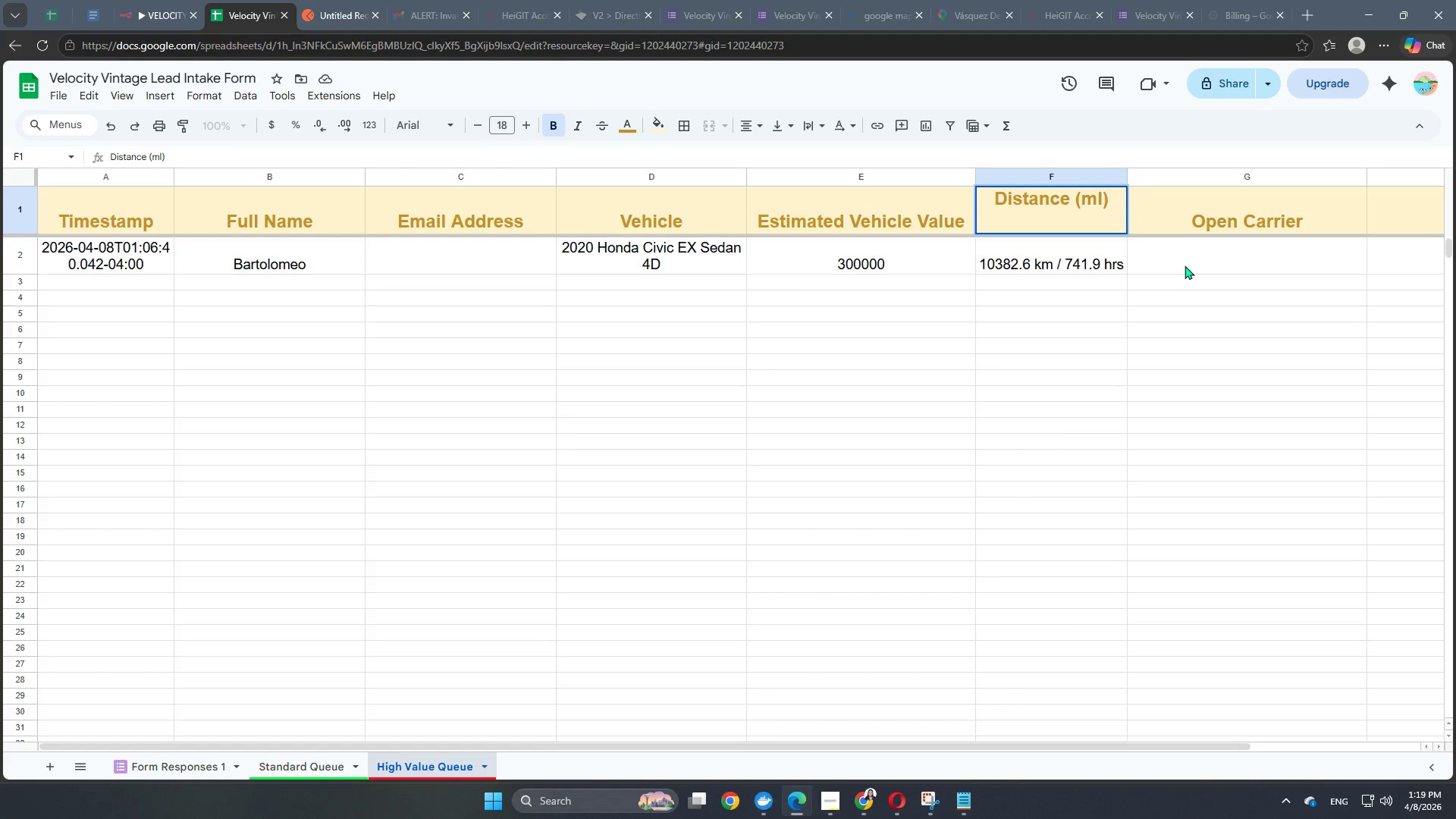 
left_click_drag(start_coordinate=[1102, 742], to_coordinate=[1348, 758])
 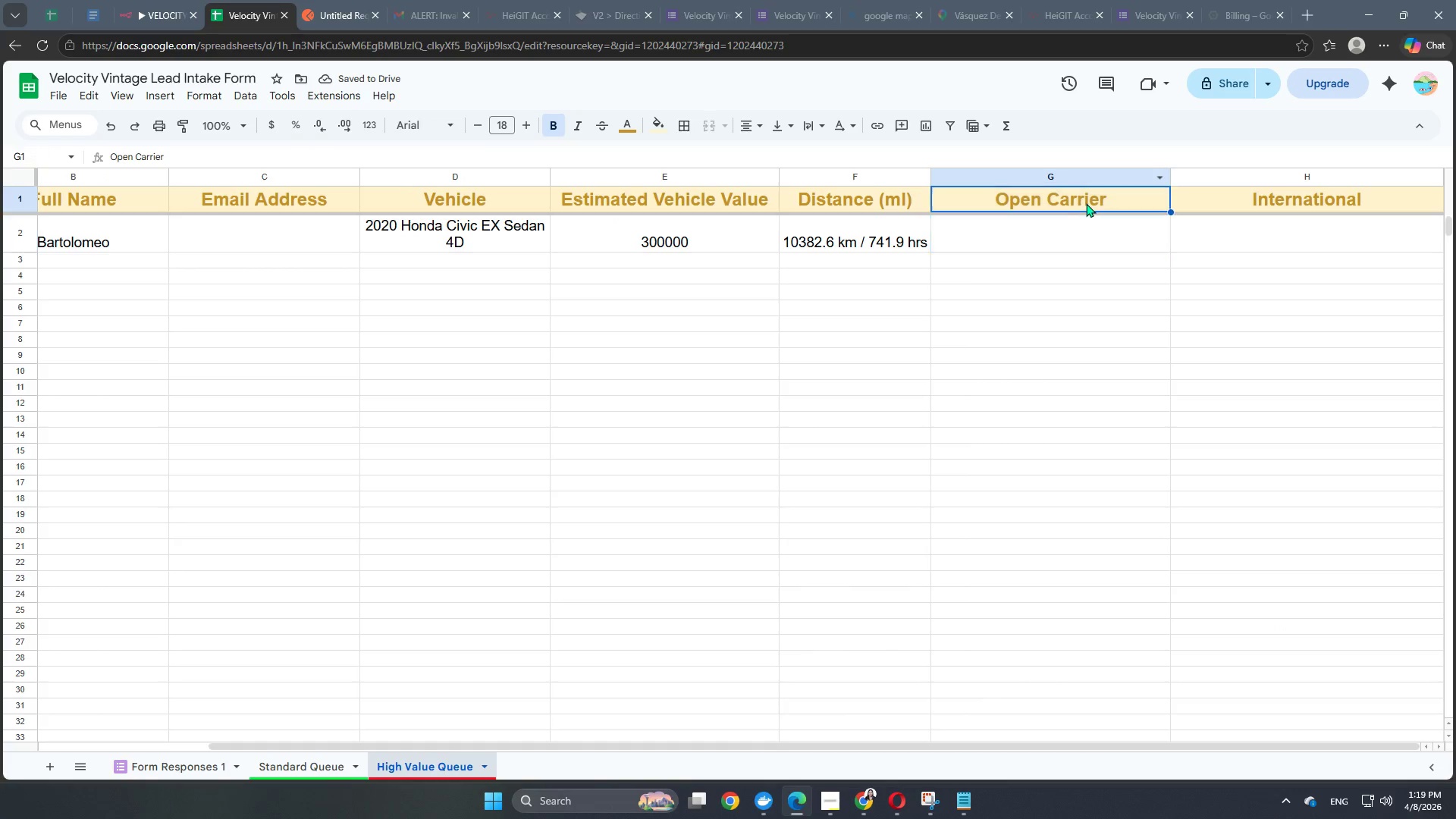 
double_click([1086, 203])
 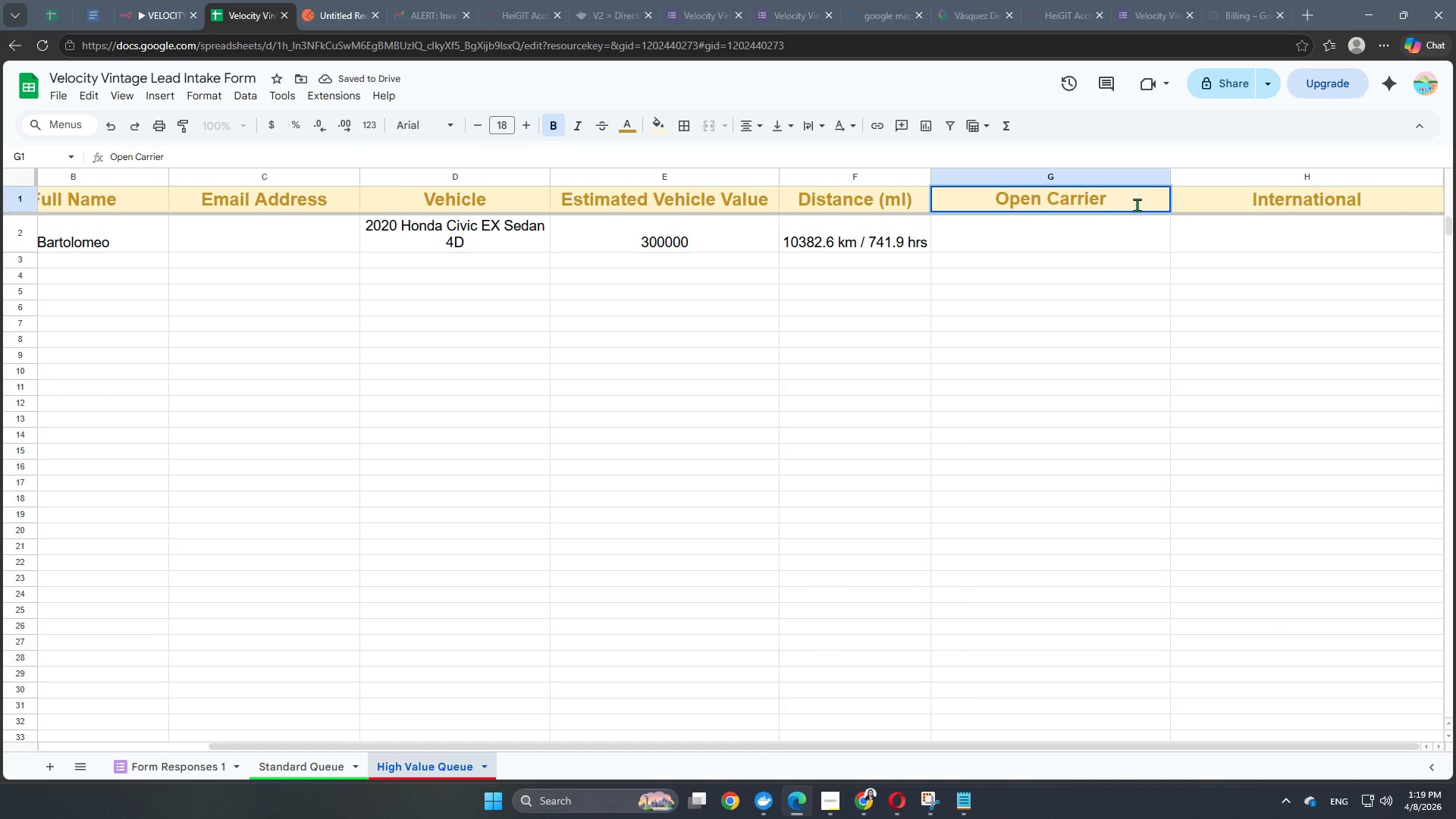 
left_click_drag(start_coordinate=[1138, 204], to_coordinate=[915, 180])
 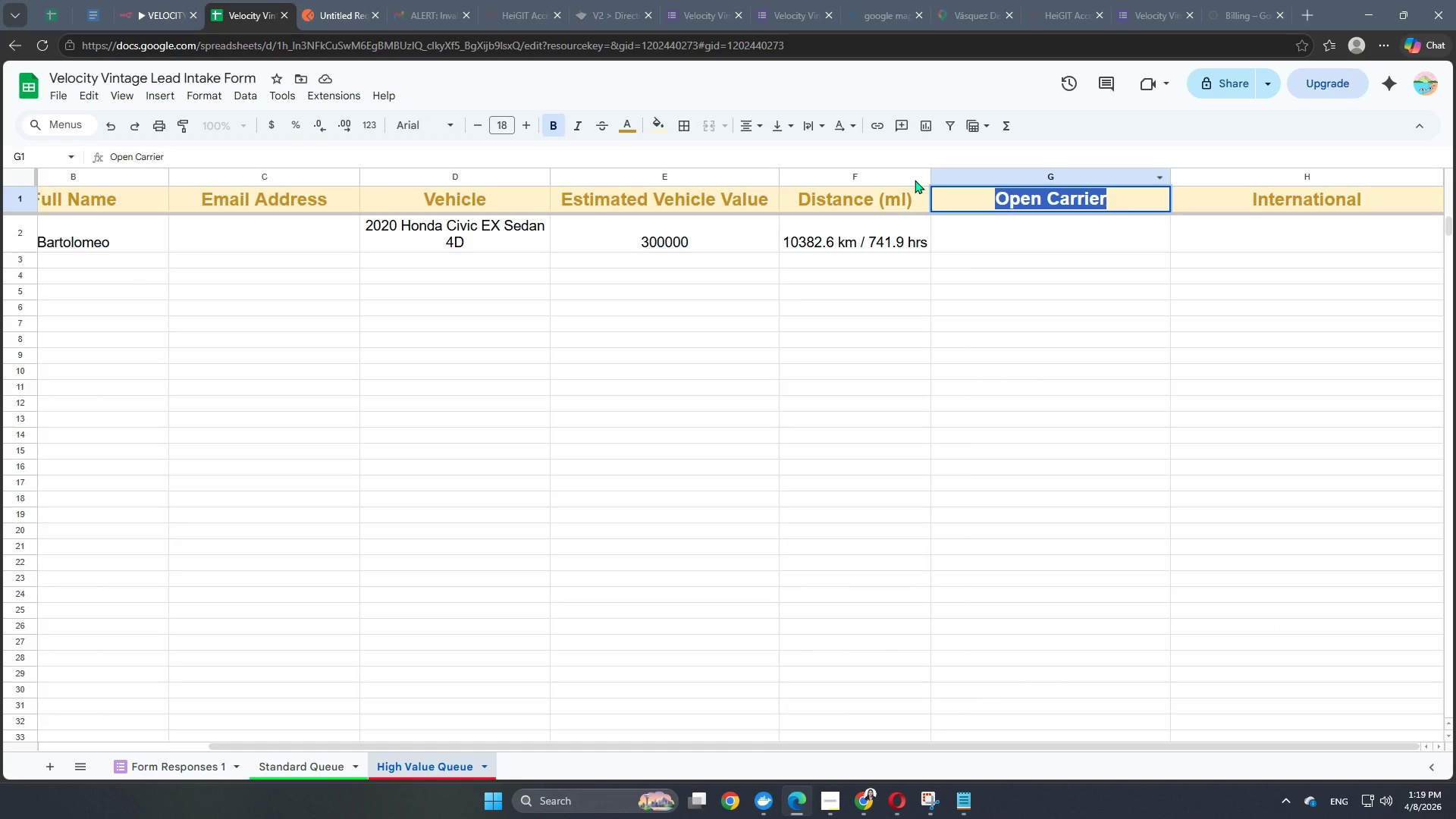 
type(Special Equipment Needed?)
 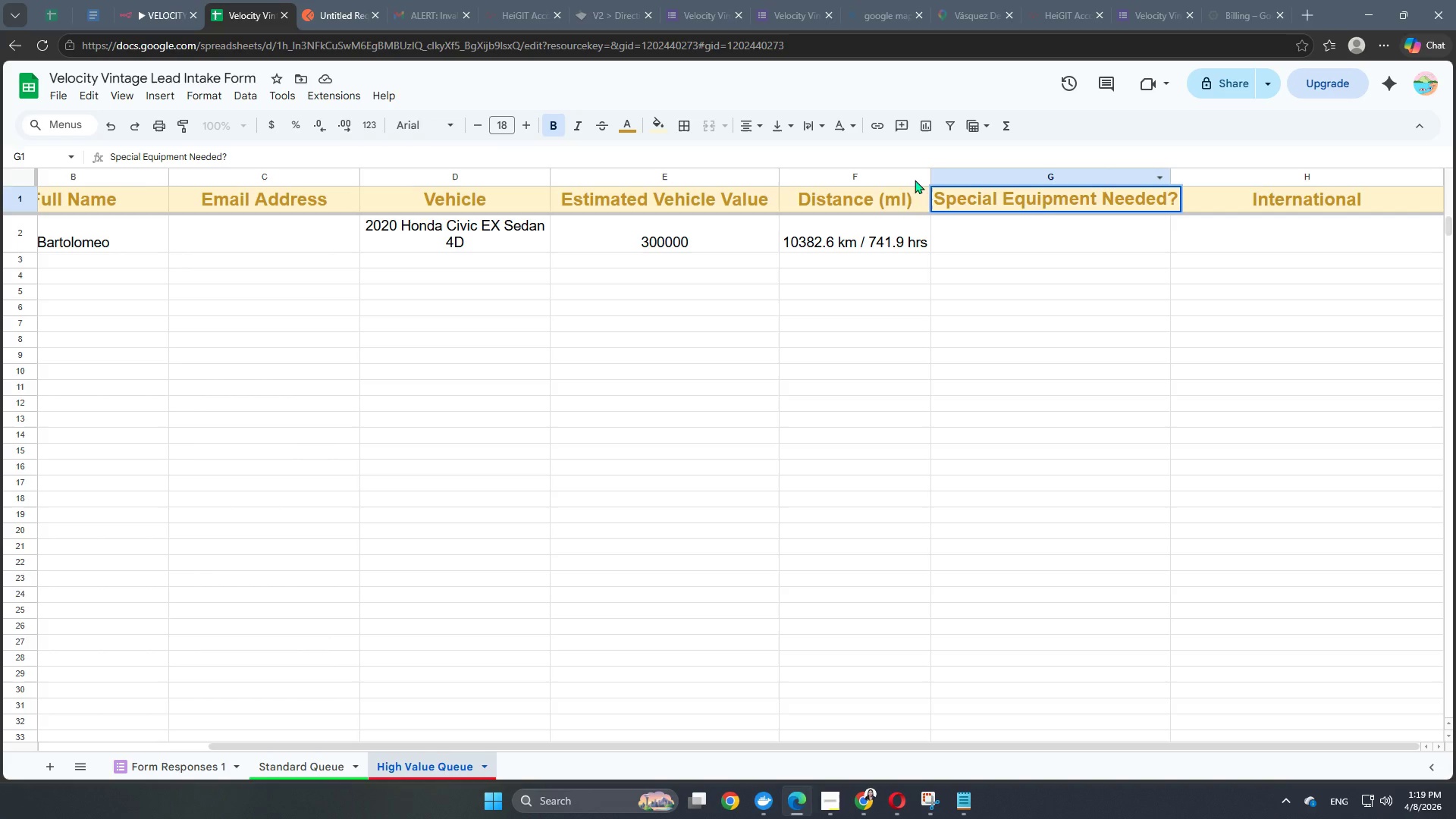 
left_click([1316, 190])
 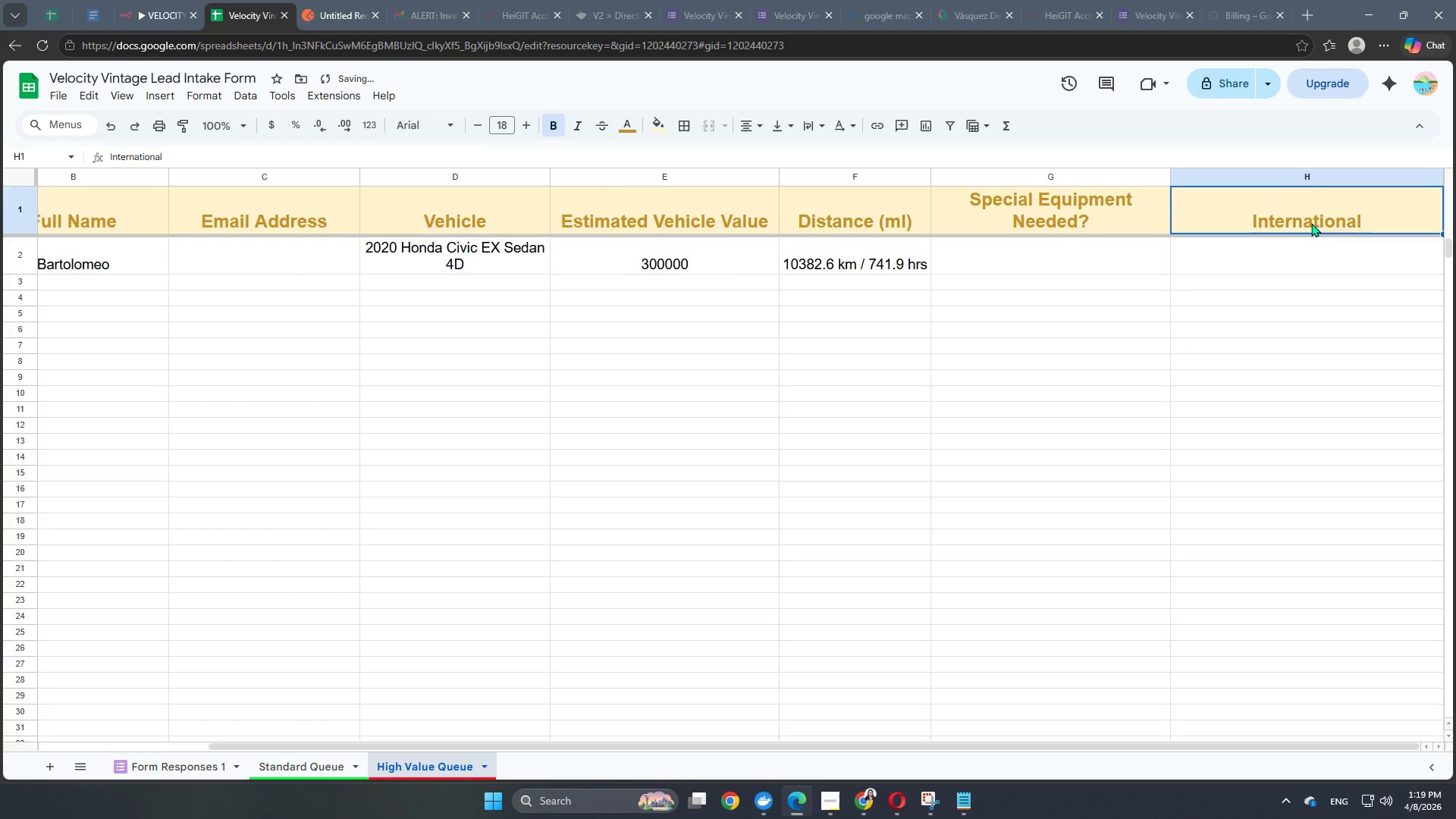 
double_click([1311, 223])
 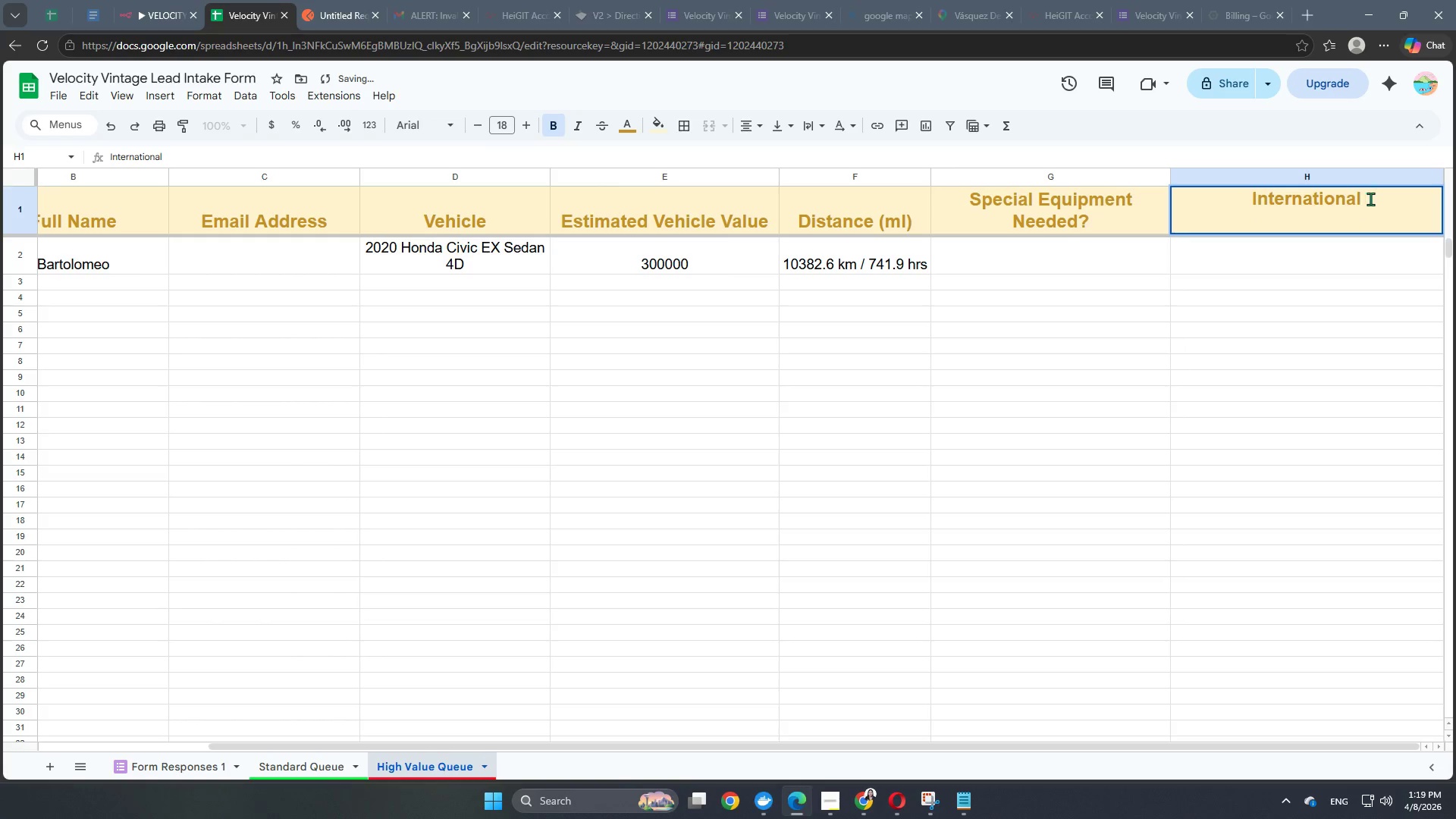 
left_click_drag(start_coordinate=[1372, 199], to_coordinate=[1191, 194])
 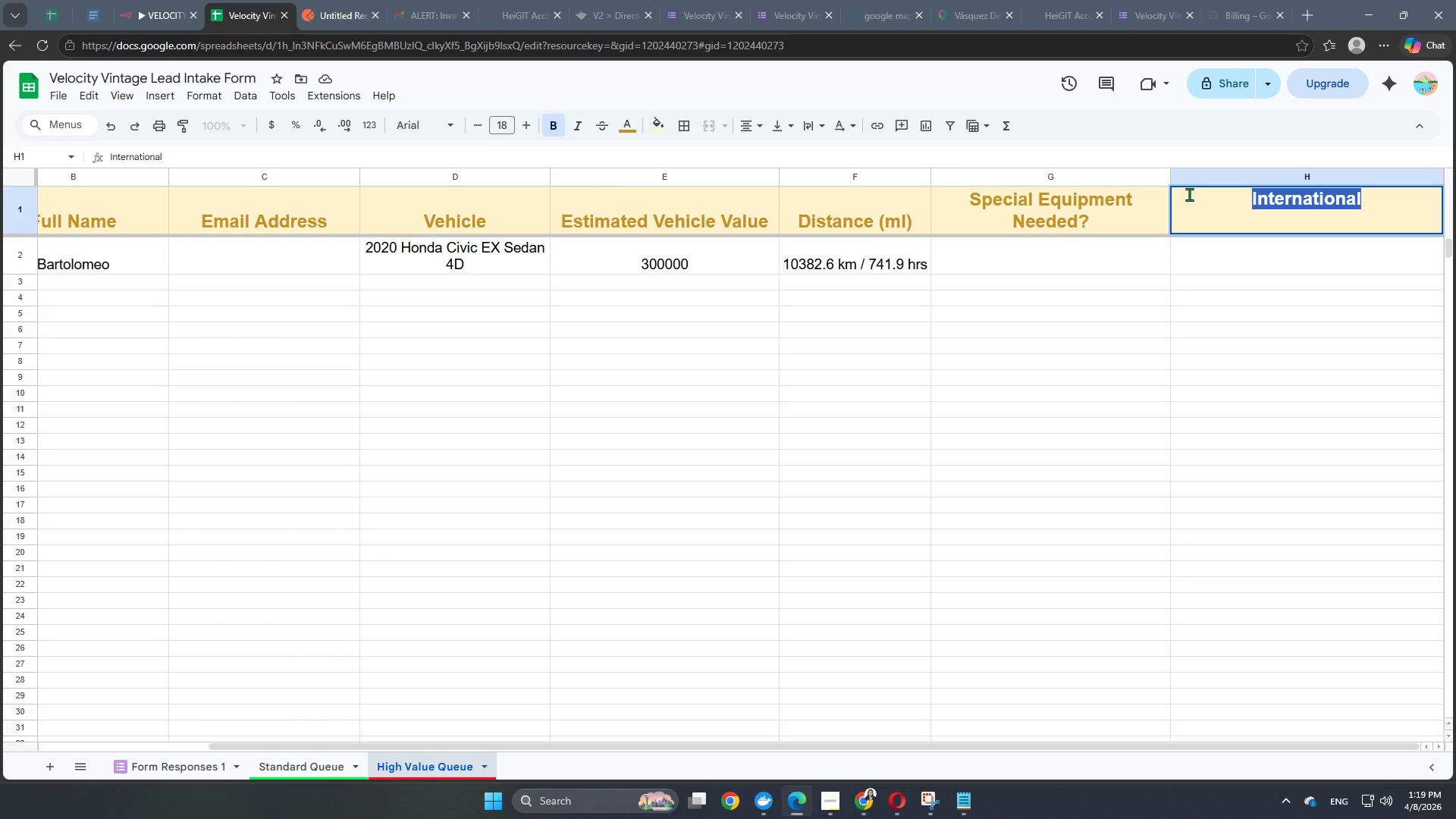 
wait(7.02)
 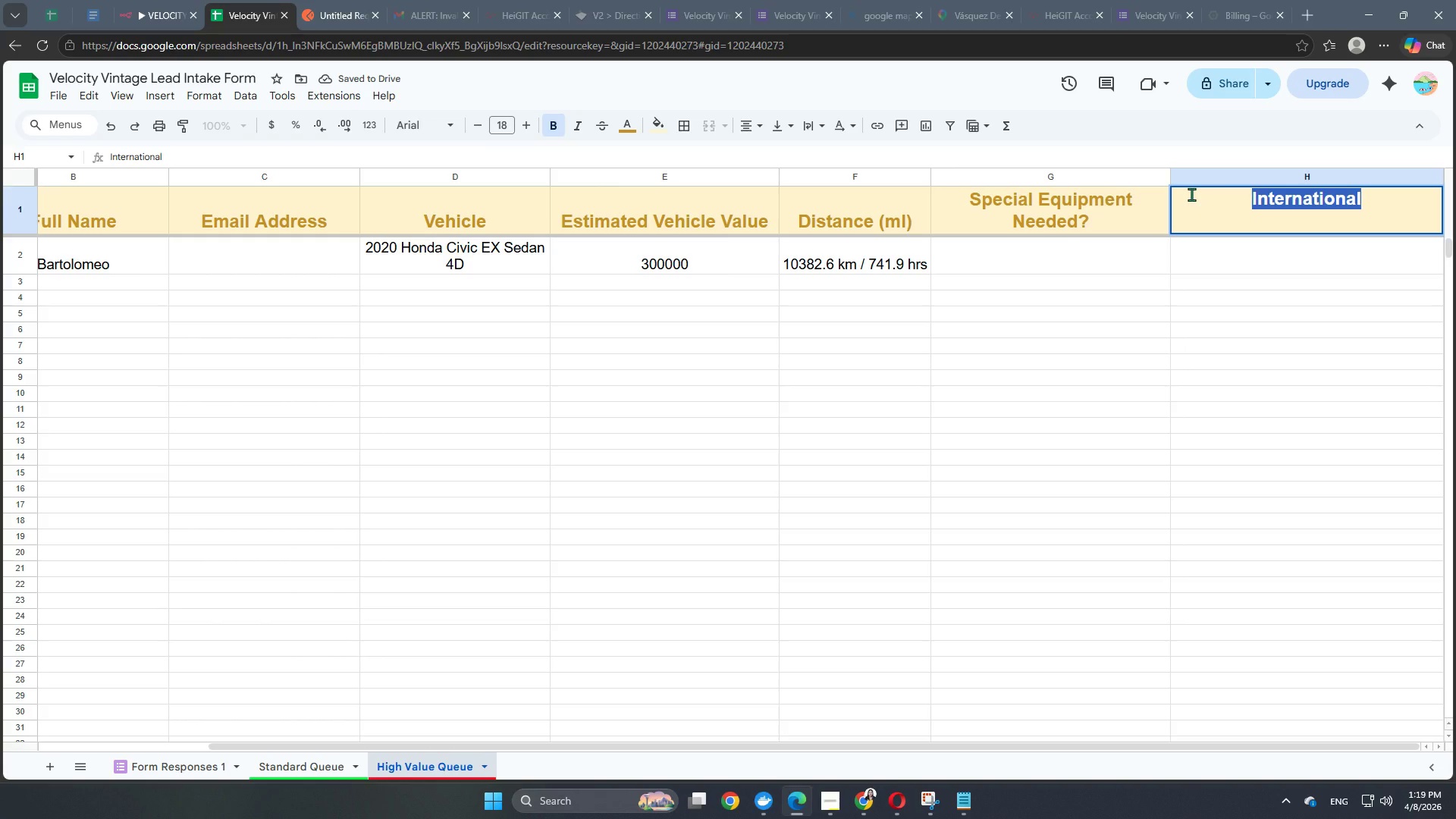 
type(Route Category)
 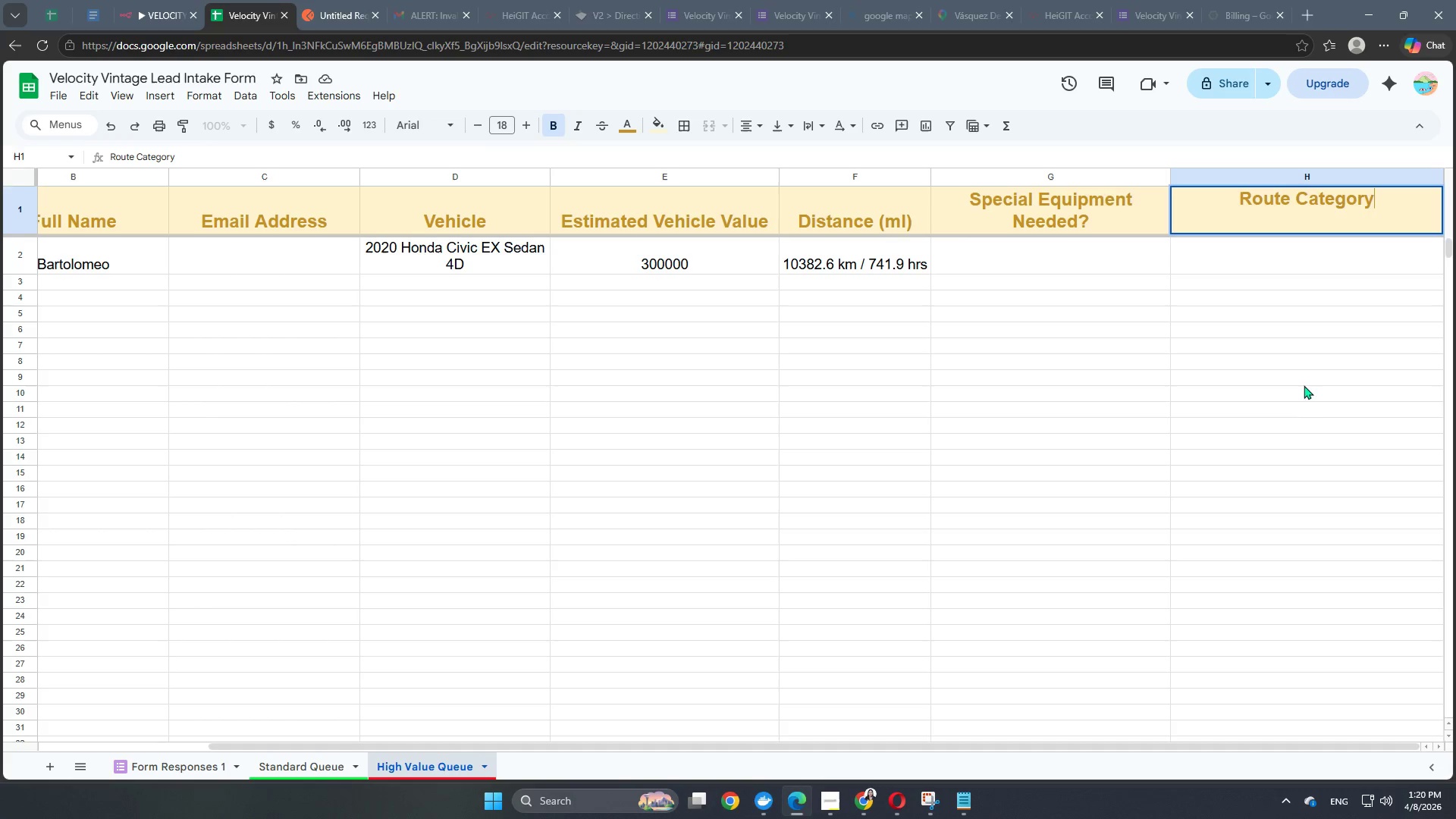 
left_click([1318, 387])
 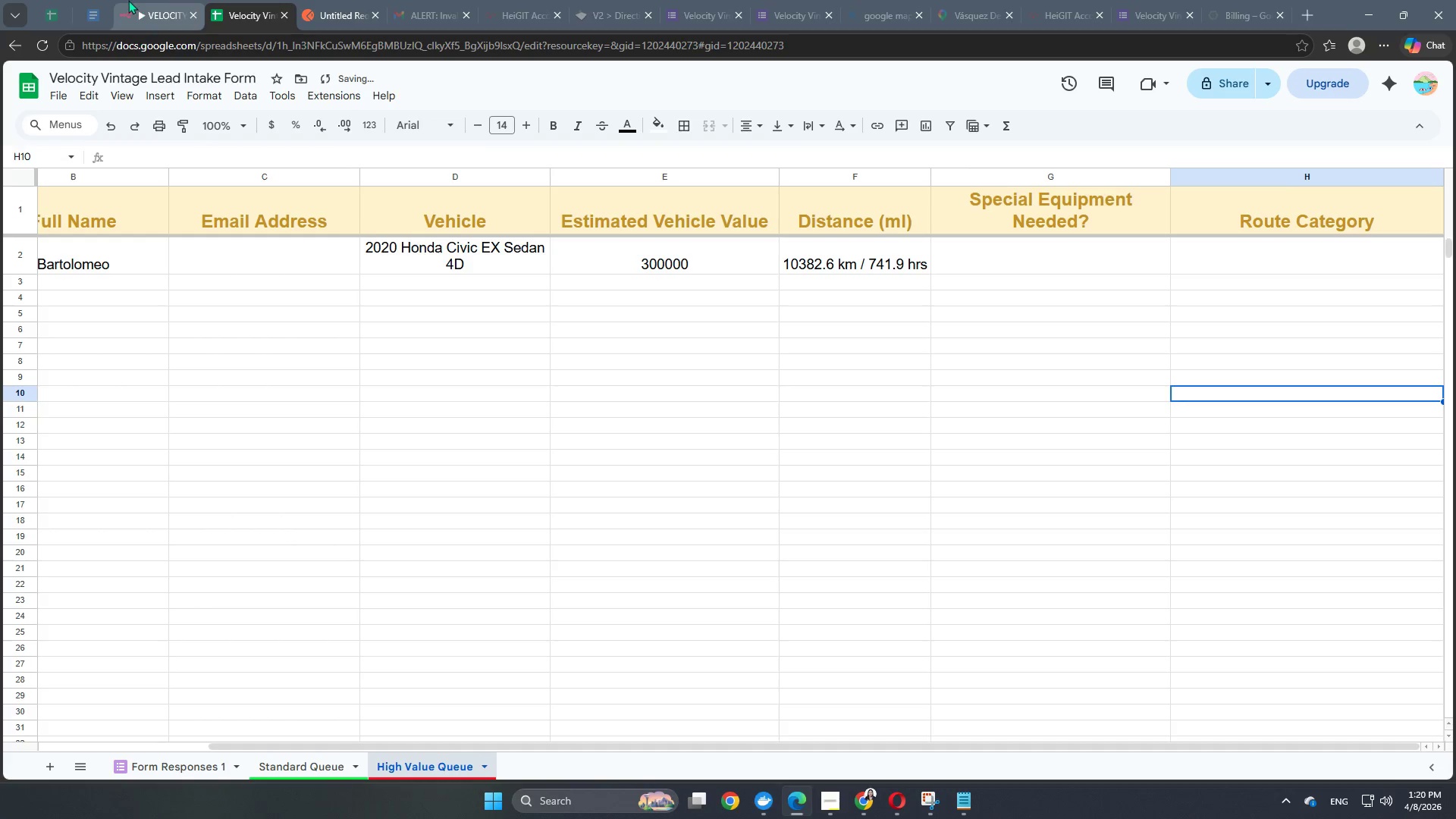 
left_click([136, 4])
 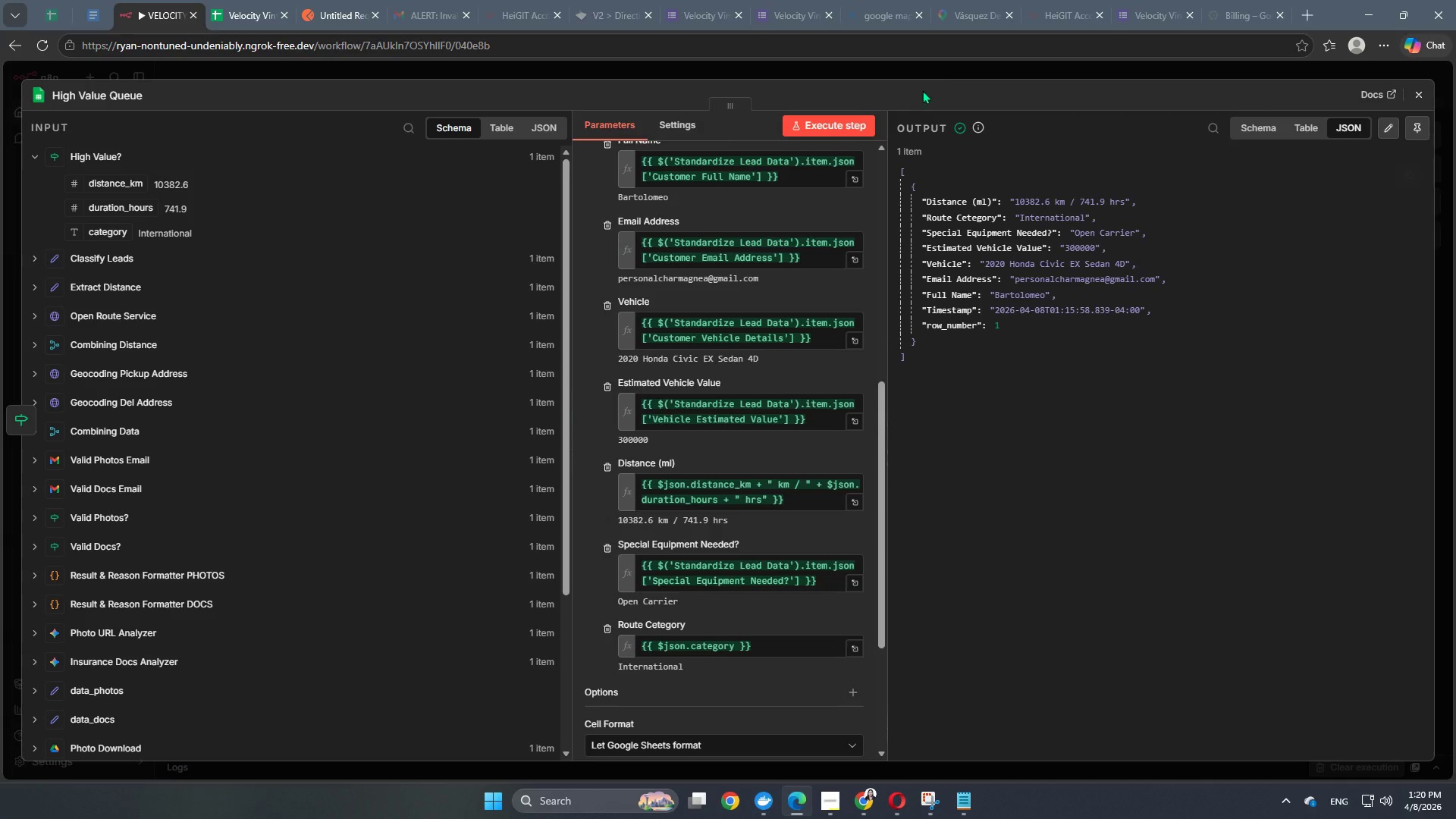 
left_click([940, 74])
 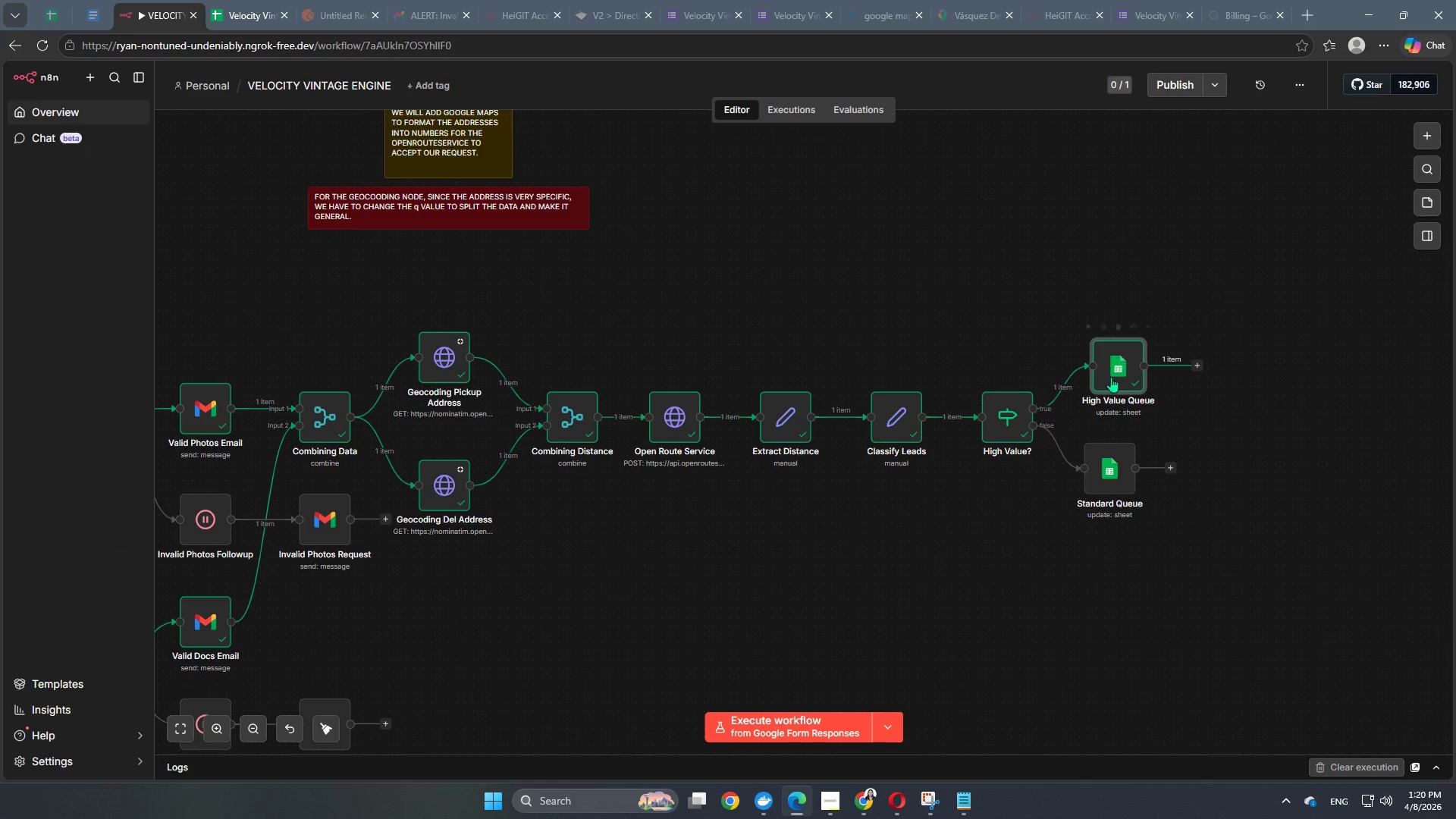 
mouse_move([974, 419])
 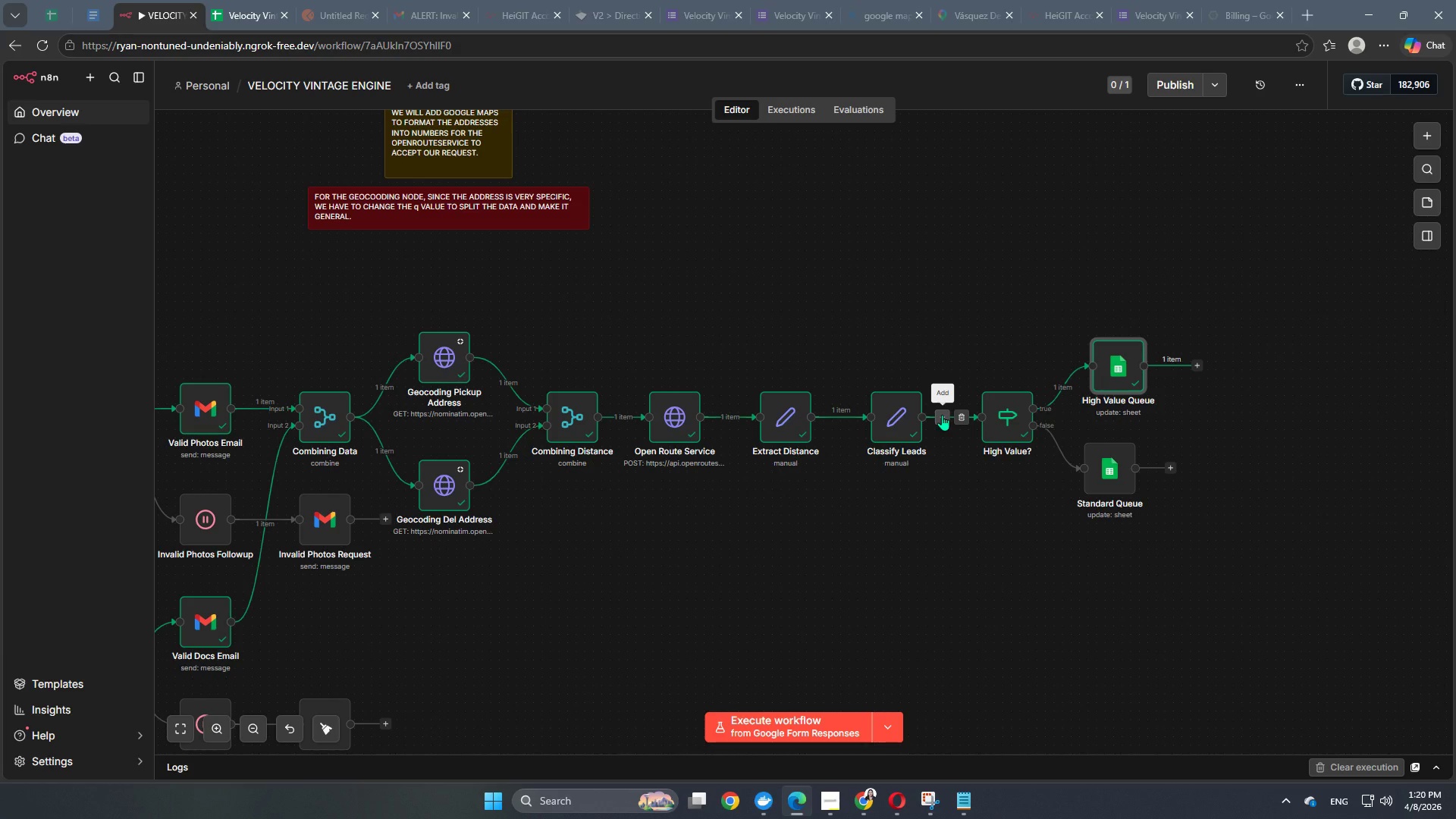 
left_click([942, 415])
 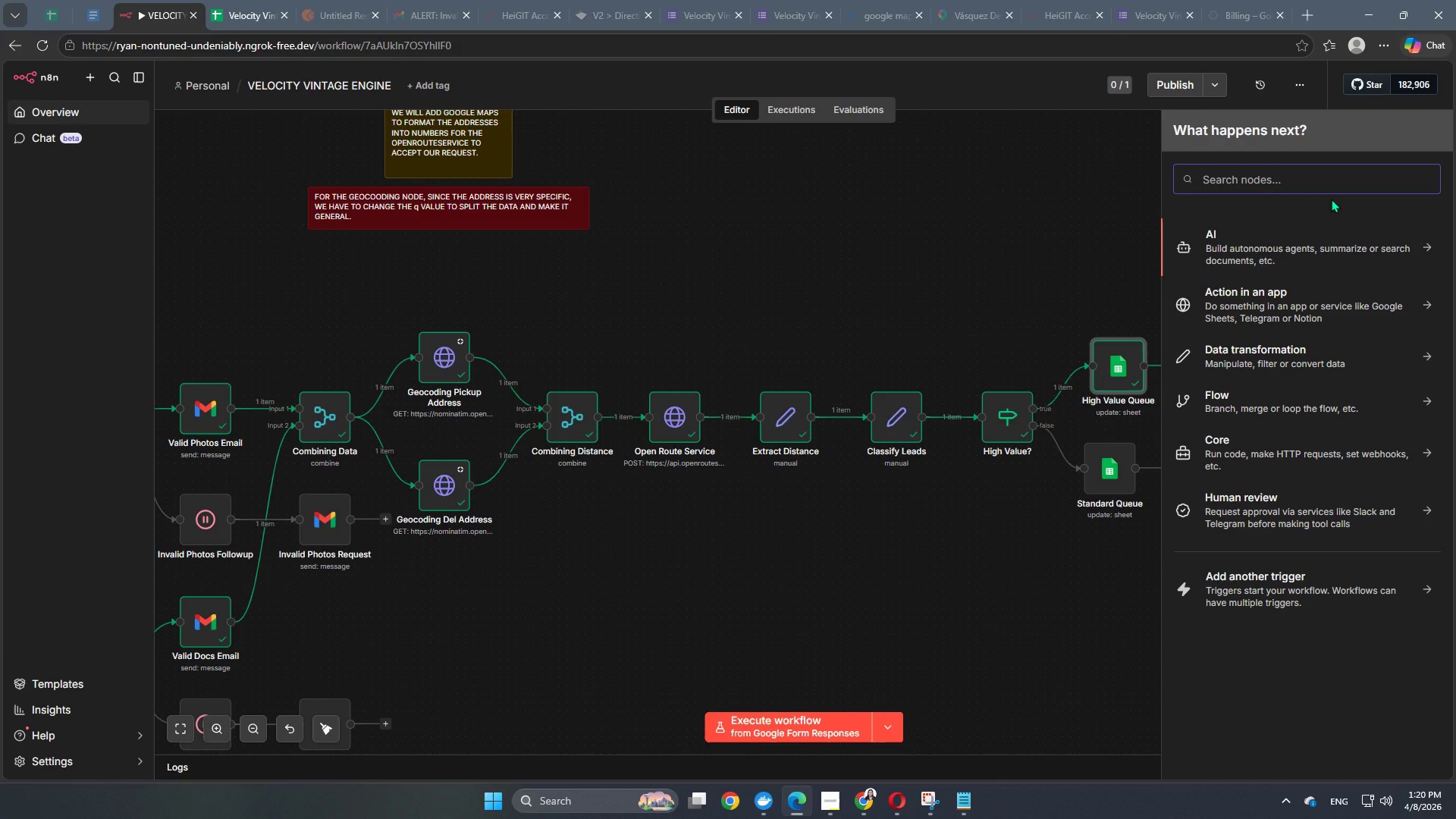 
type(sheet)
 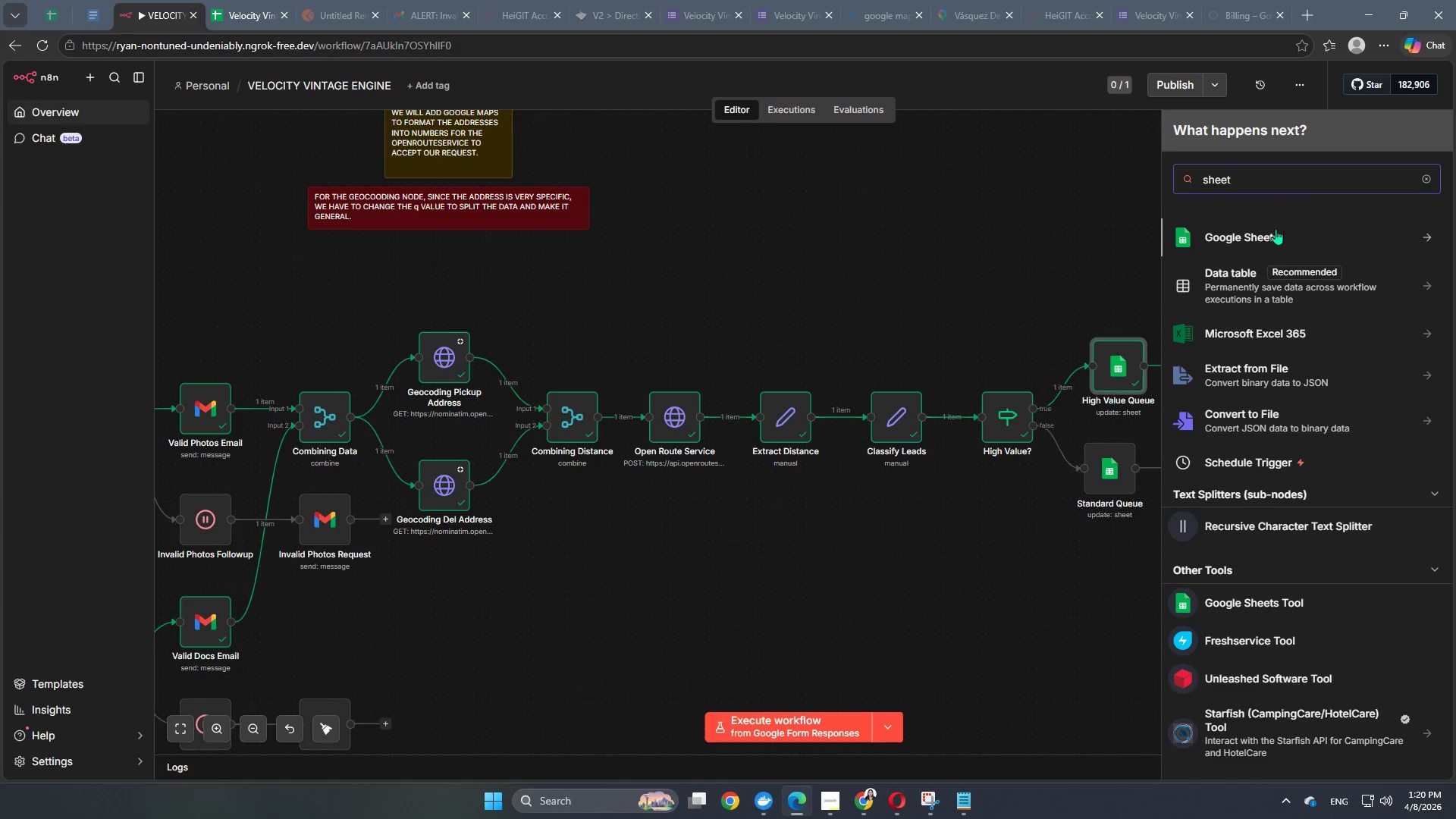 
left_click([1270, 232])
 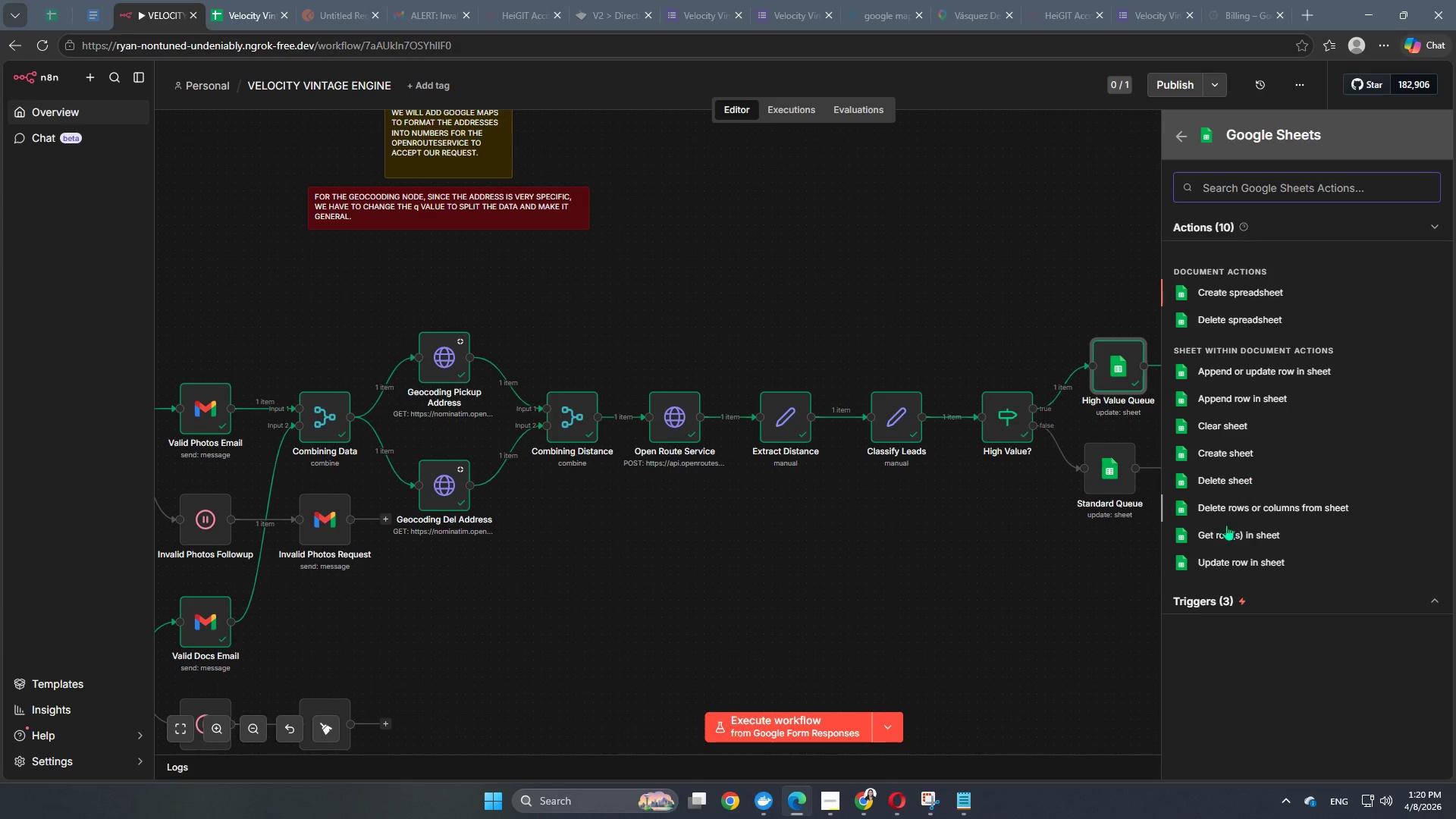 
wait(5.52)
 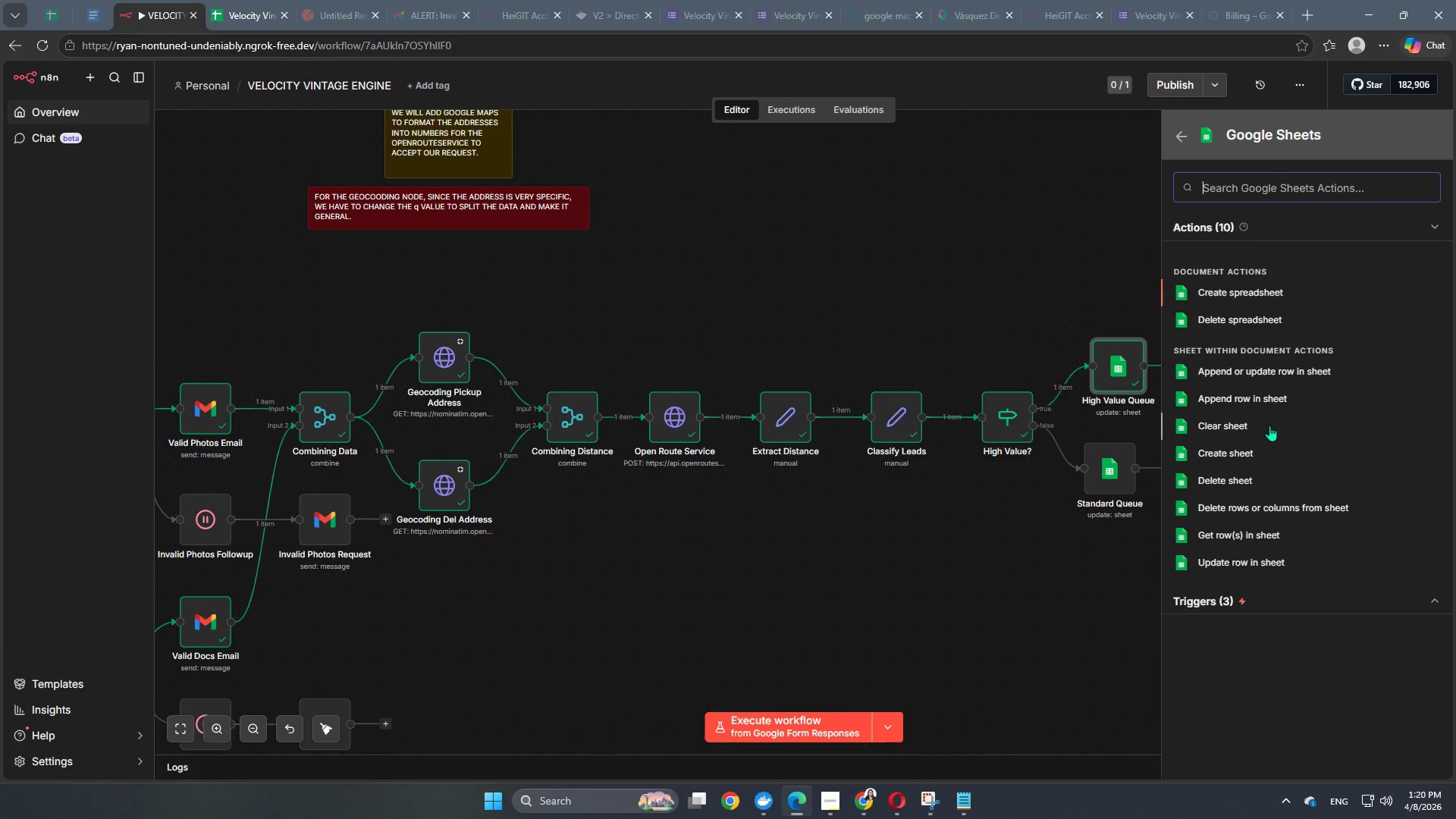 
left_click([1213, 594])
 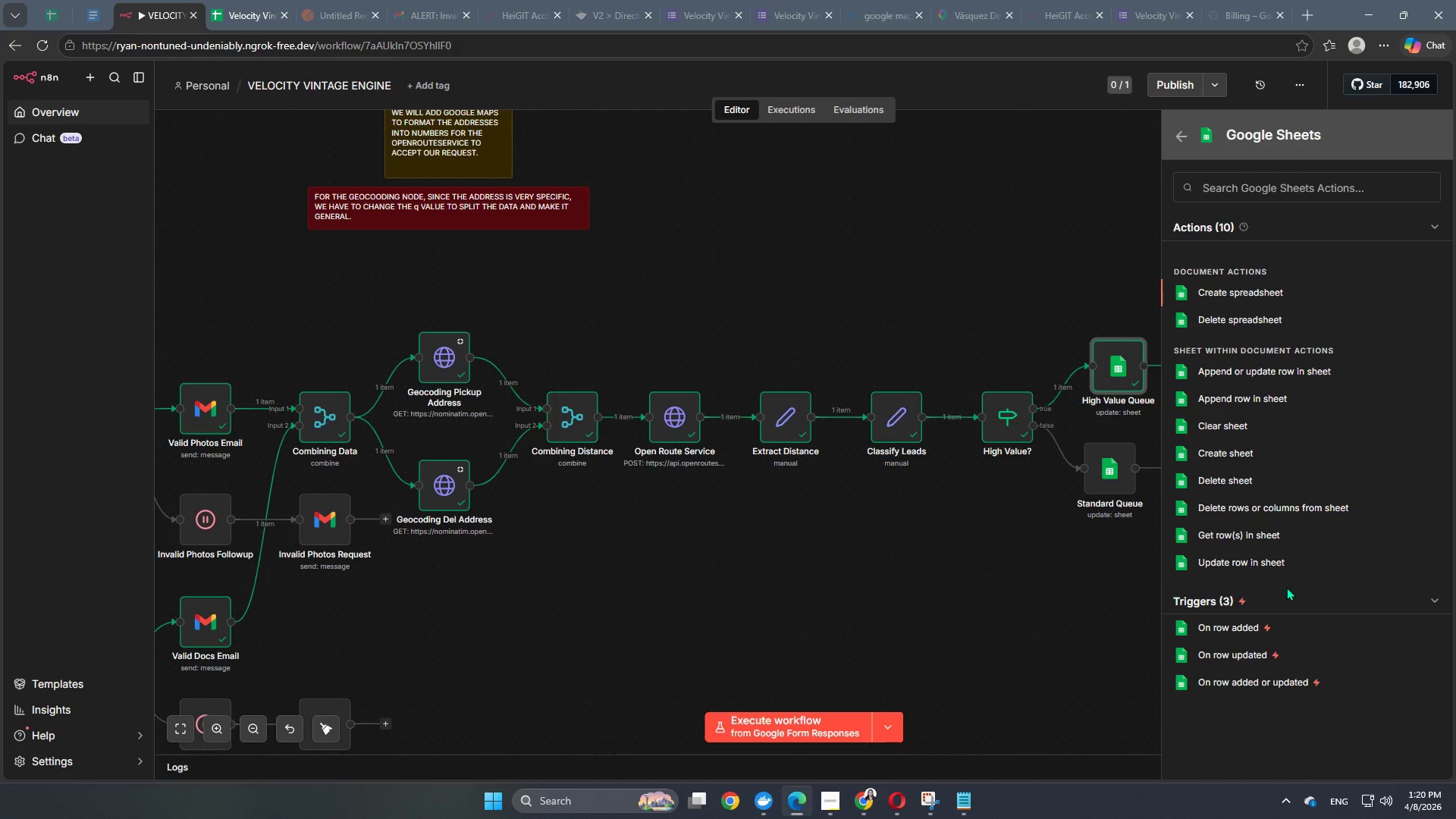 
wait(41.31)
 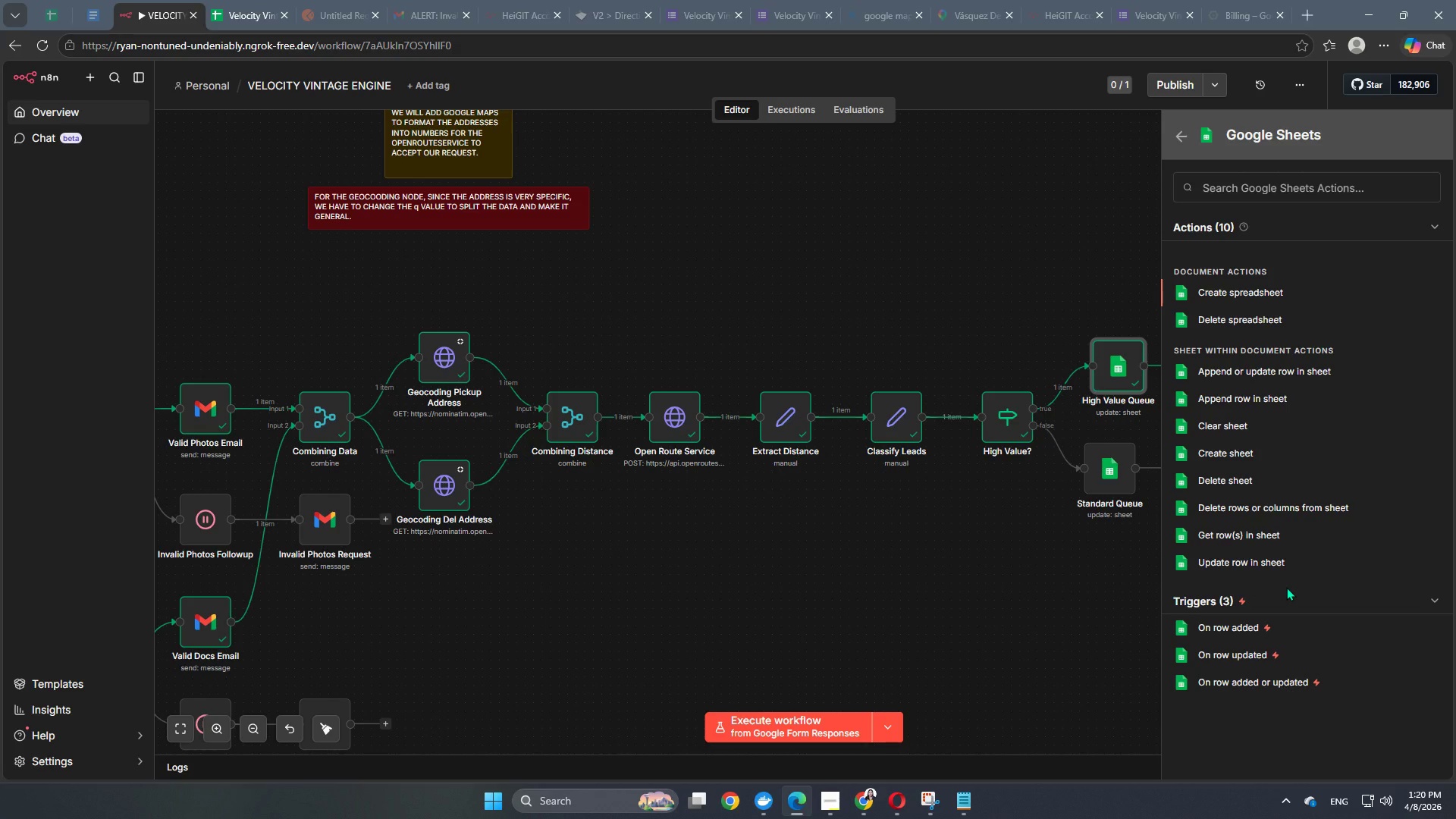 
left_click([1239, 401])
 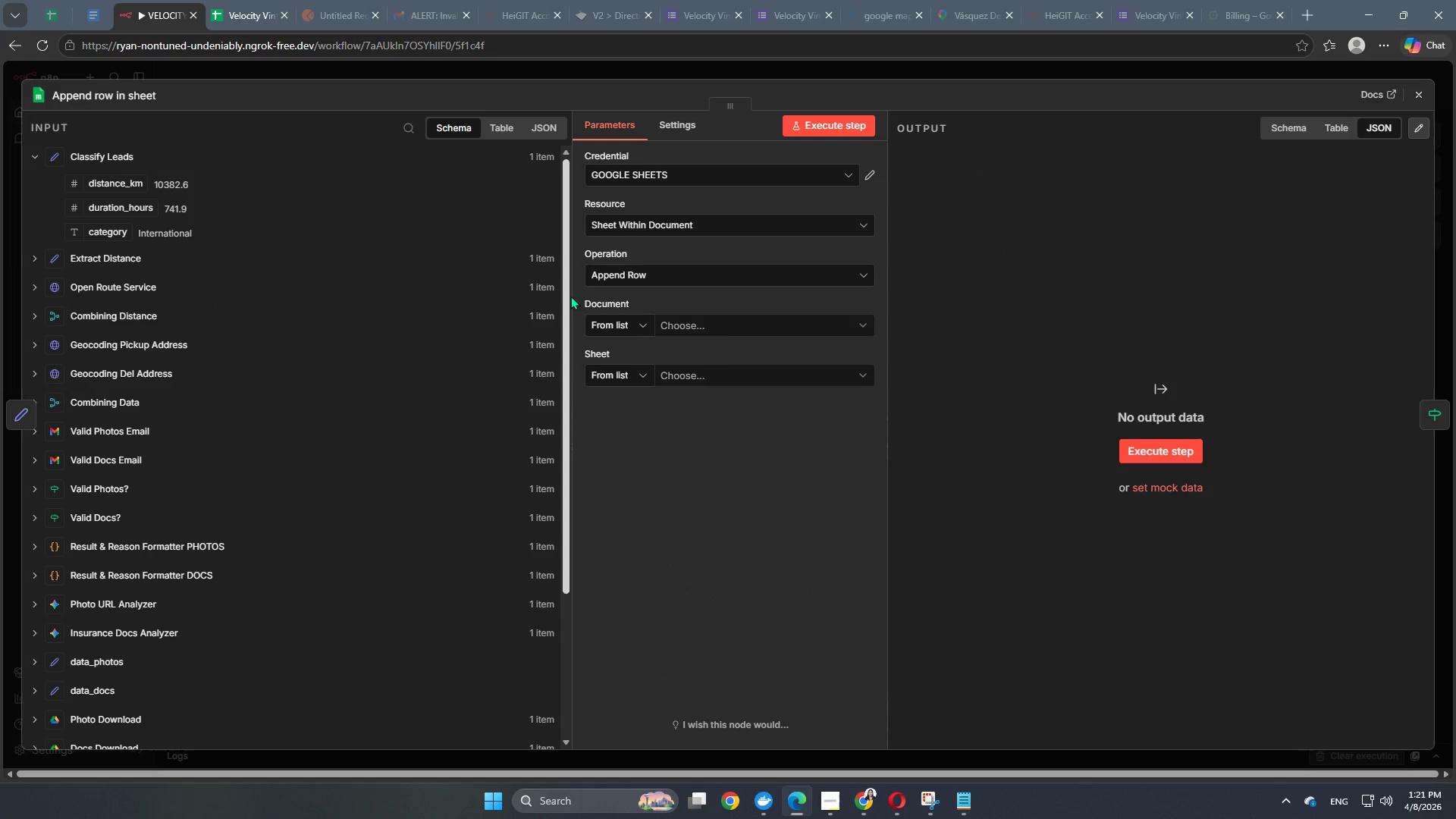 
left_click([698, 334])
 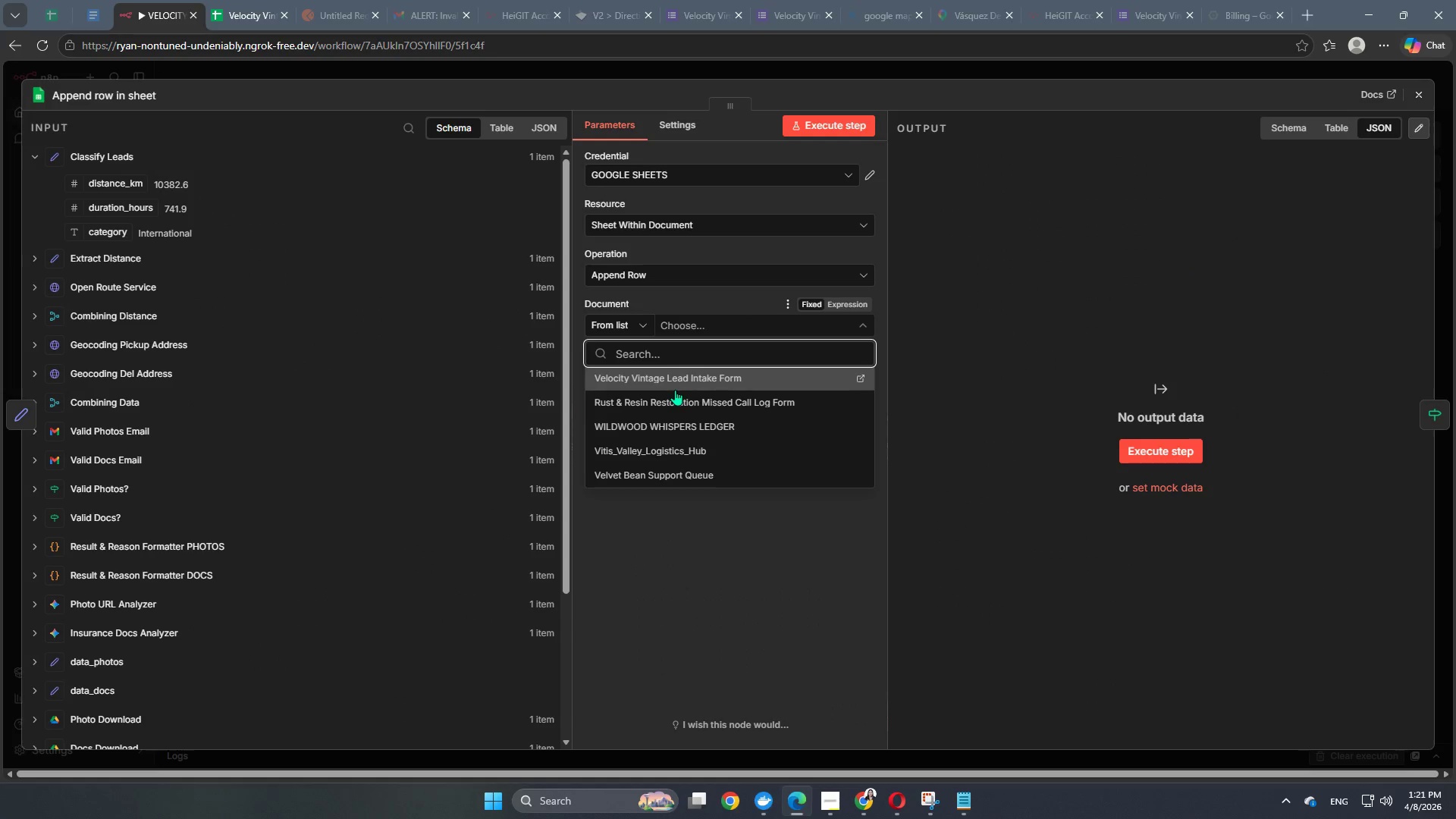 
left_click([672, 384])
 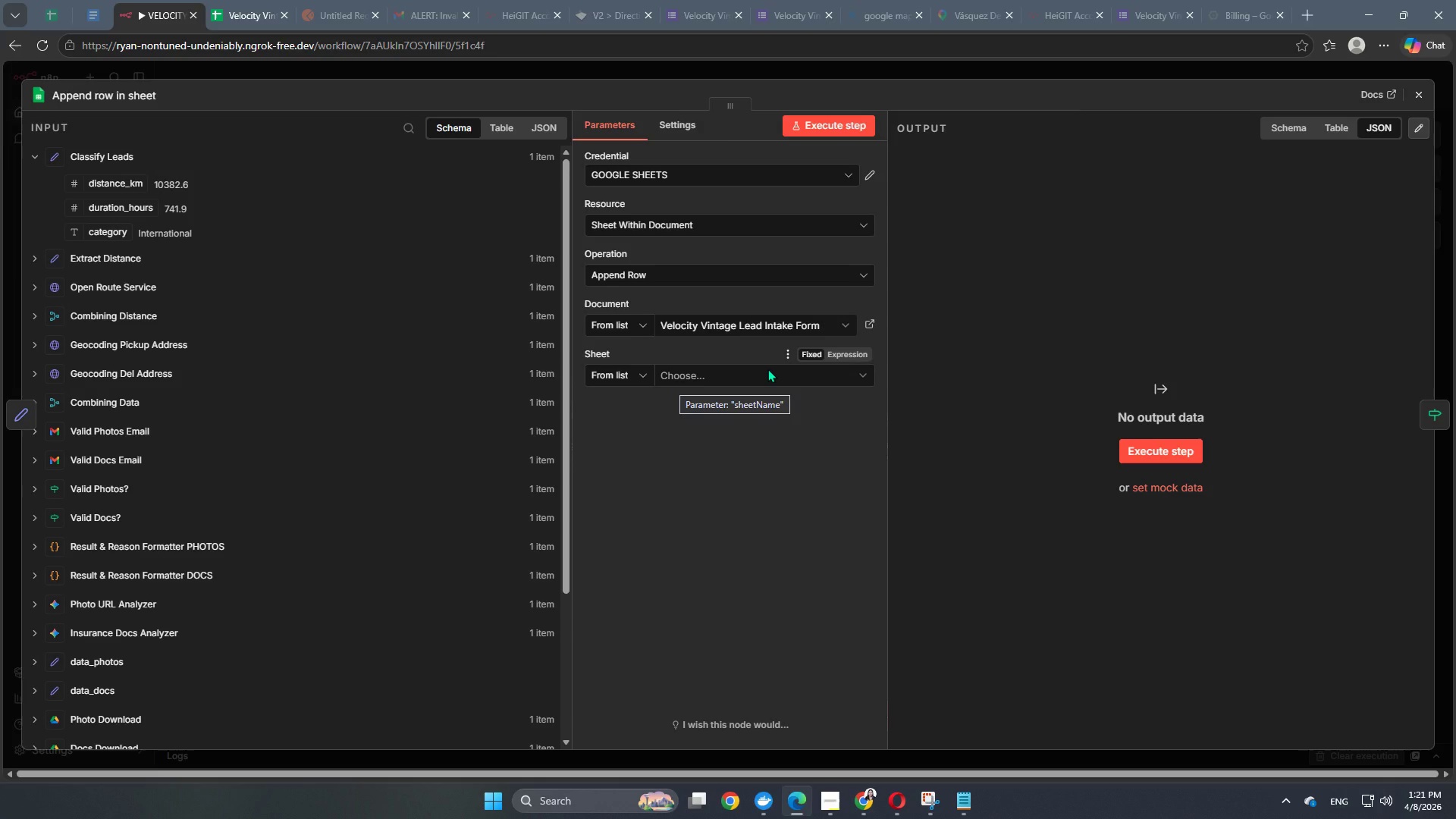 
wait(12.27)
 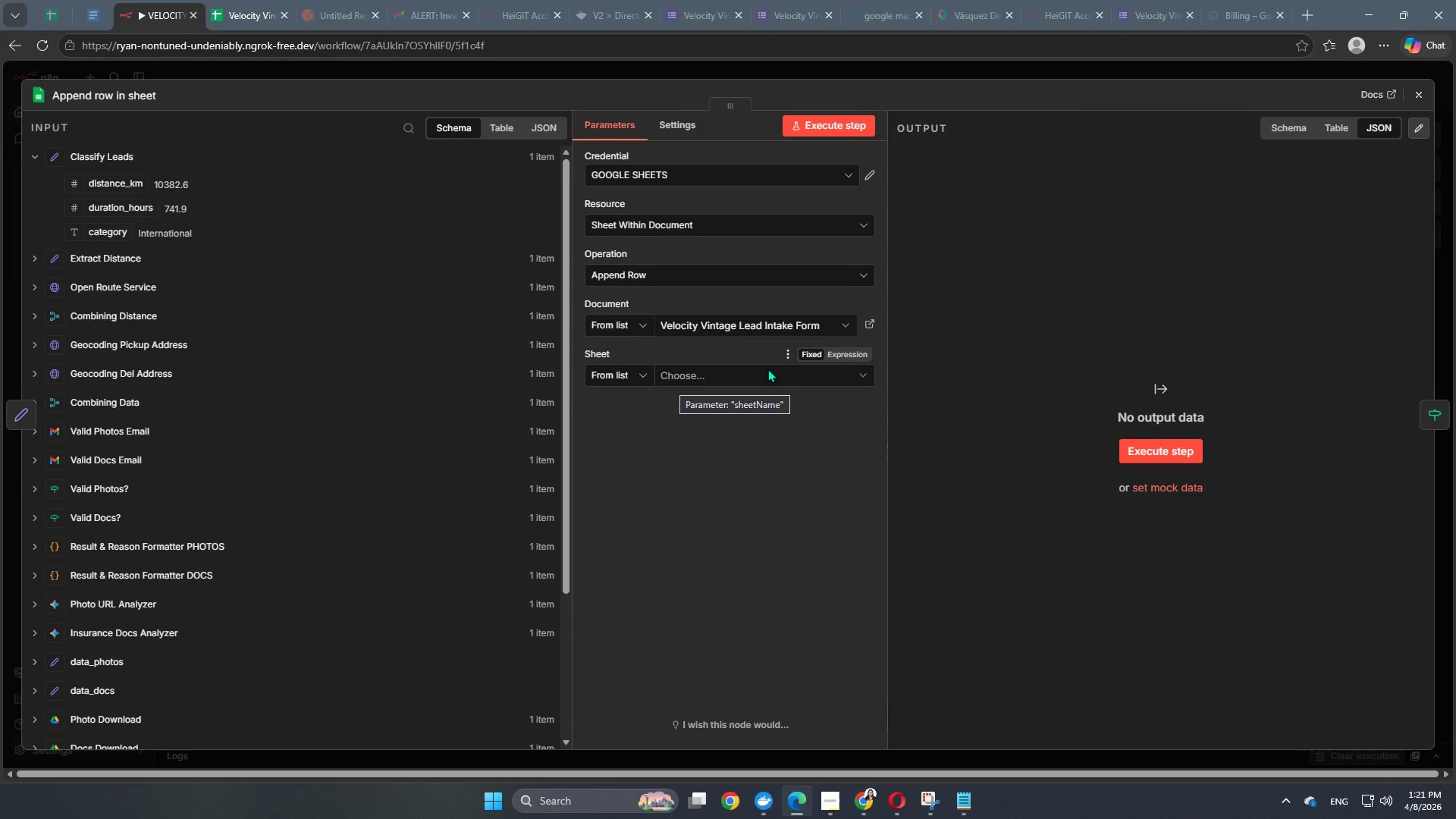 
left_click([964, 77])
 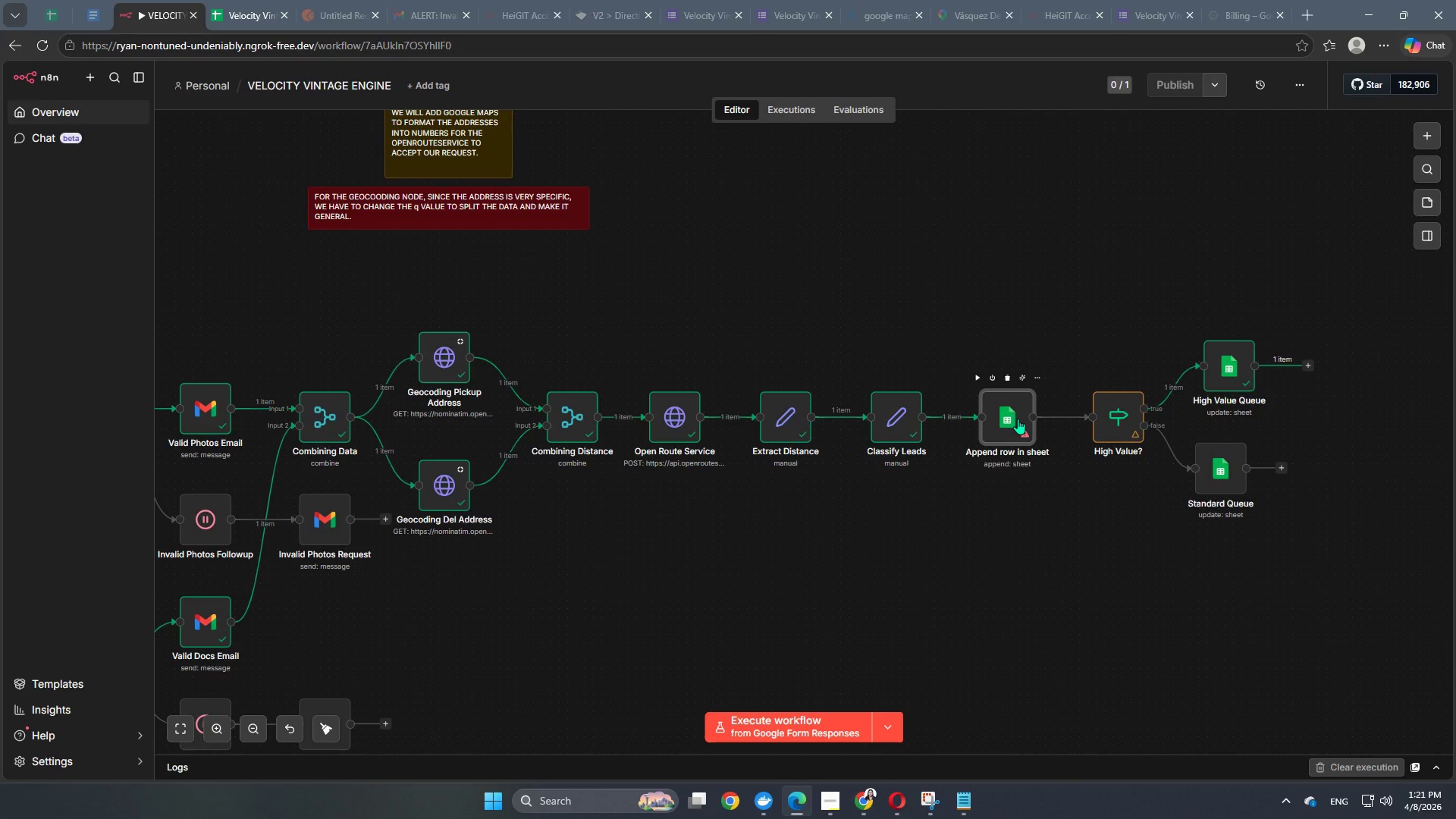 
left_click_drag(start_coordinate=[1103, 417], to_coordinate=[1078, 419])
 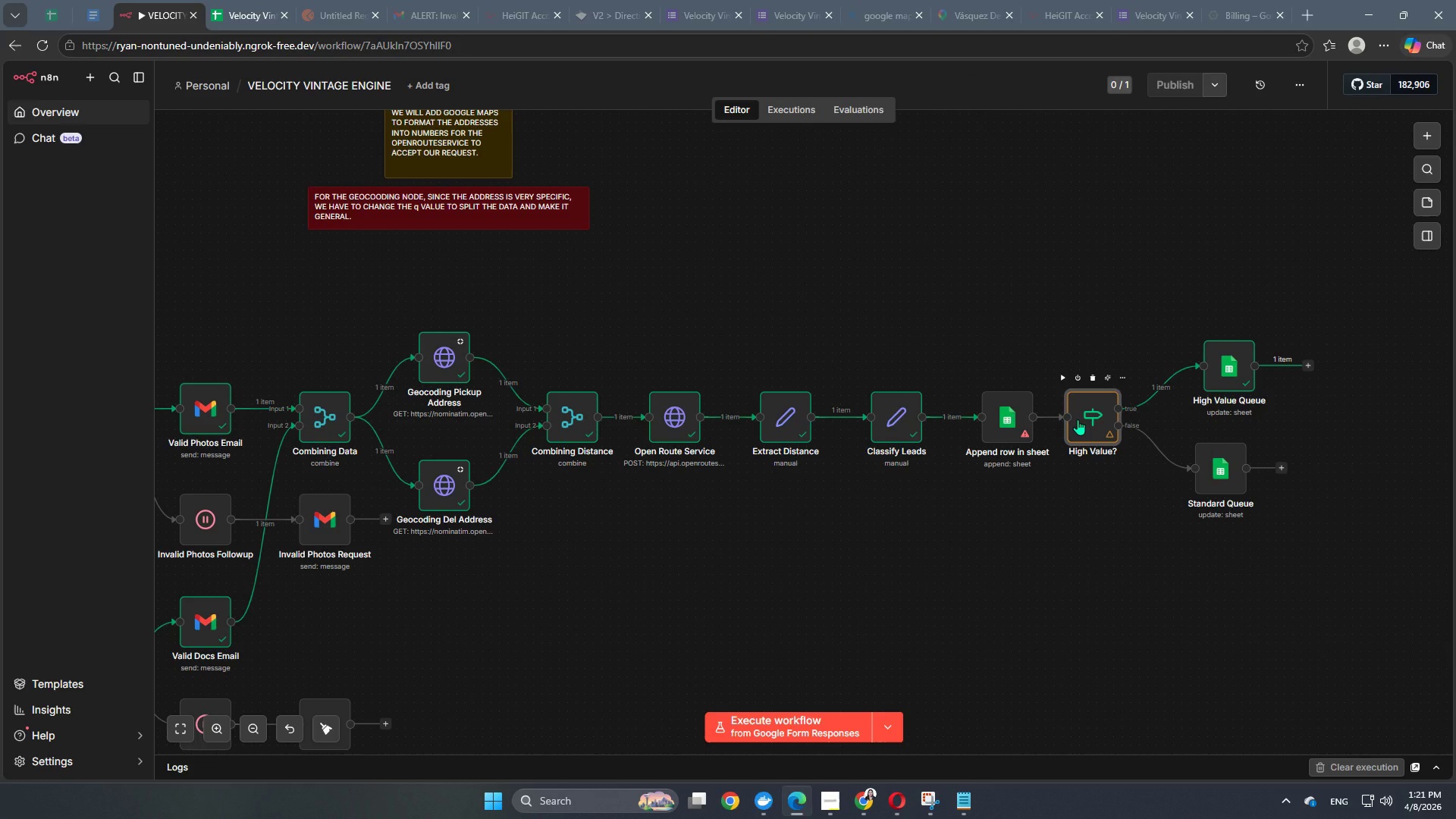 
wait(5.67)
 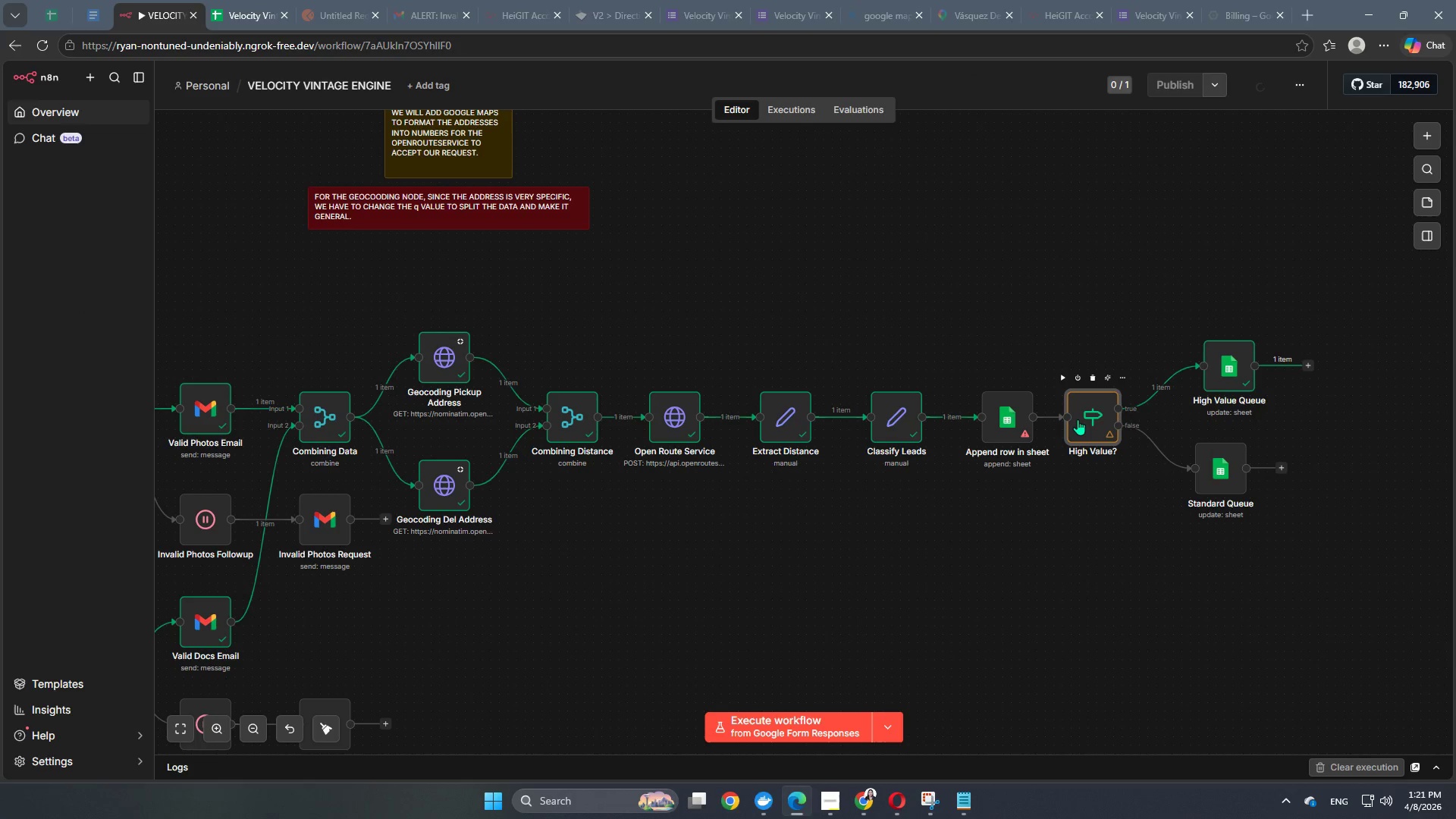 
double_click([999, 423])
 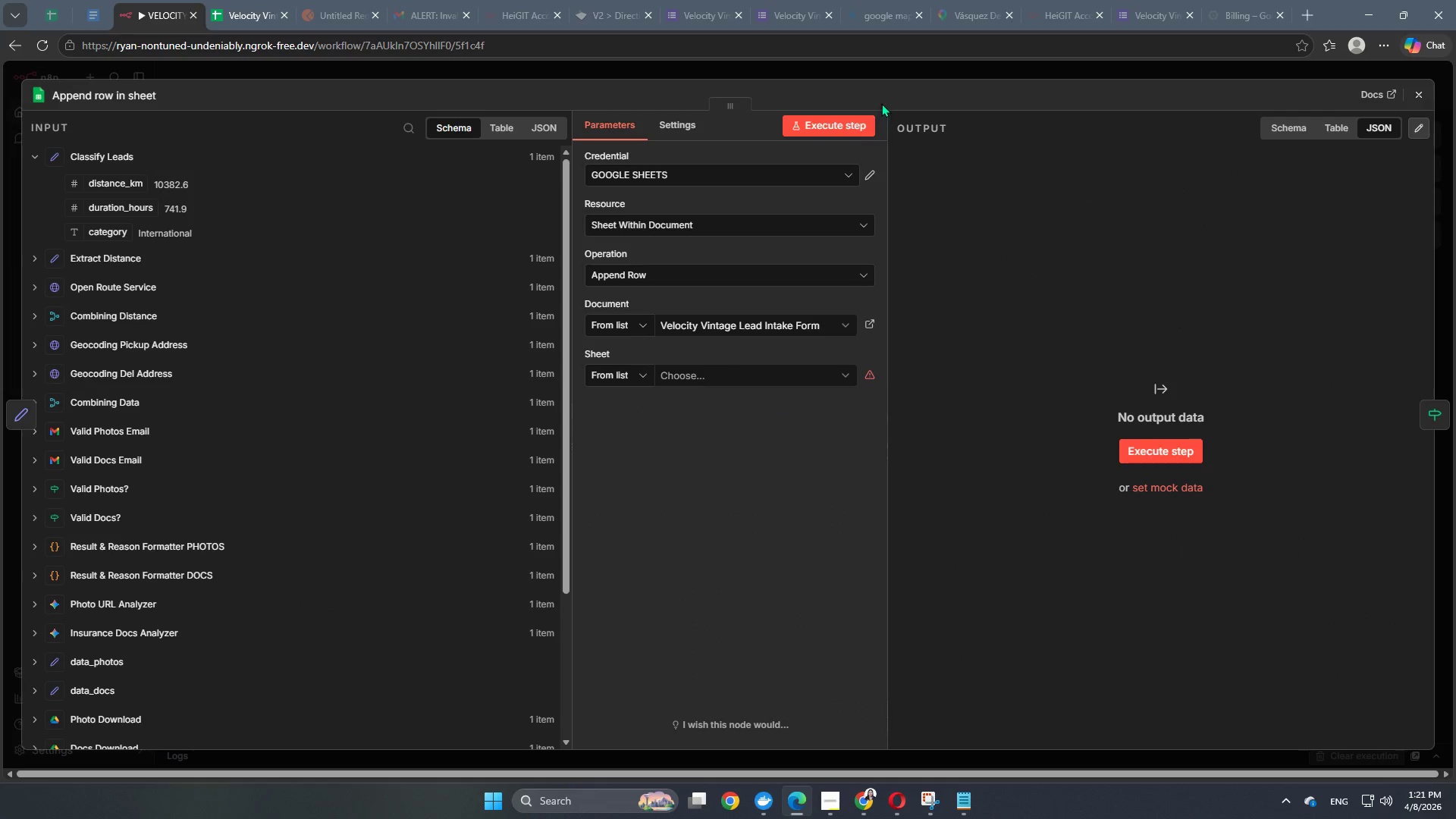 
left_click([902, 77])
 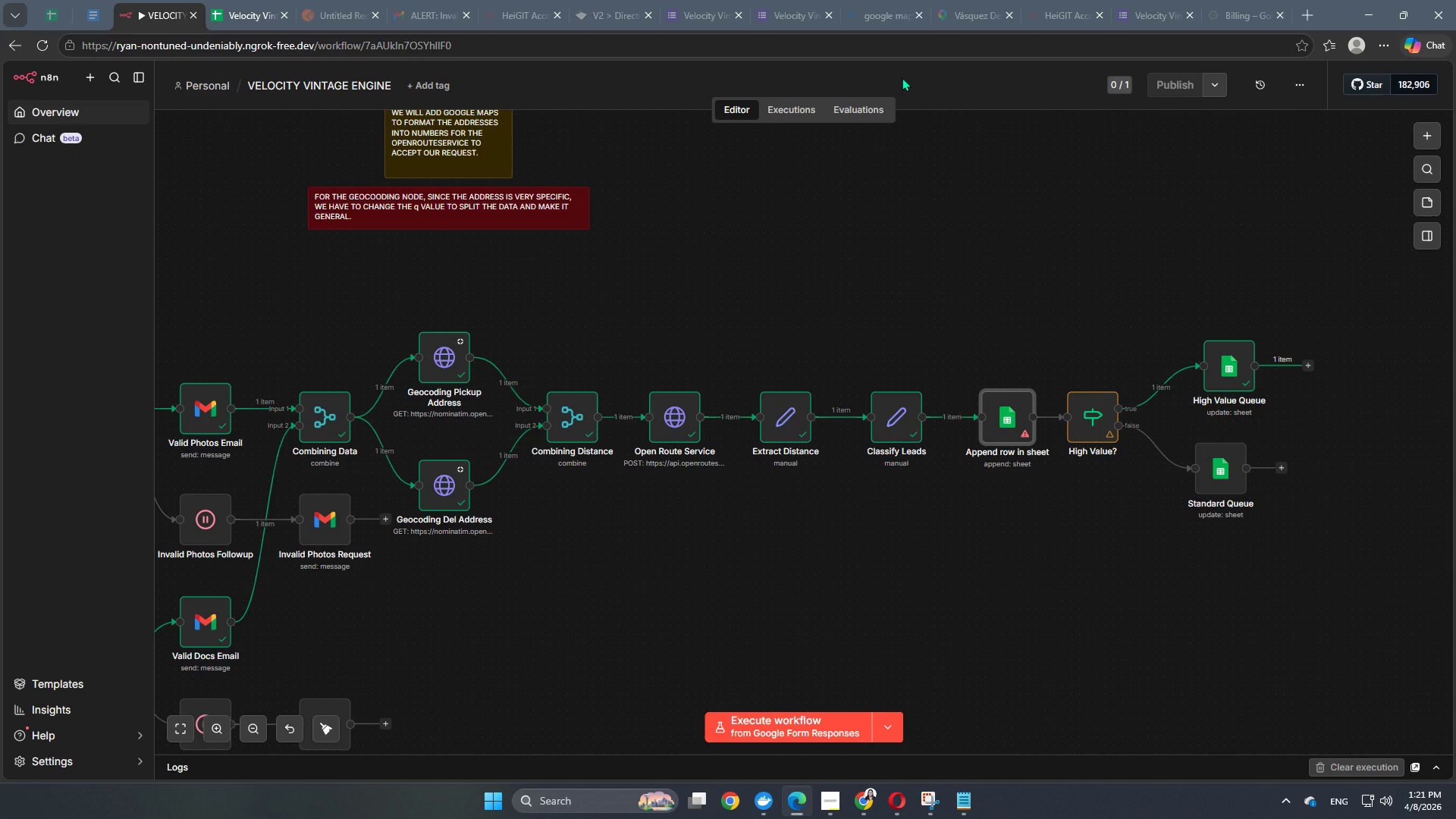 
wait(10.59)
 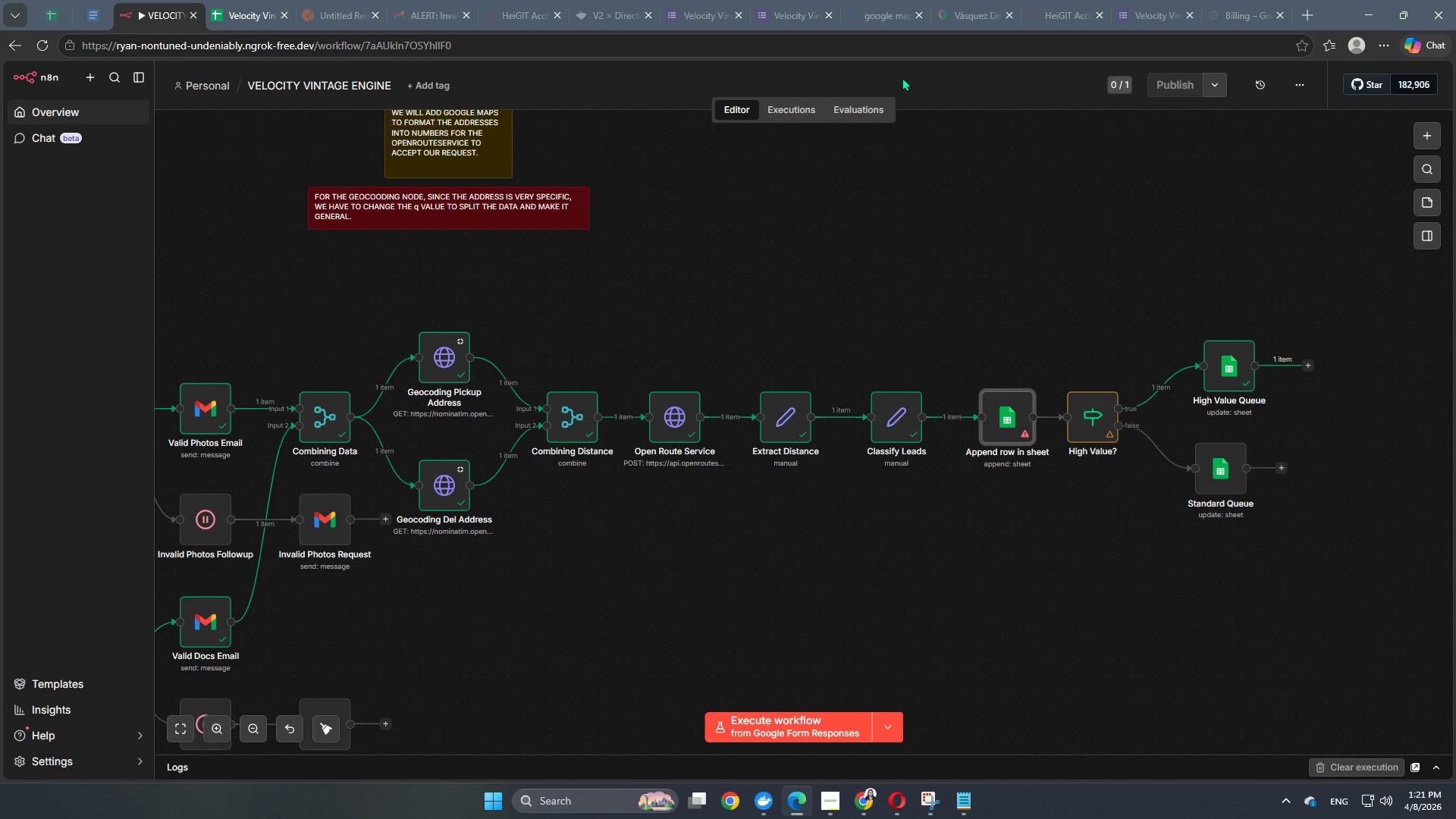 
double_click([999, 429])
 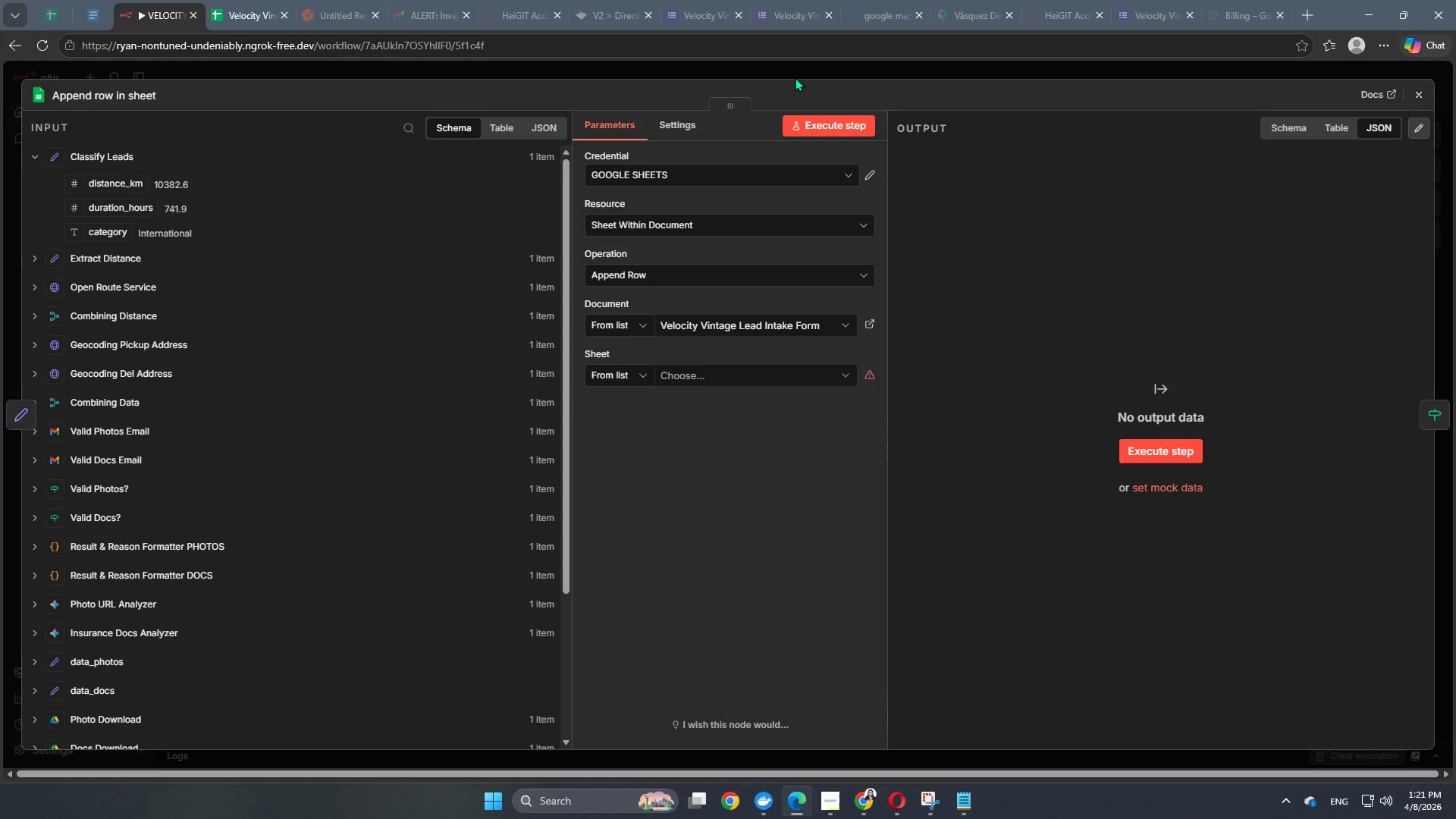 
left_click([804, 74])
 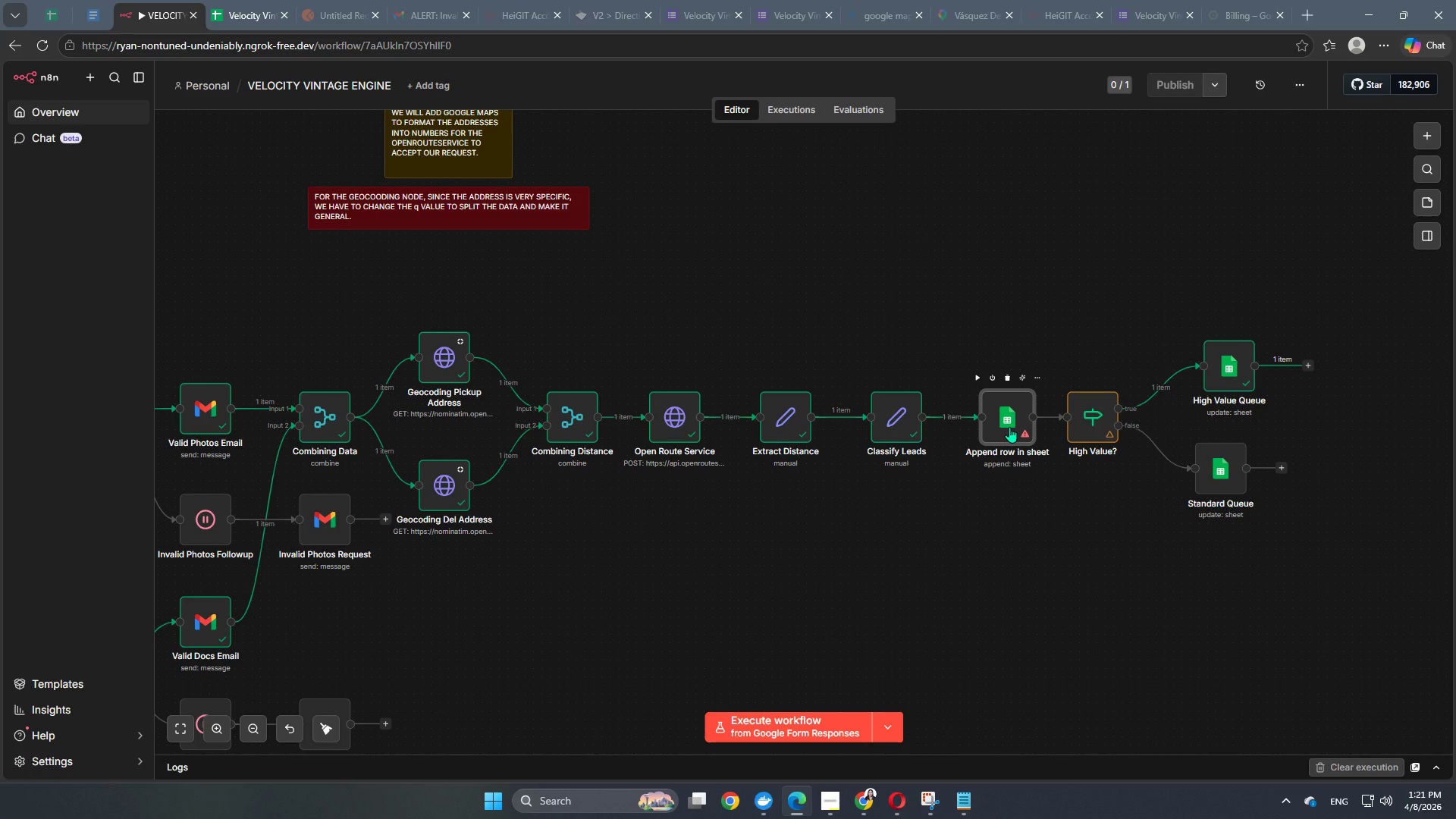 
double_click([1009, 427])
 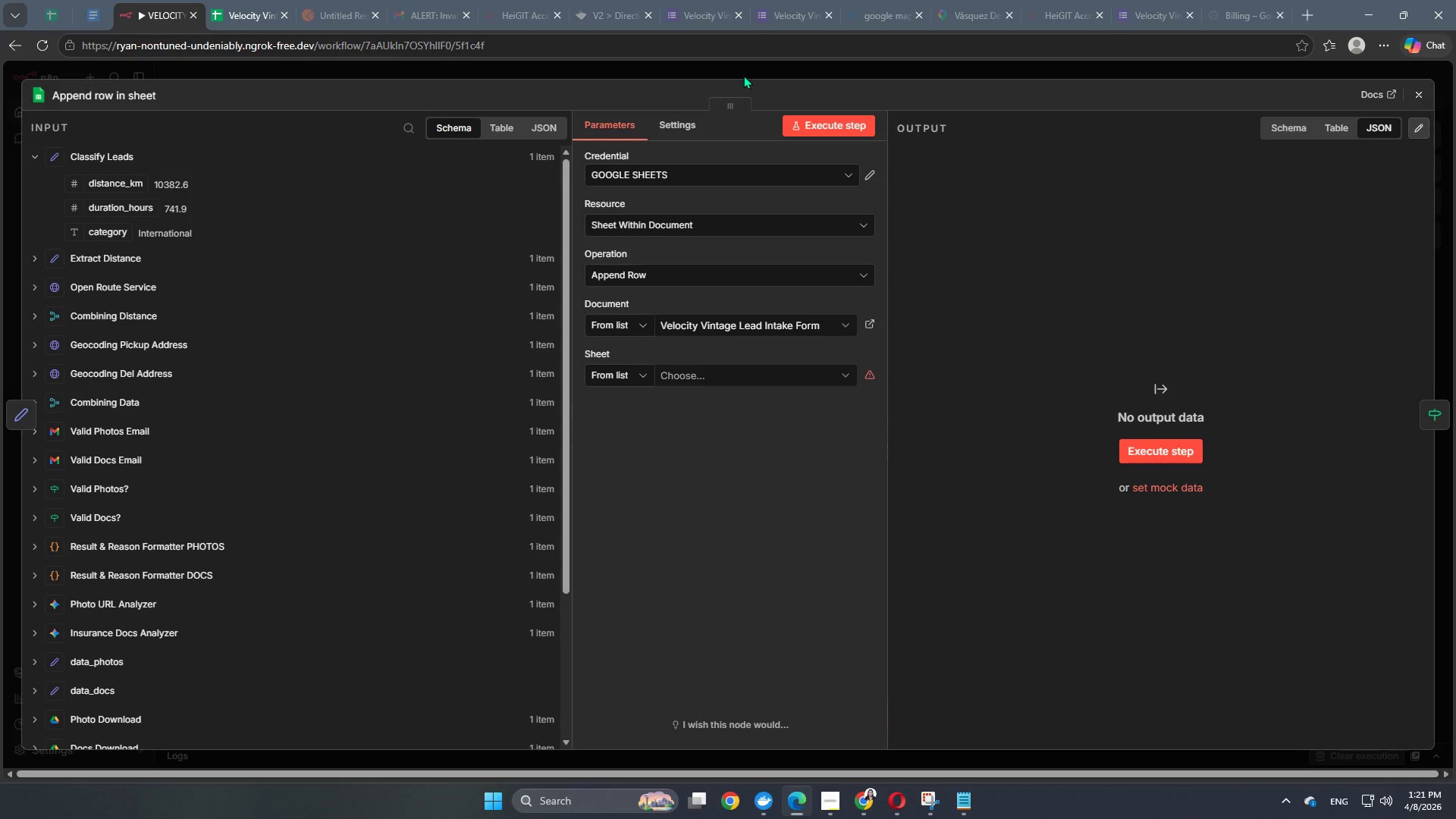 
left_click([744, 75])
 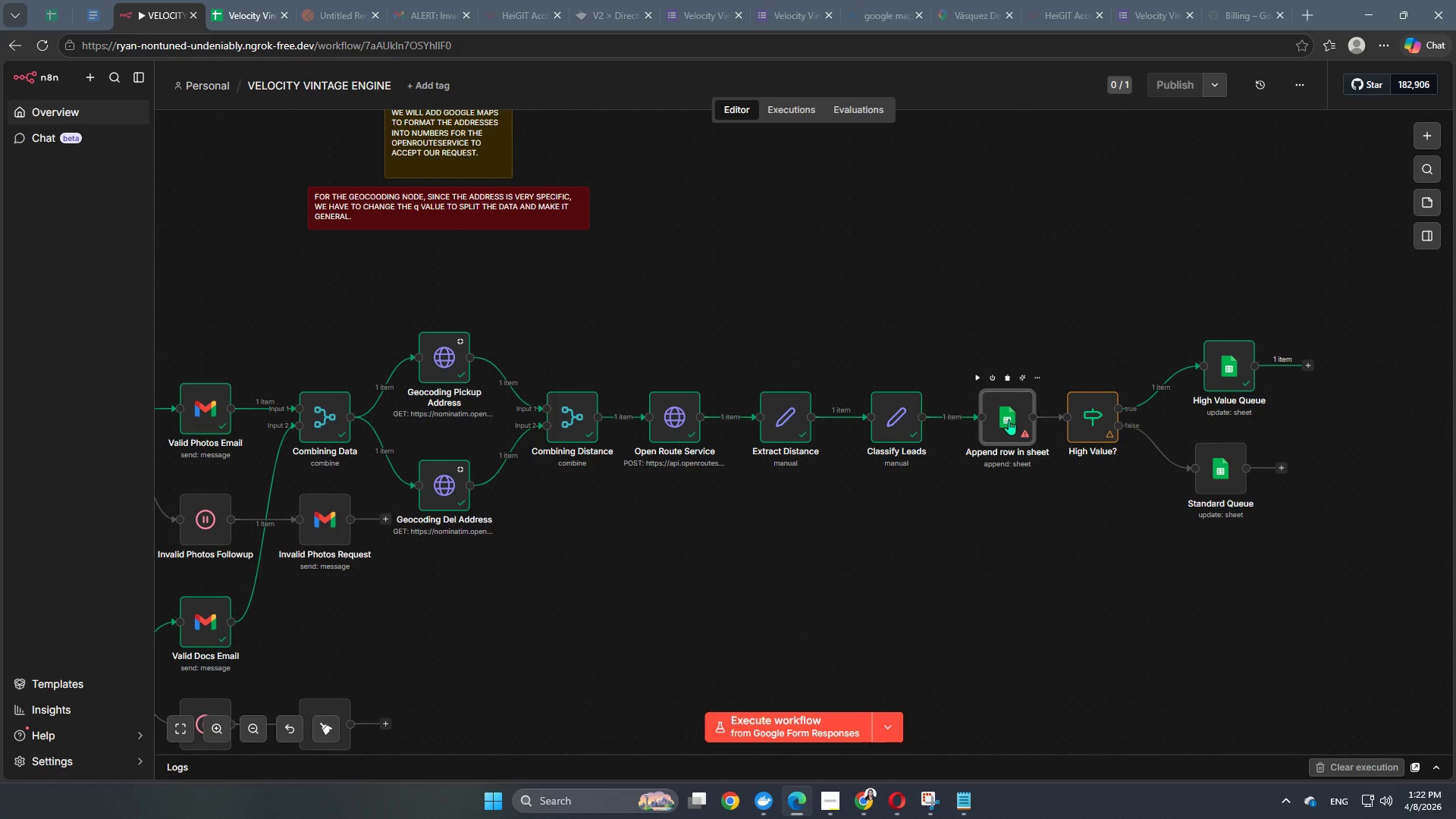 
wait(28.03)
 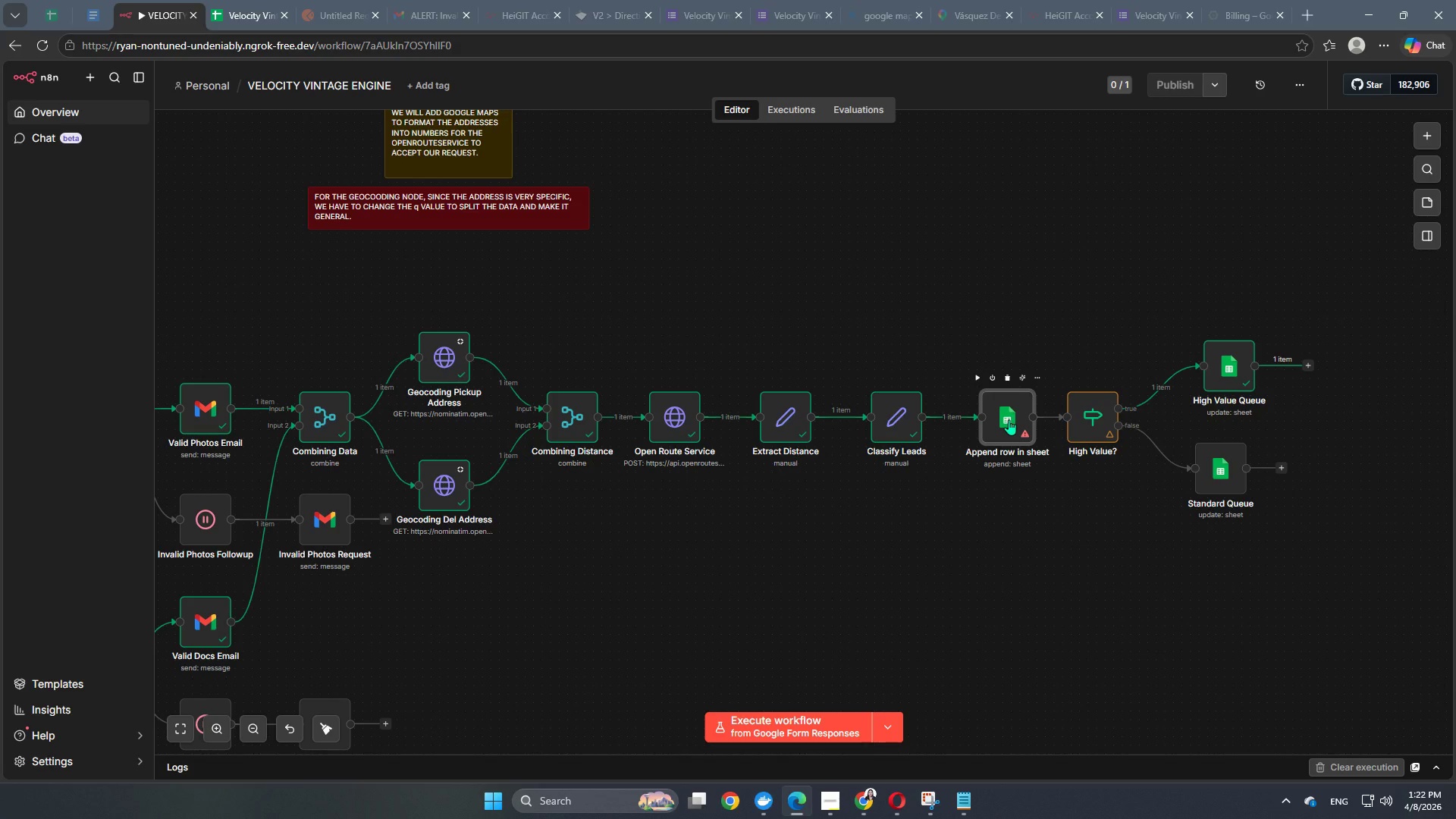 
left_click([959, 418])
 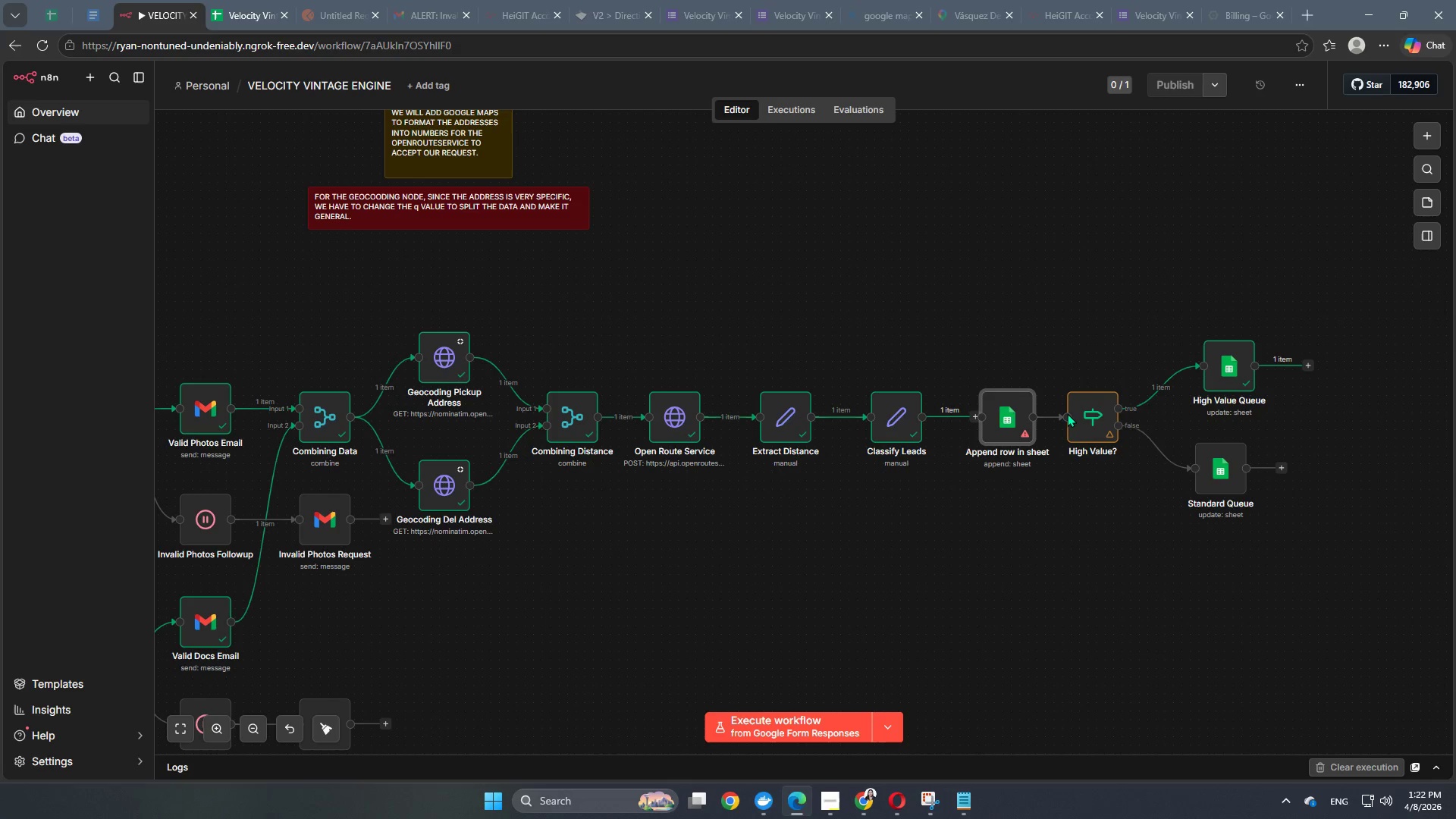 
mouse_move([1043, 428])
 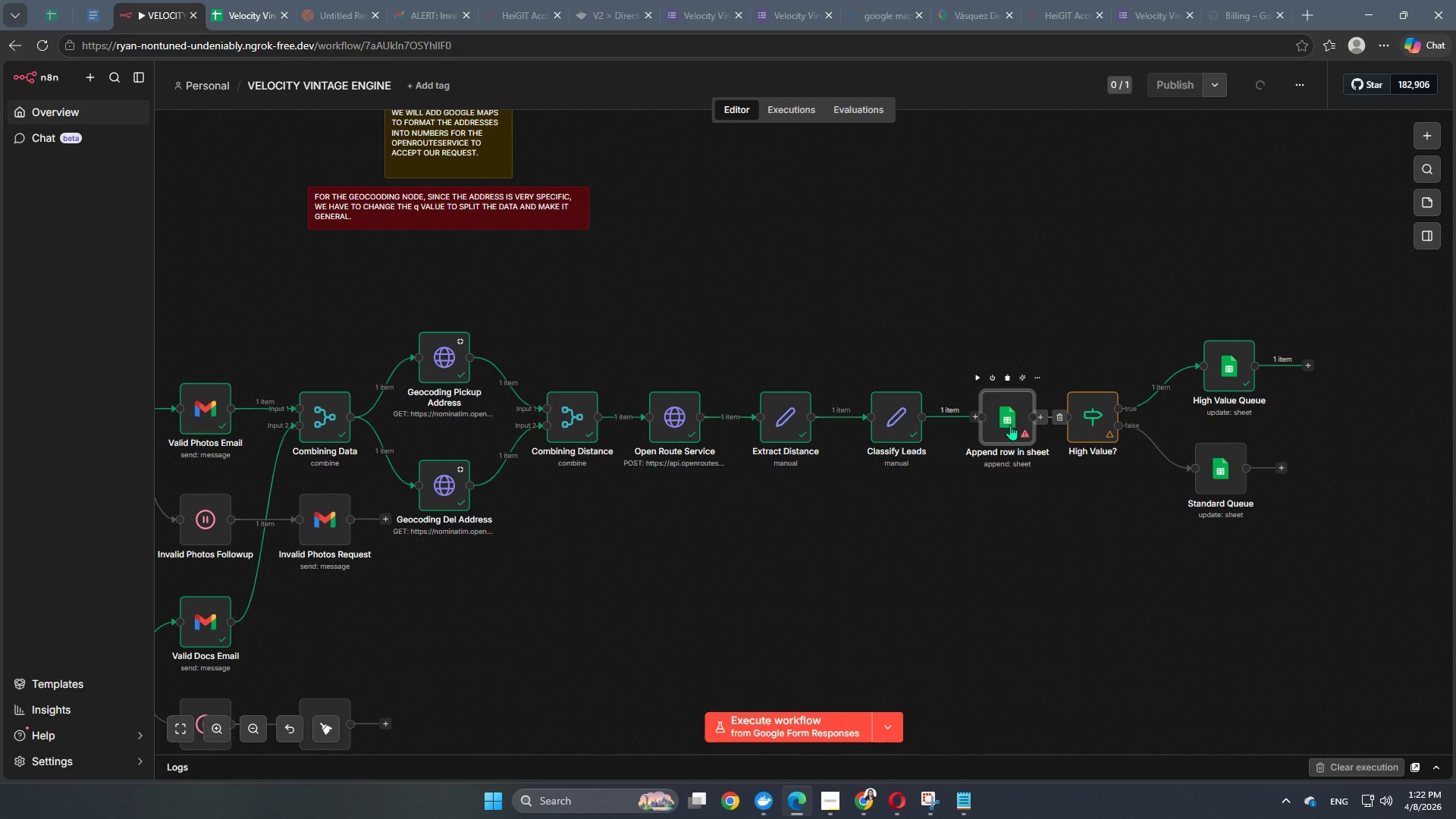 
left_click_drag(start_coordinate=[1015, 437], to_coordinate=[961, 271])
 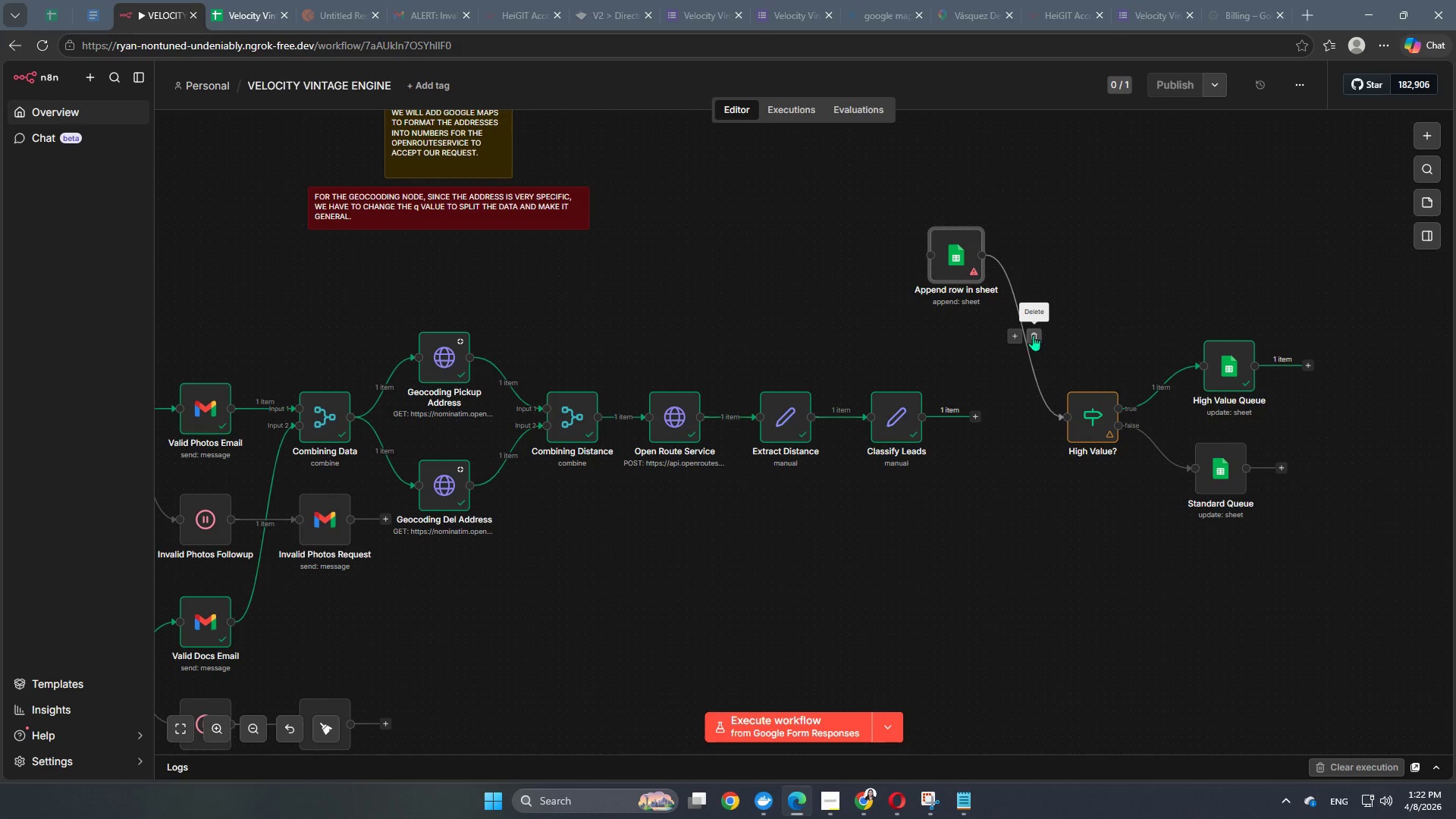 
left_click([1033, 335])
 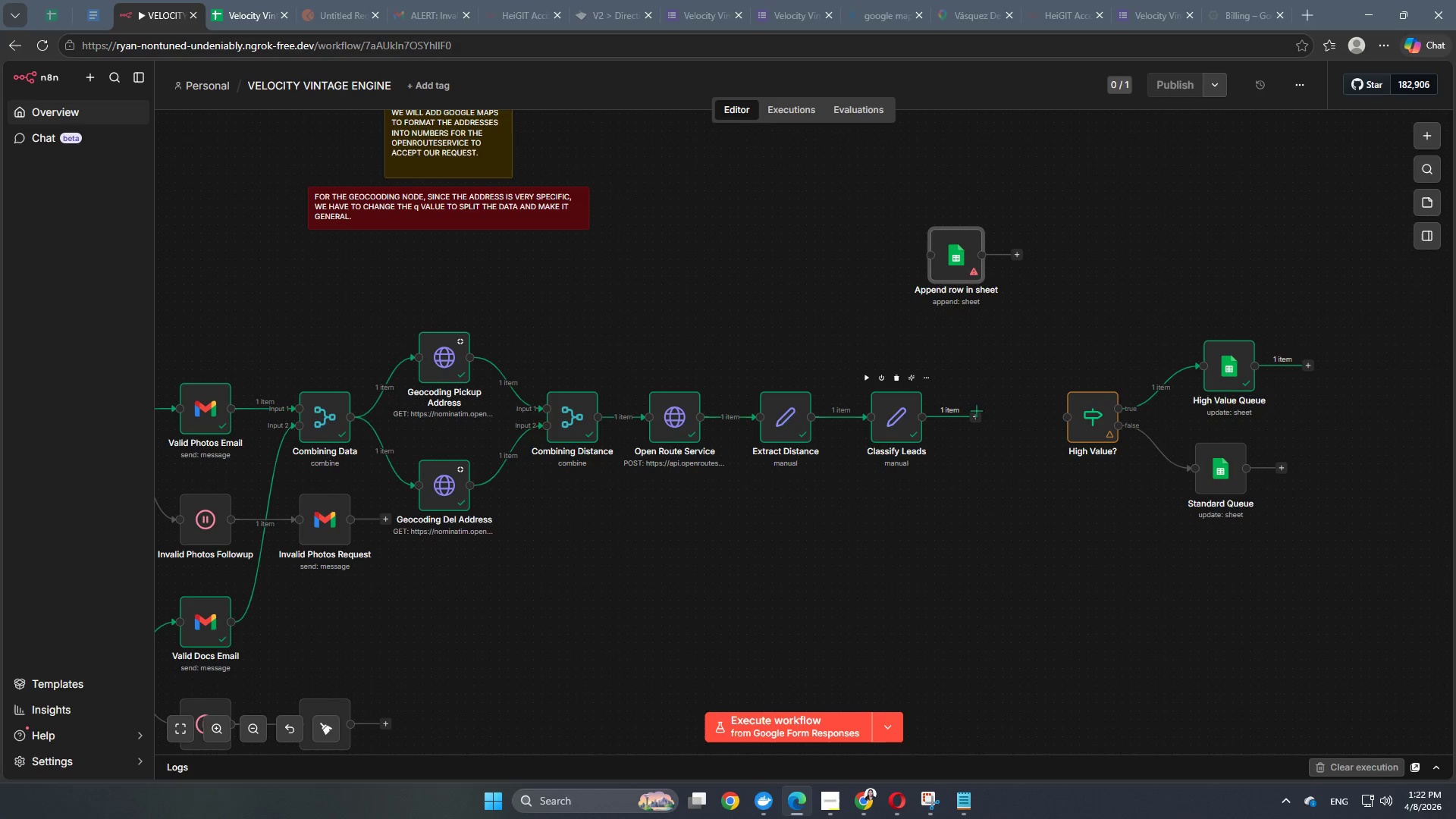 
left_click_drag(start_coordinate=[976, 410], to_coordinate=[1057, 413])
 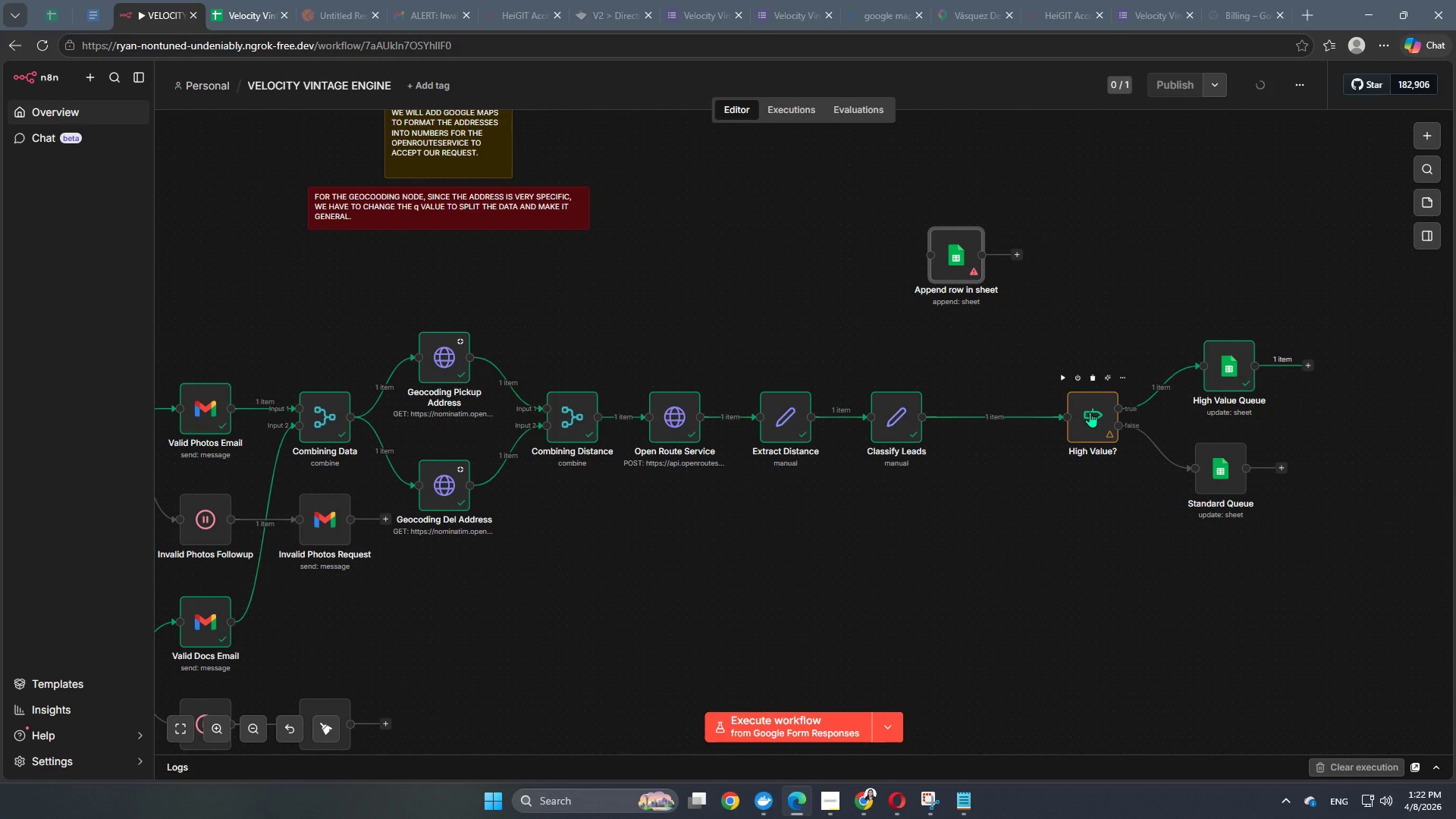 
left_click_drag(start_coordinate=[1090, 412], to_coordinate=[989, 410])
 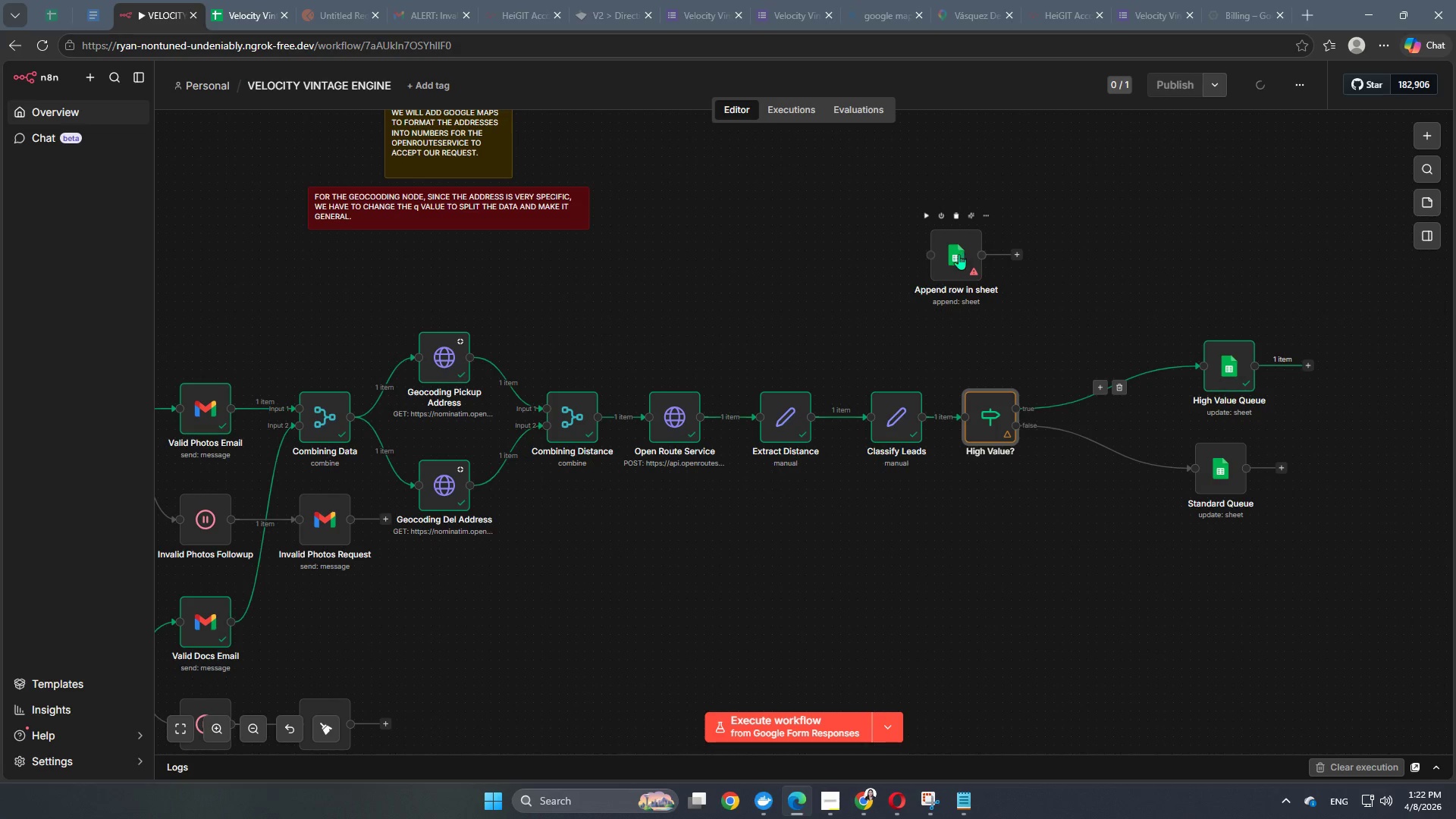 
left_click_drag(start_coordinate=[956, 259], to_coordinate=[1103, 340])
 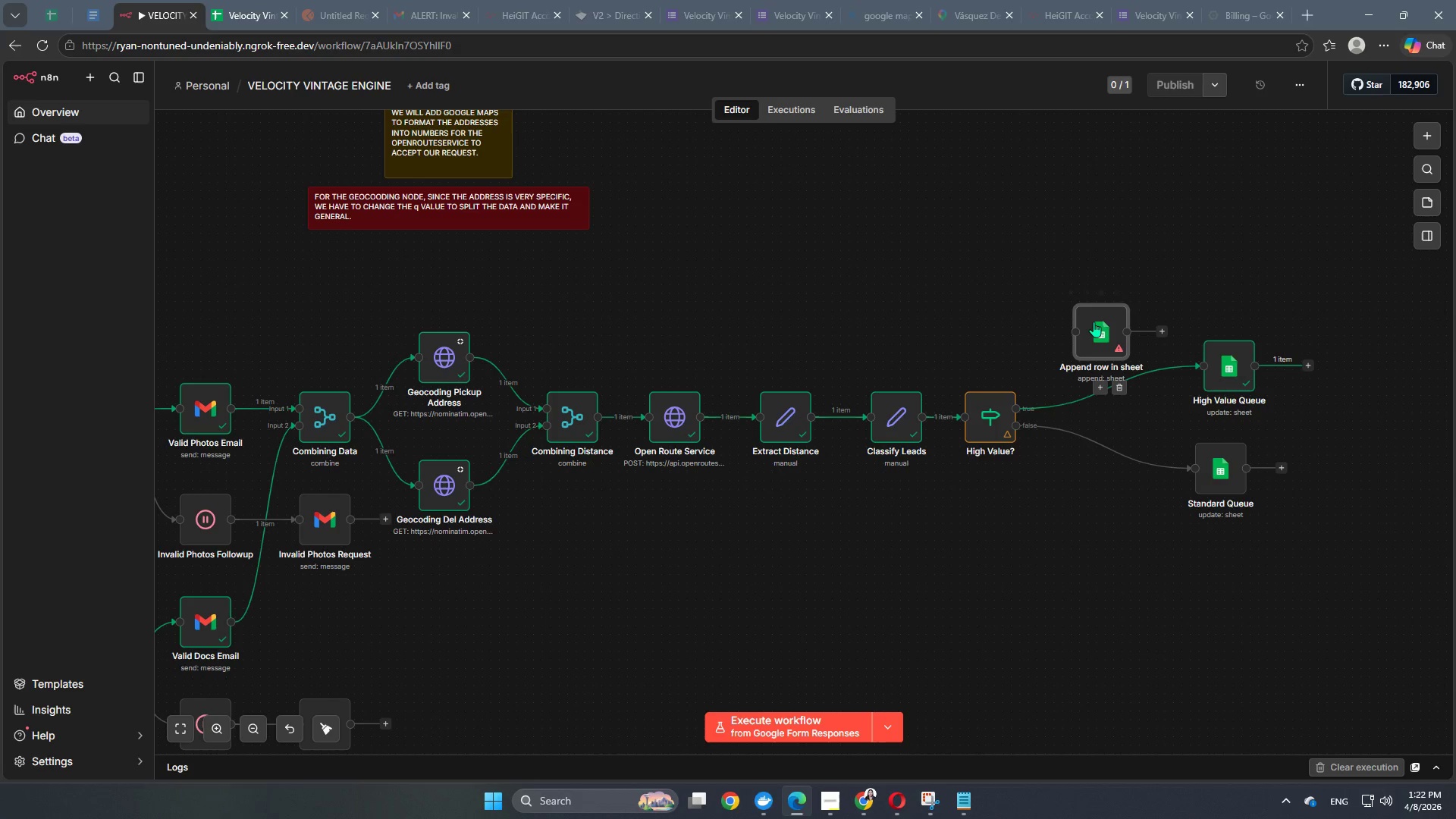 
left_click_drag(start_coordinate=[1094, 322], to_coordinate=[1072, 292])
 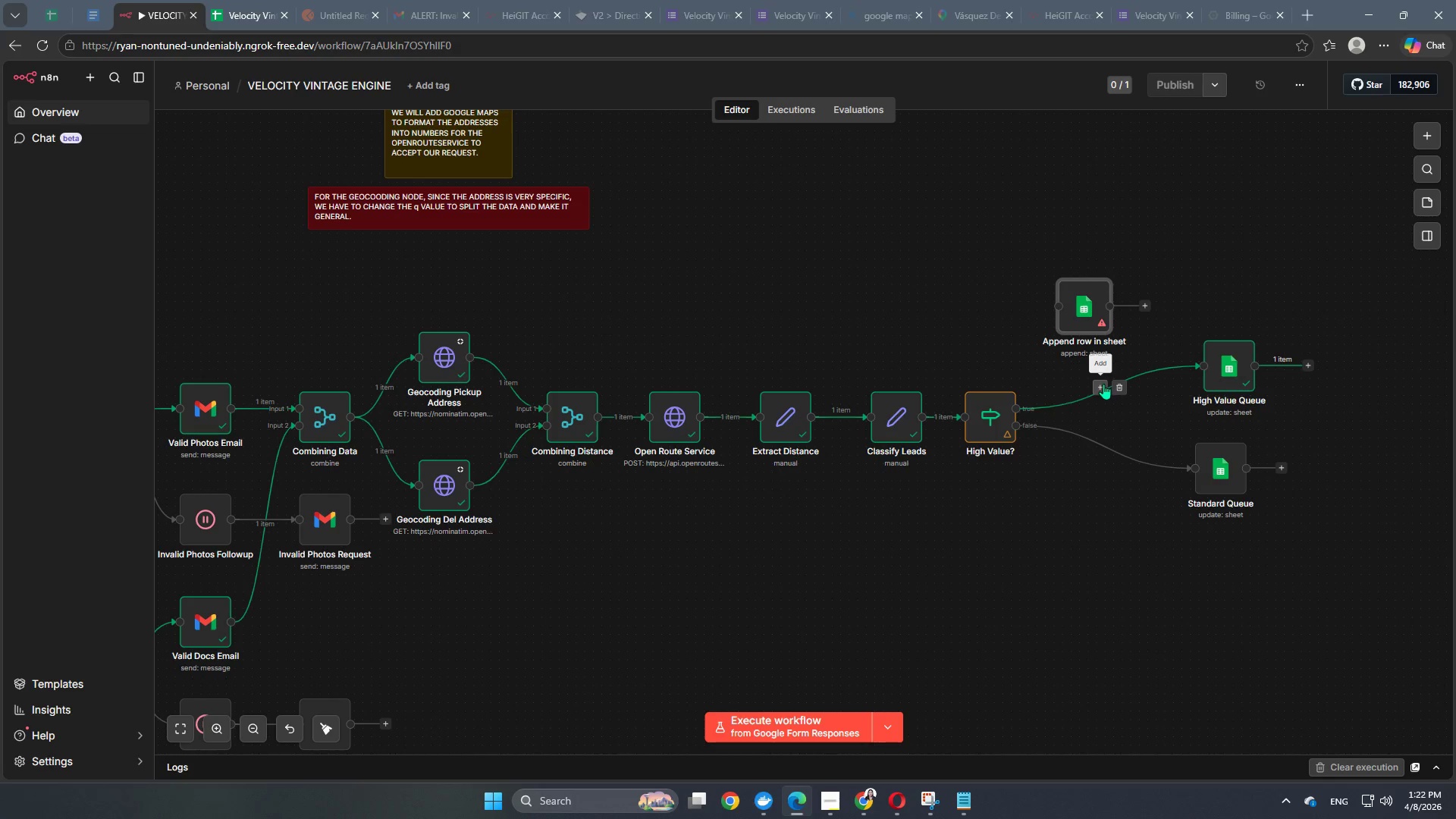 
left_click_drag(start_coordinate=[1103, 384], to_coordinate=[1044, 312])
 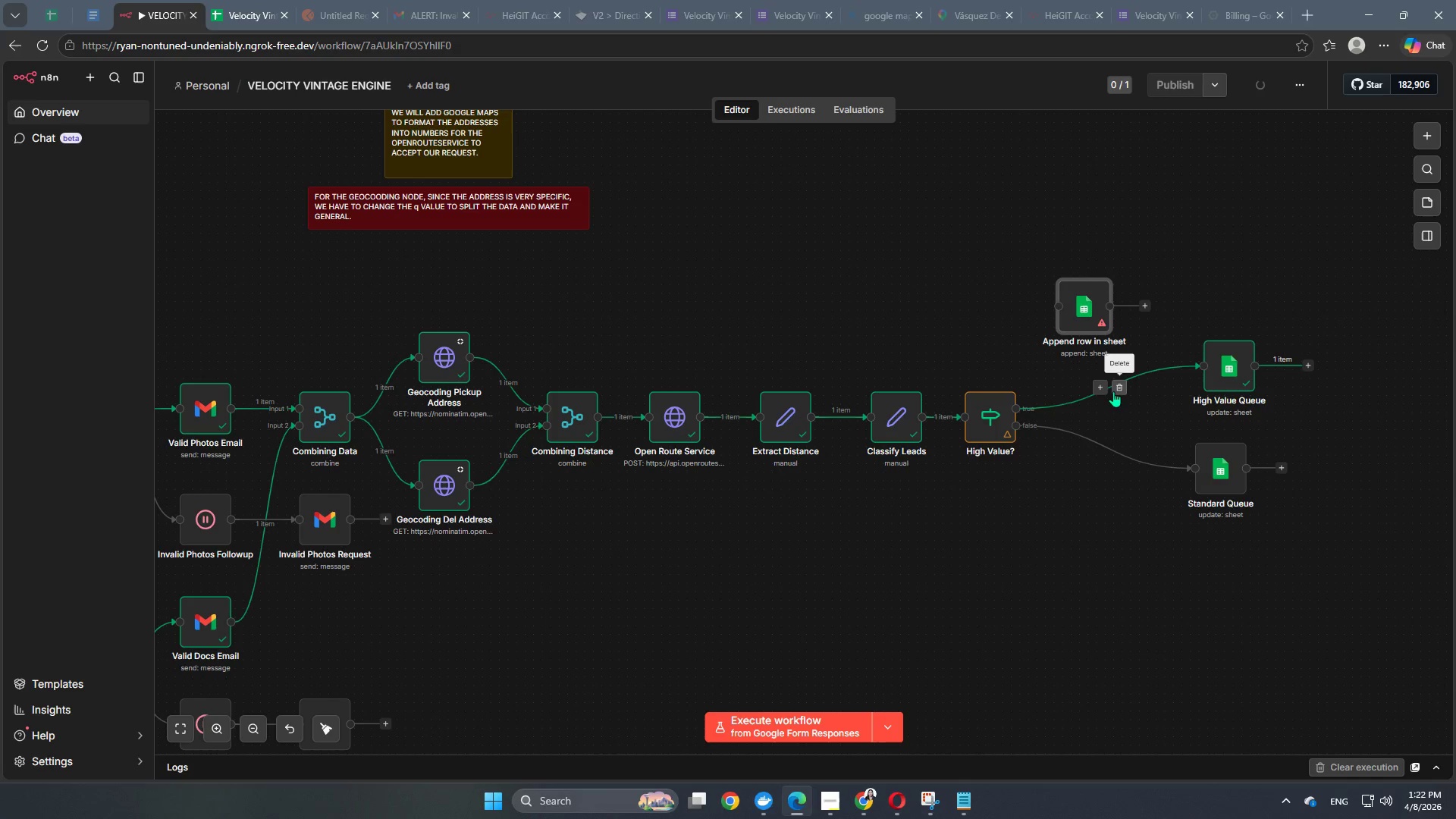 
left_click([1113, 391])
 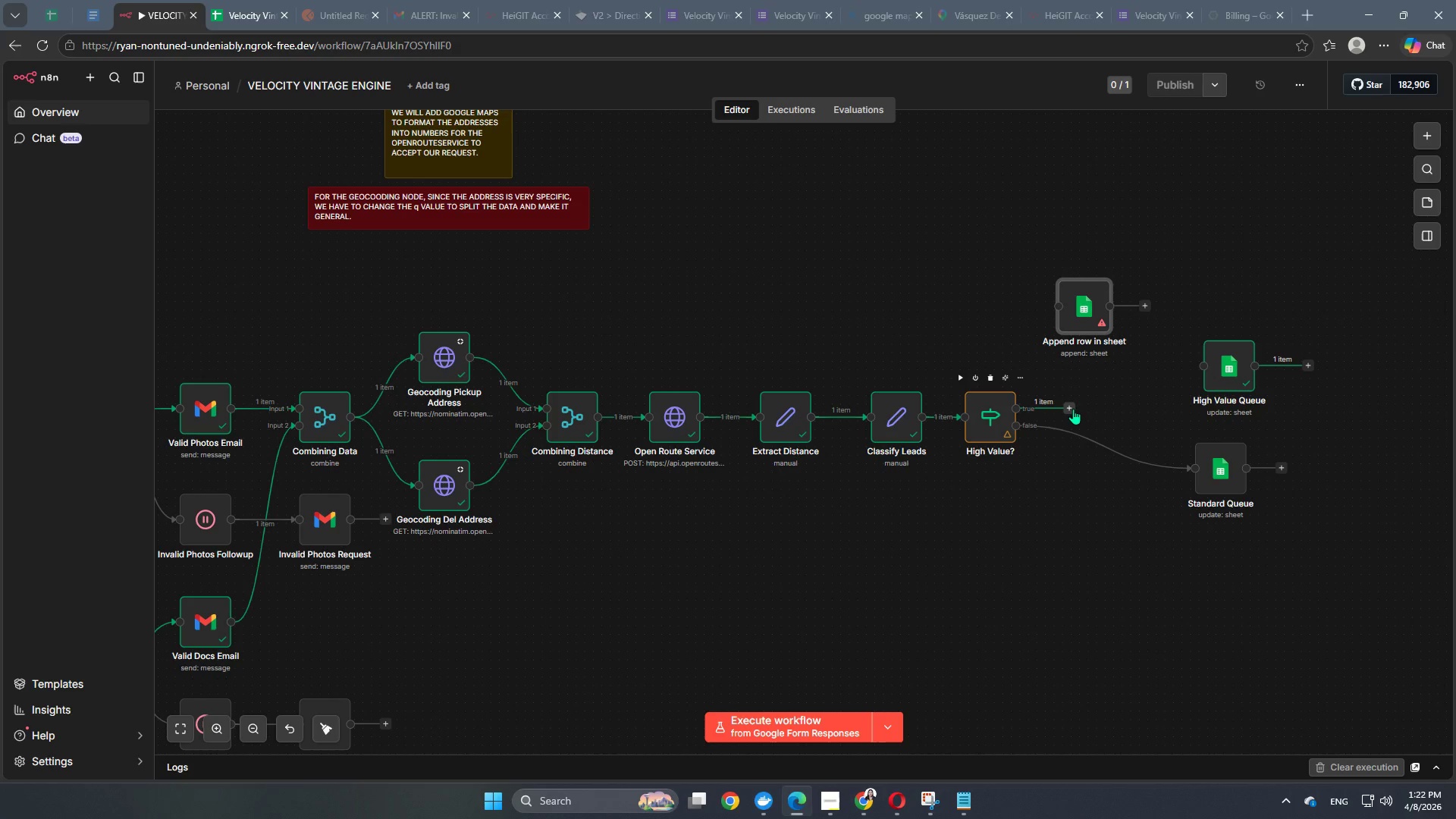 
left_click([1075, 405])
 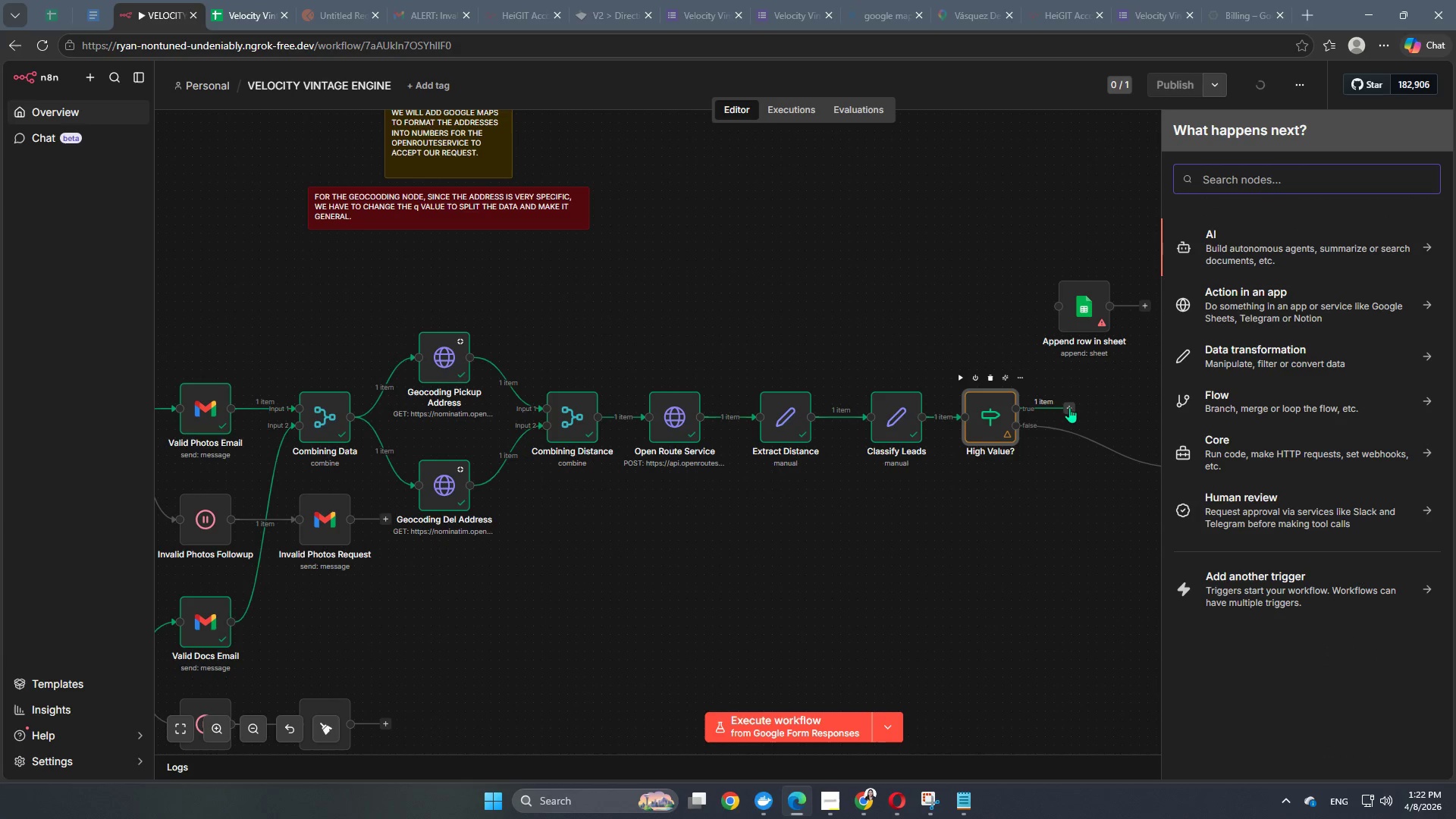 
left_click([1069, 407])
 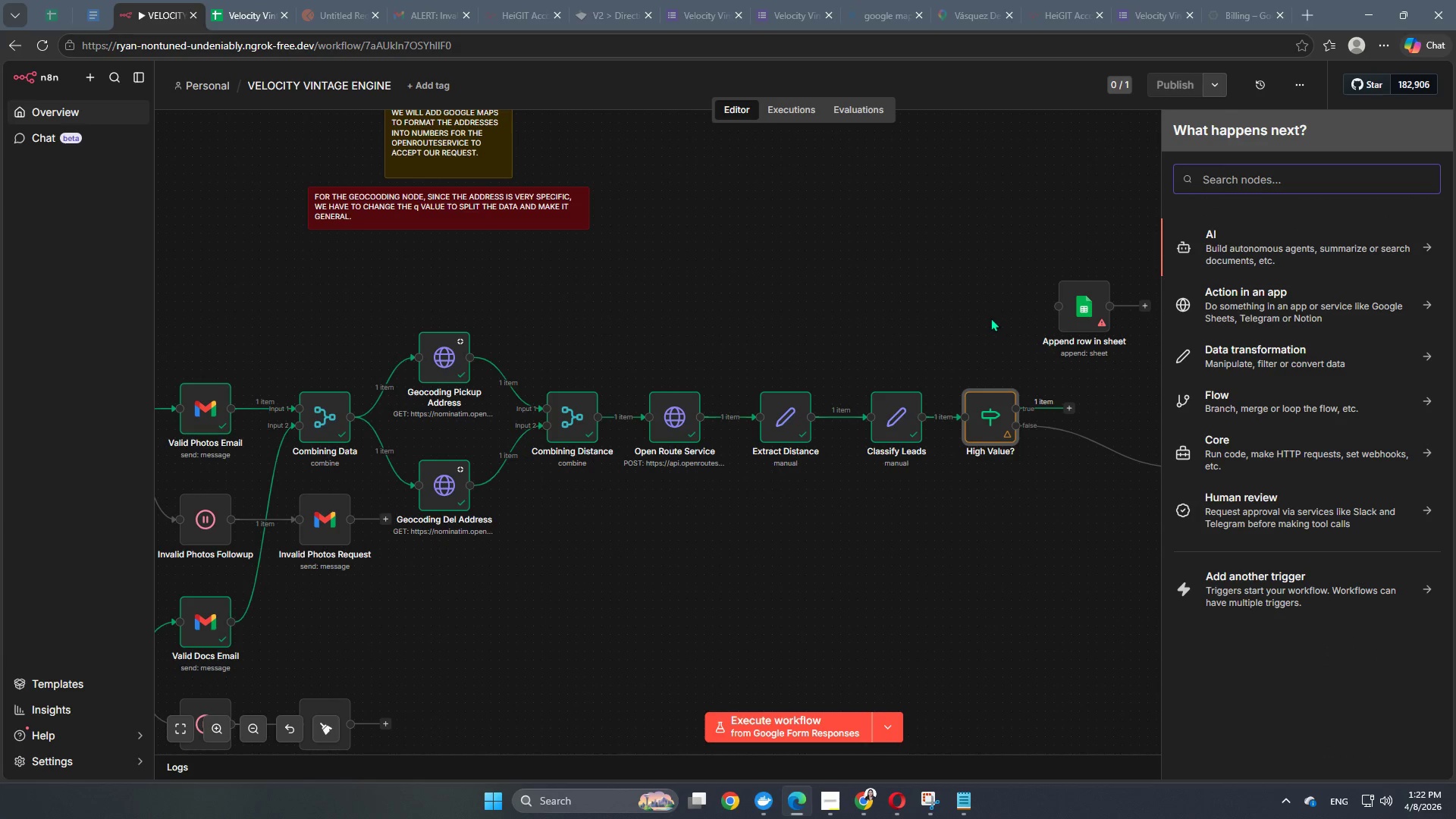 
left_click([990, 318])
 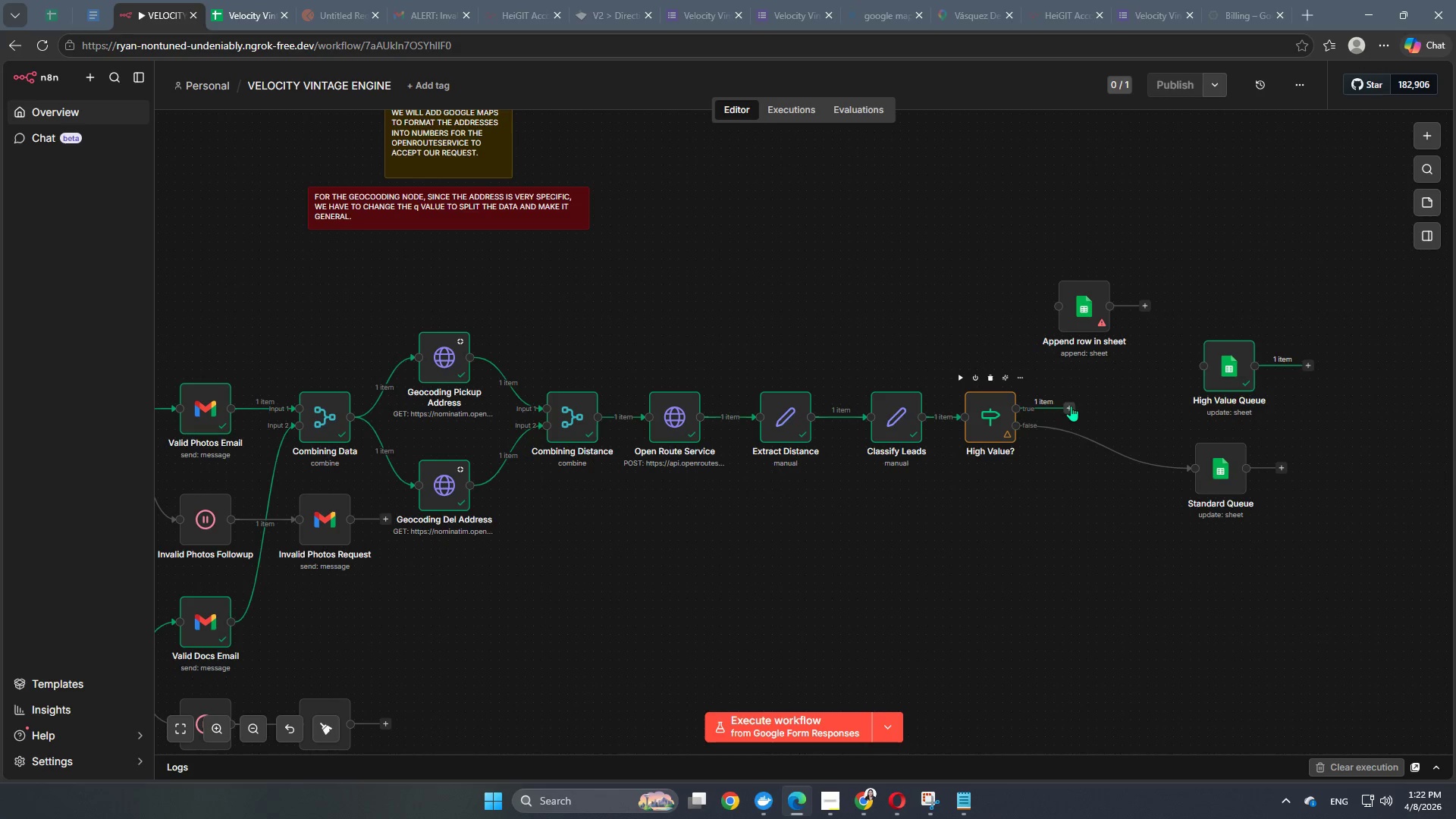 
left_click_drag(start_coordinate=[1071, 406], to_coordinate=[1042, 300])
 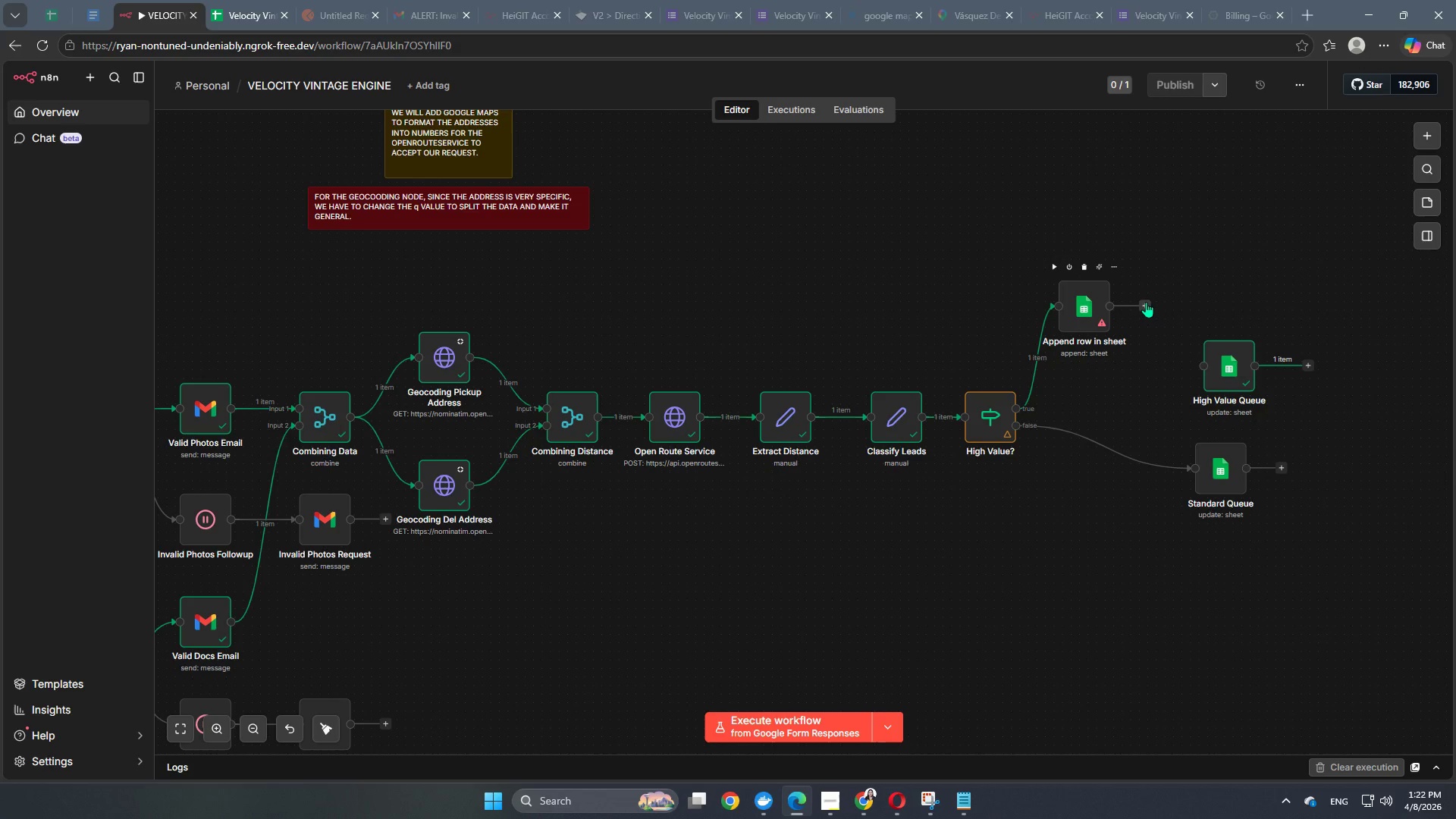 
left_click_drag(start_coordinate=[1146, 302], to_coordinate=[1195, 366])
 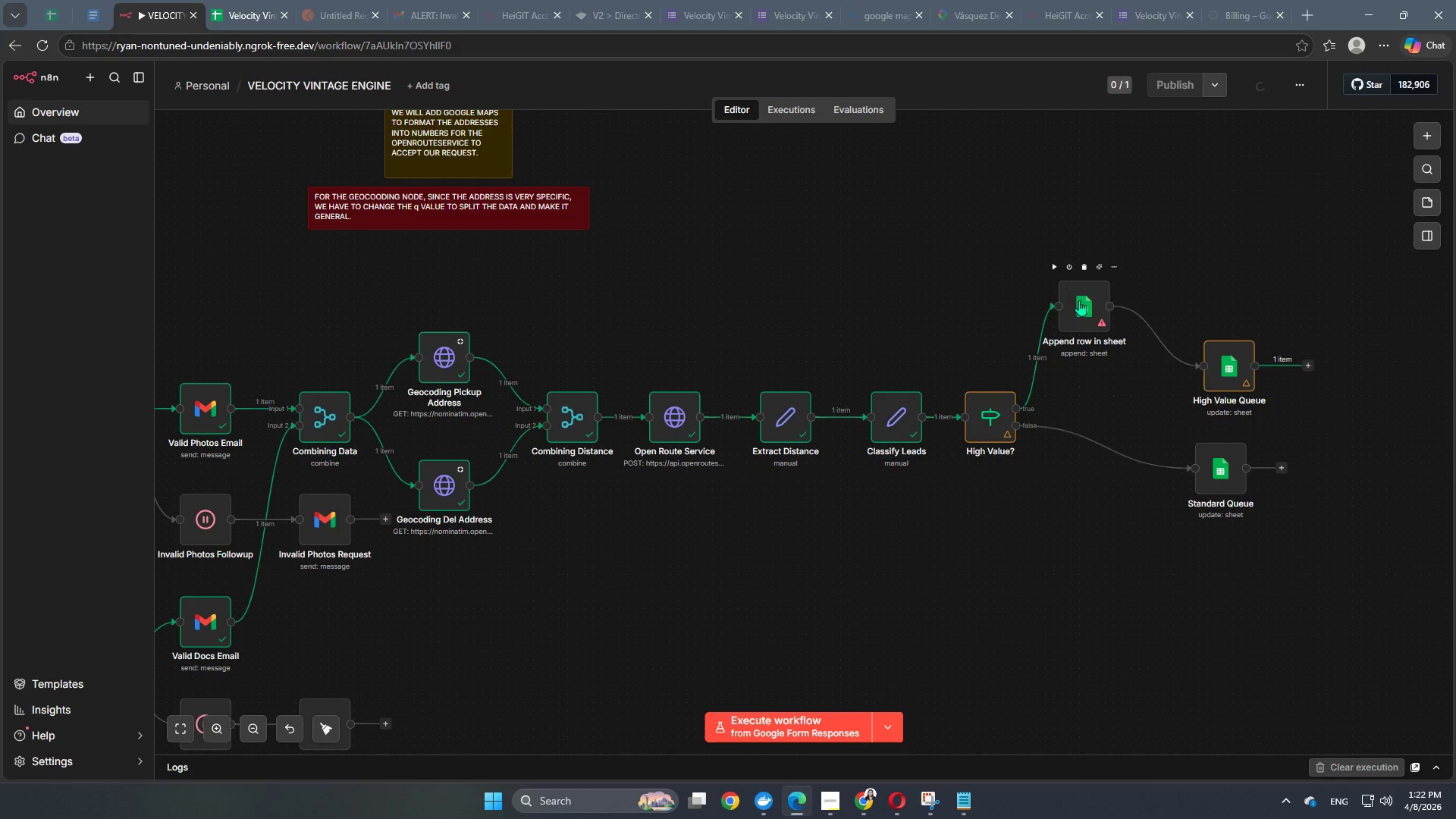 
double_click([1083, 306])
 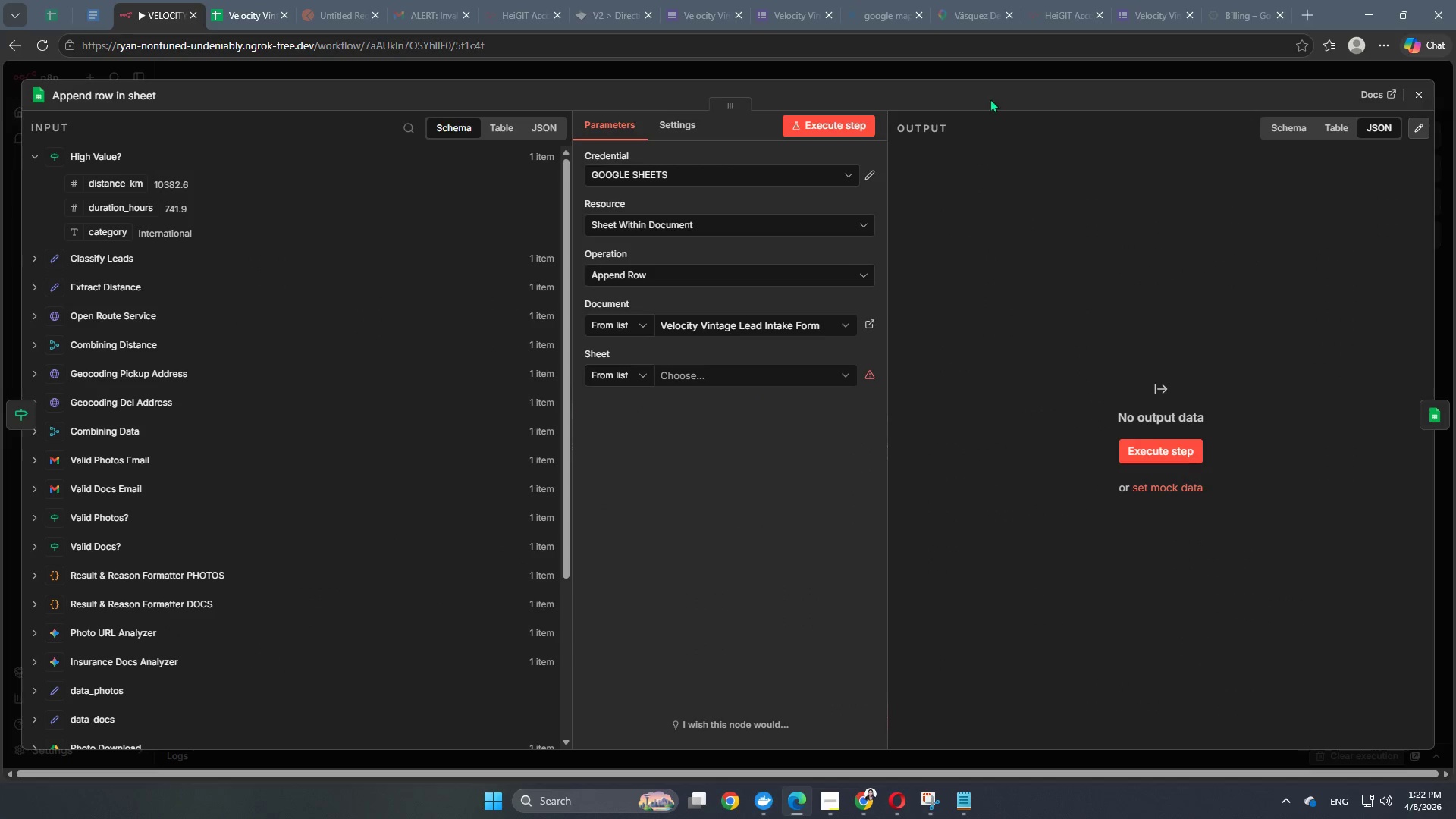 
left_click([997, 67])
 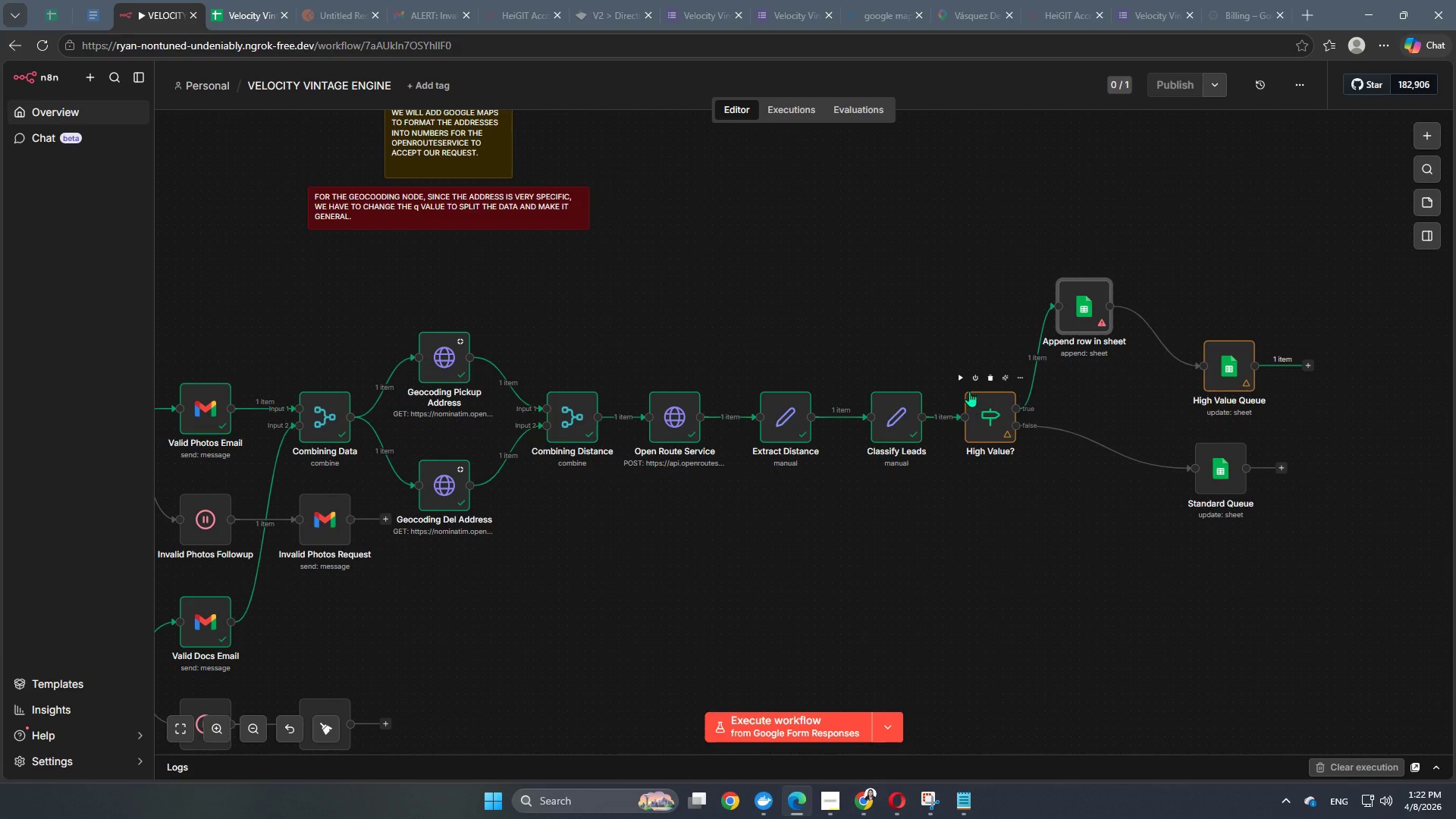 
left_click([959, 380])
 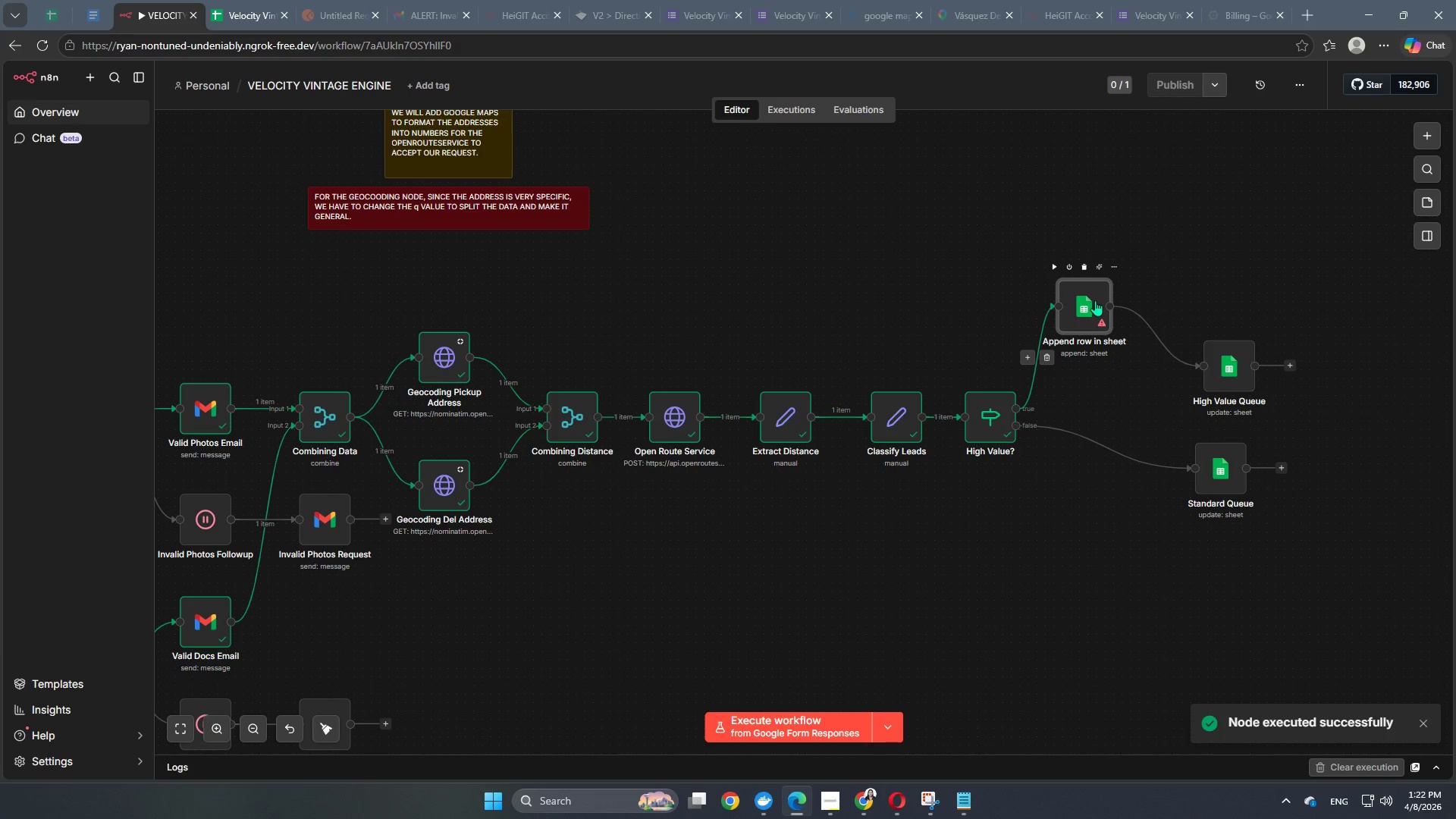 
left_click([1093, 302])
 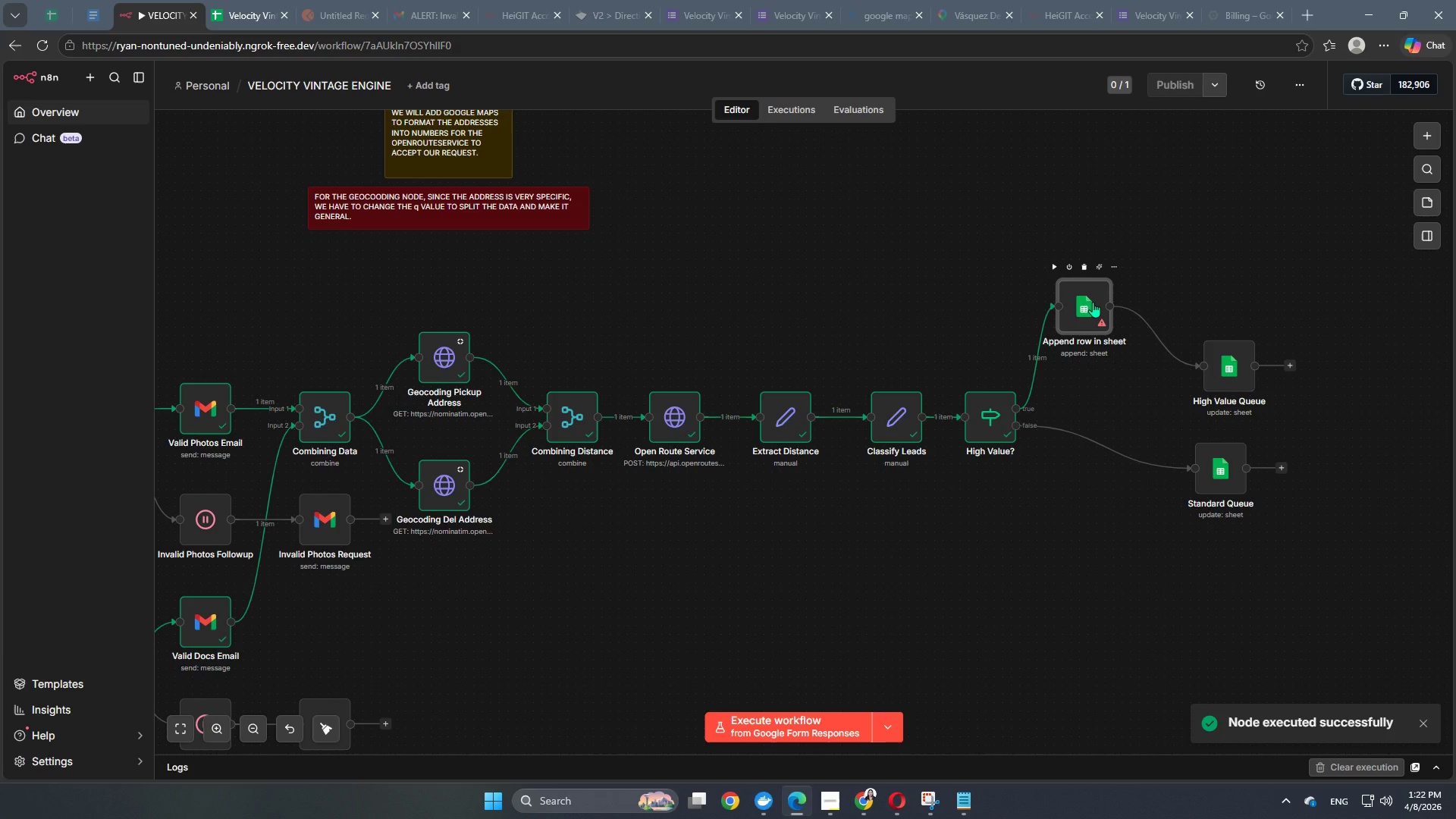 
double_click([1093, 302])
 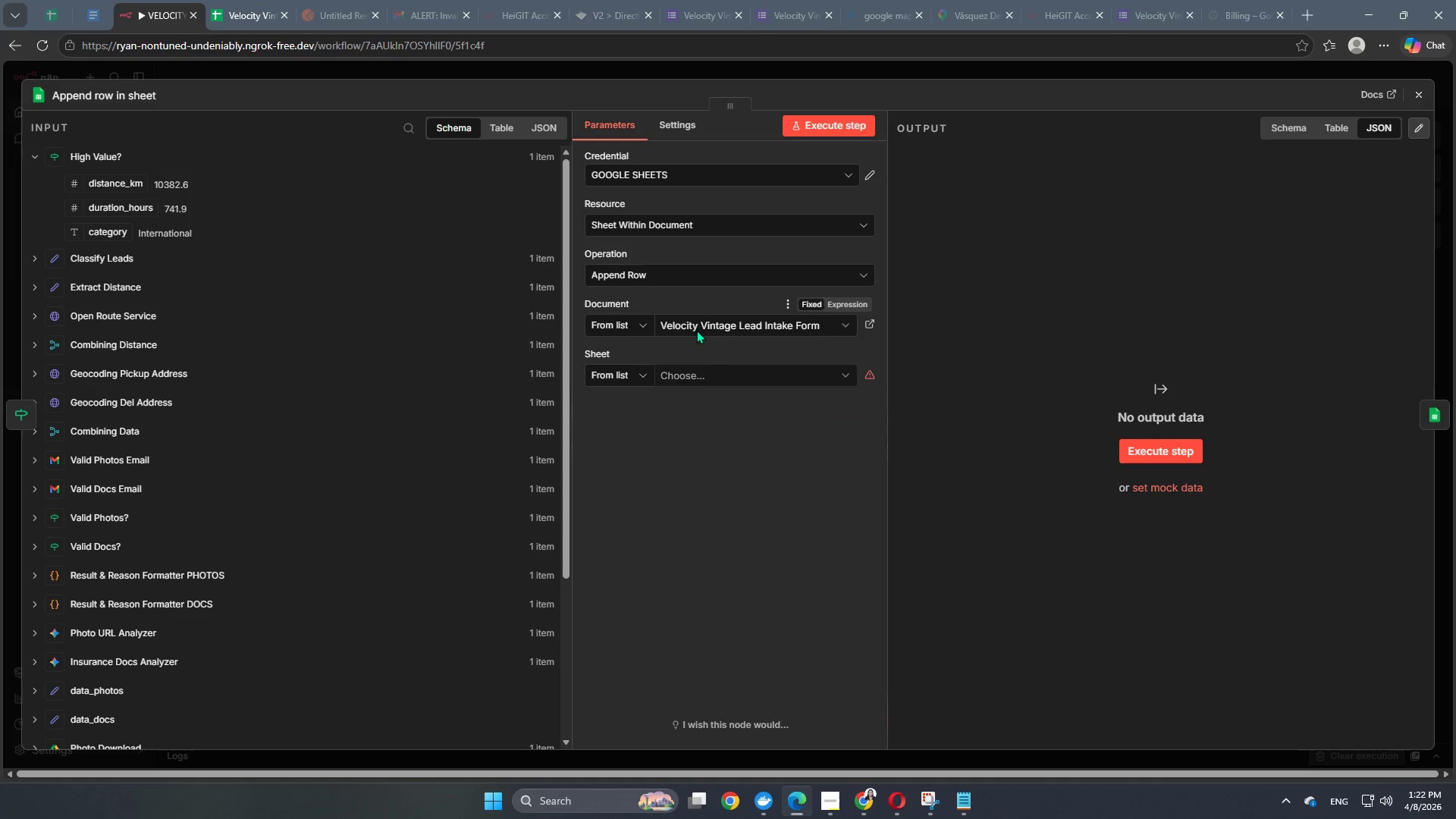 
left_click([709, 375])
 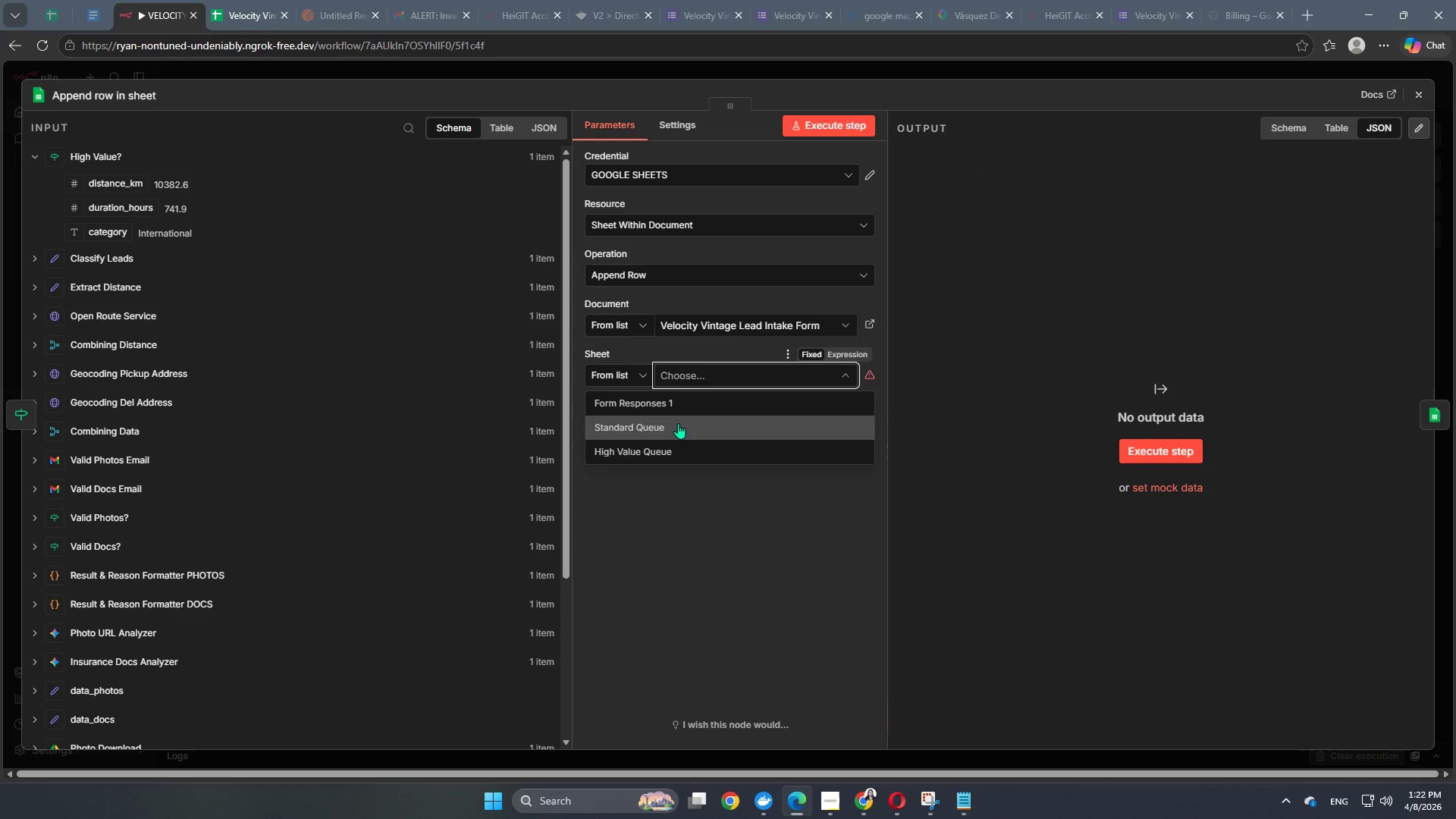 
left_click([668, 443])
 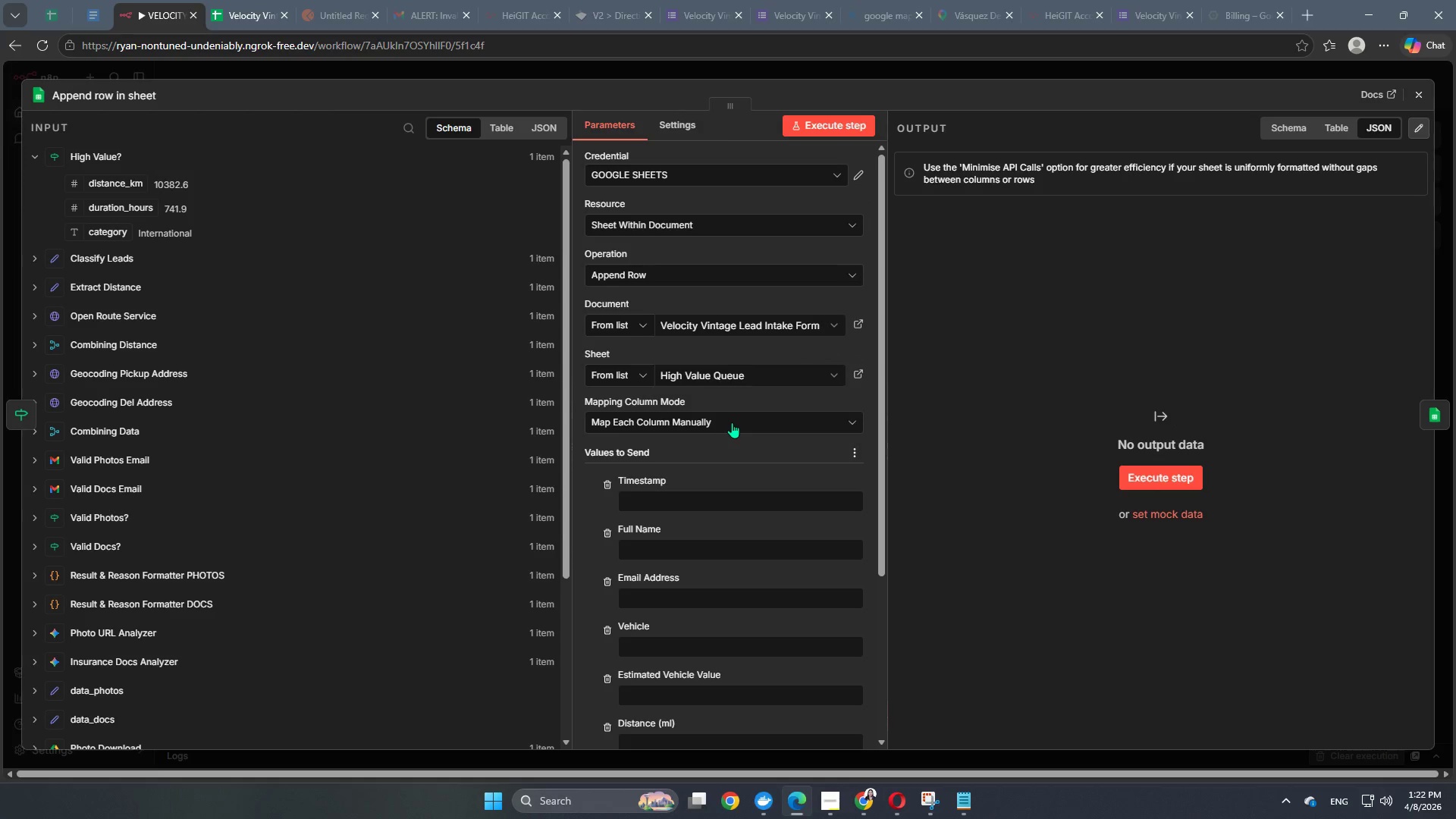 
scroll: coordinate [728, 529], scroll_direction: down, amount: 3.0
 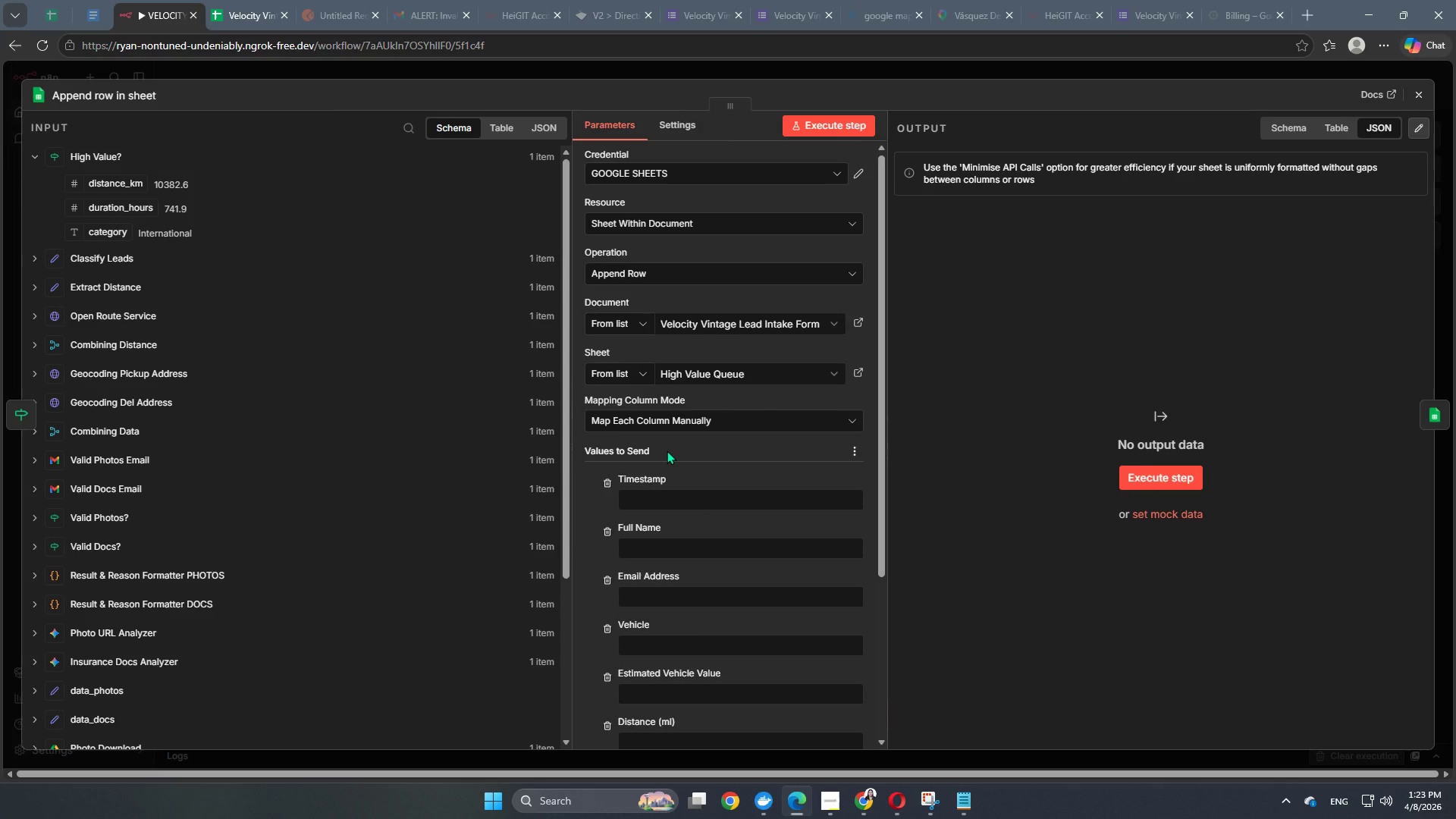 
wait(10.46)
 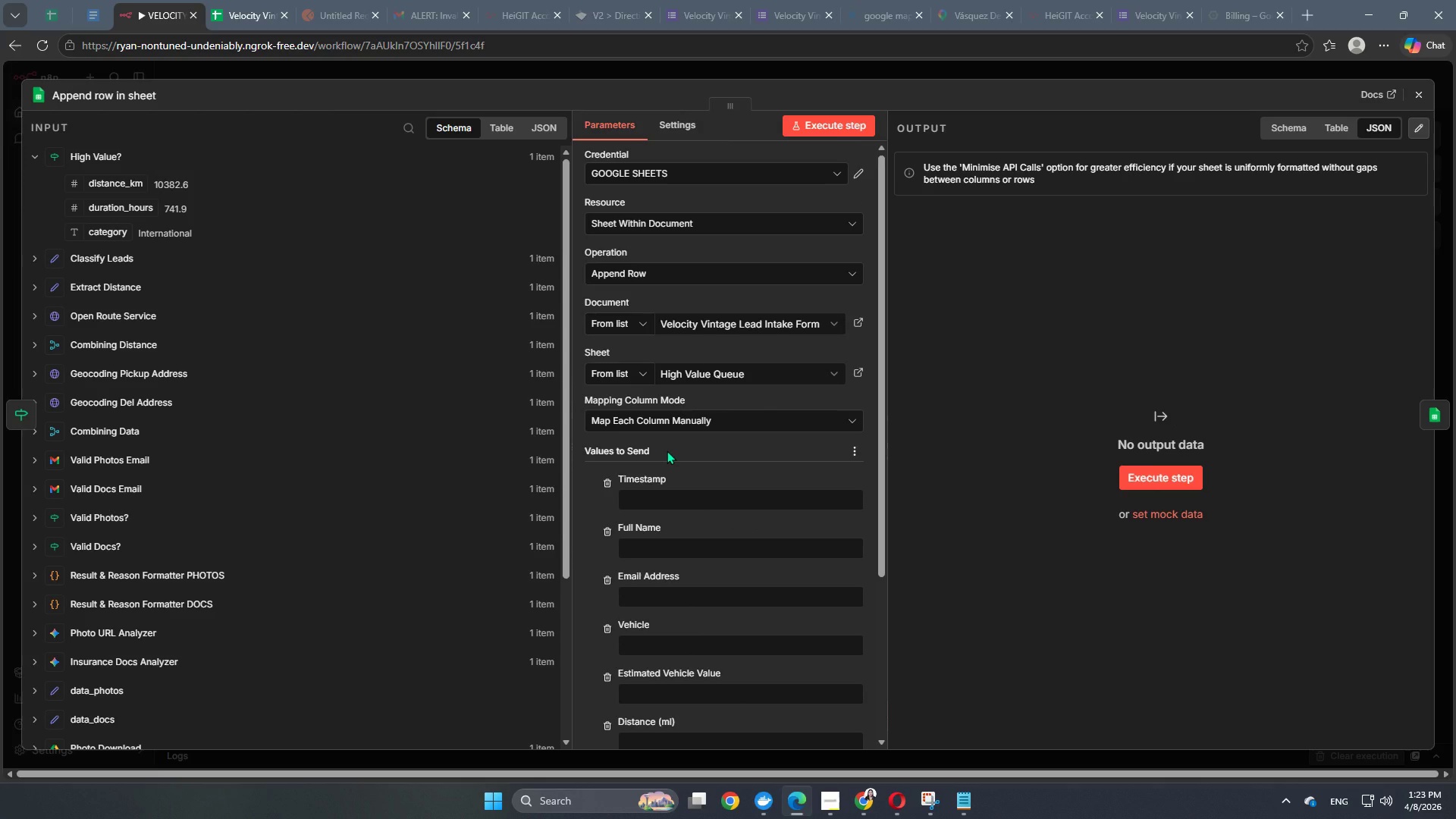 
left_click([221, 11])
 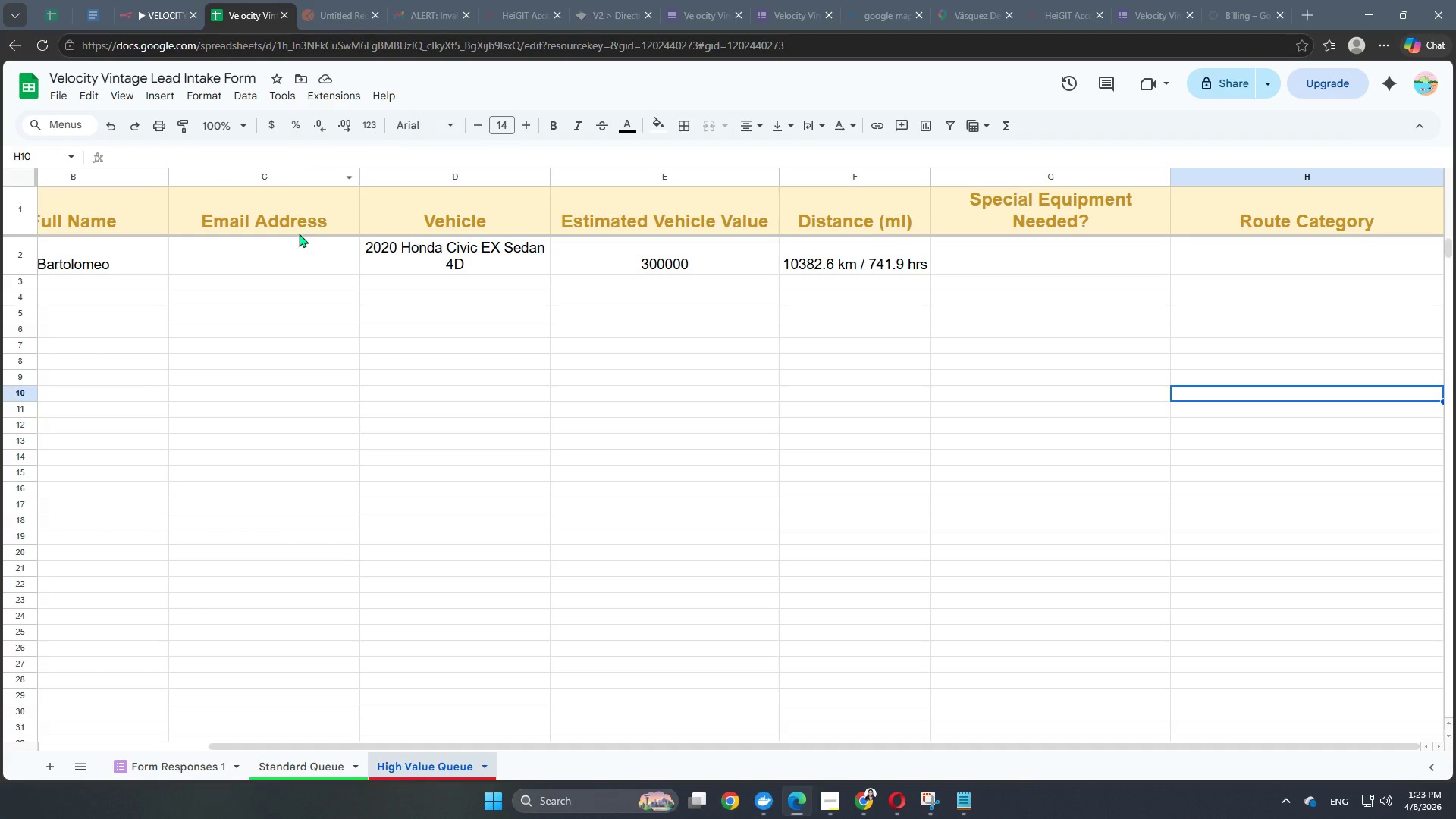 
left_click_drag(start_coordinate=[657, 743], to_coordinate=[309, 739])
 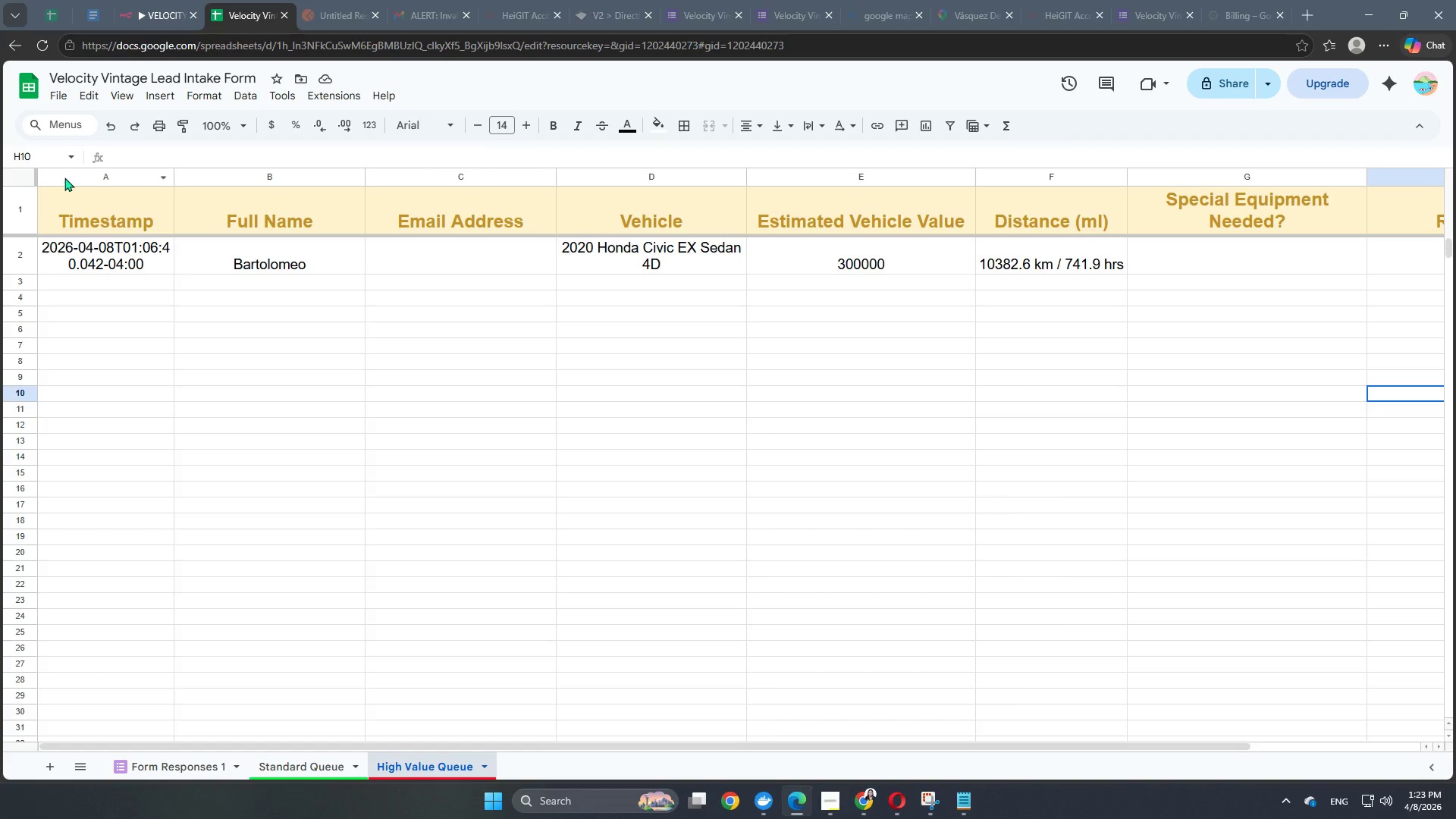 
right_click([19, 262])
 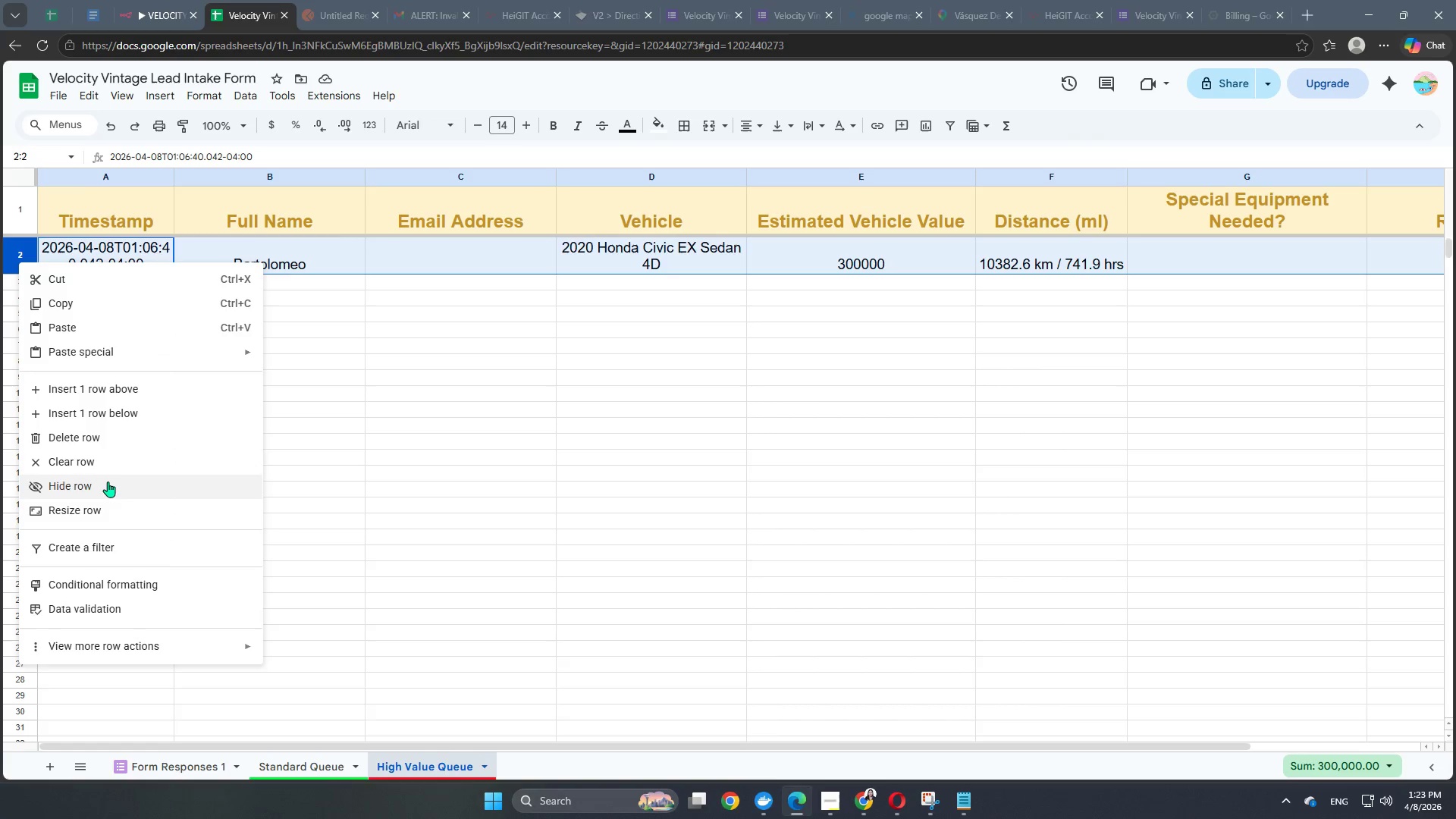 
left_click([108, 472])
 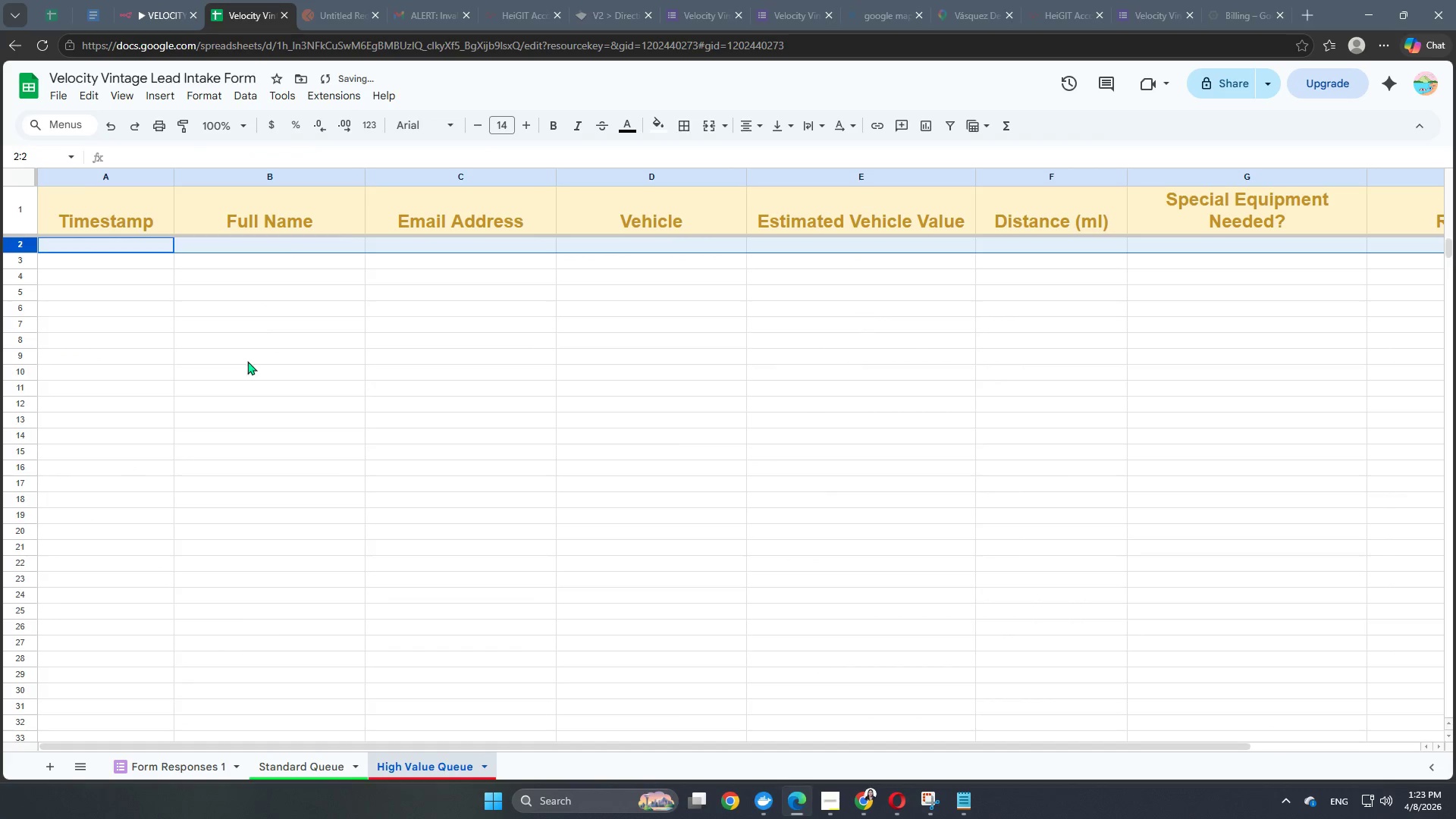 
scroll: coordinate [249, 381], scroll_direction: up, amount: 3.0
 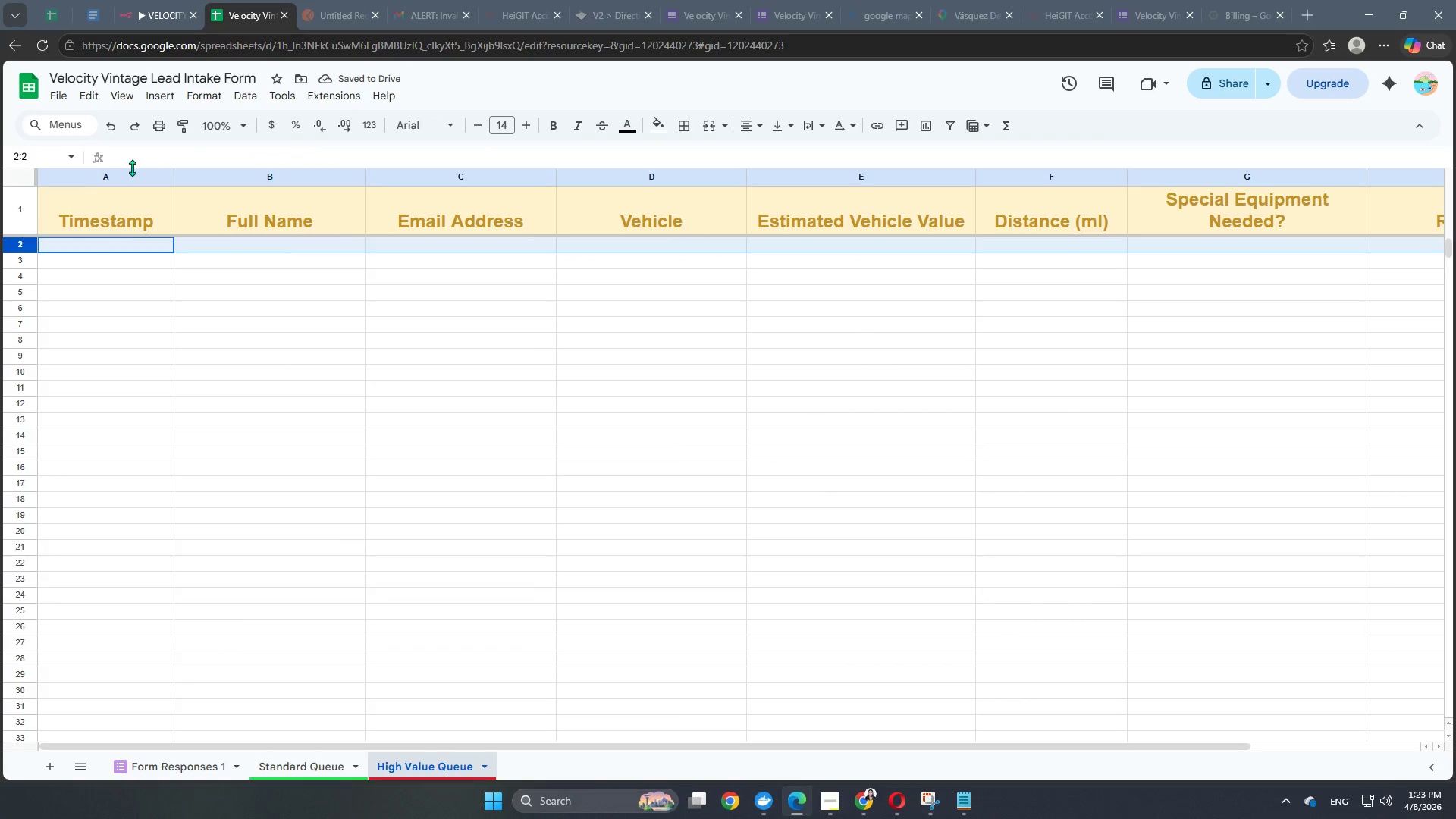 
right_click([127, 177])
 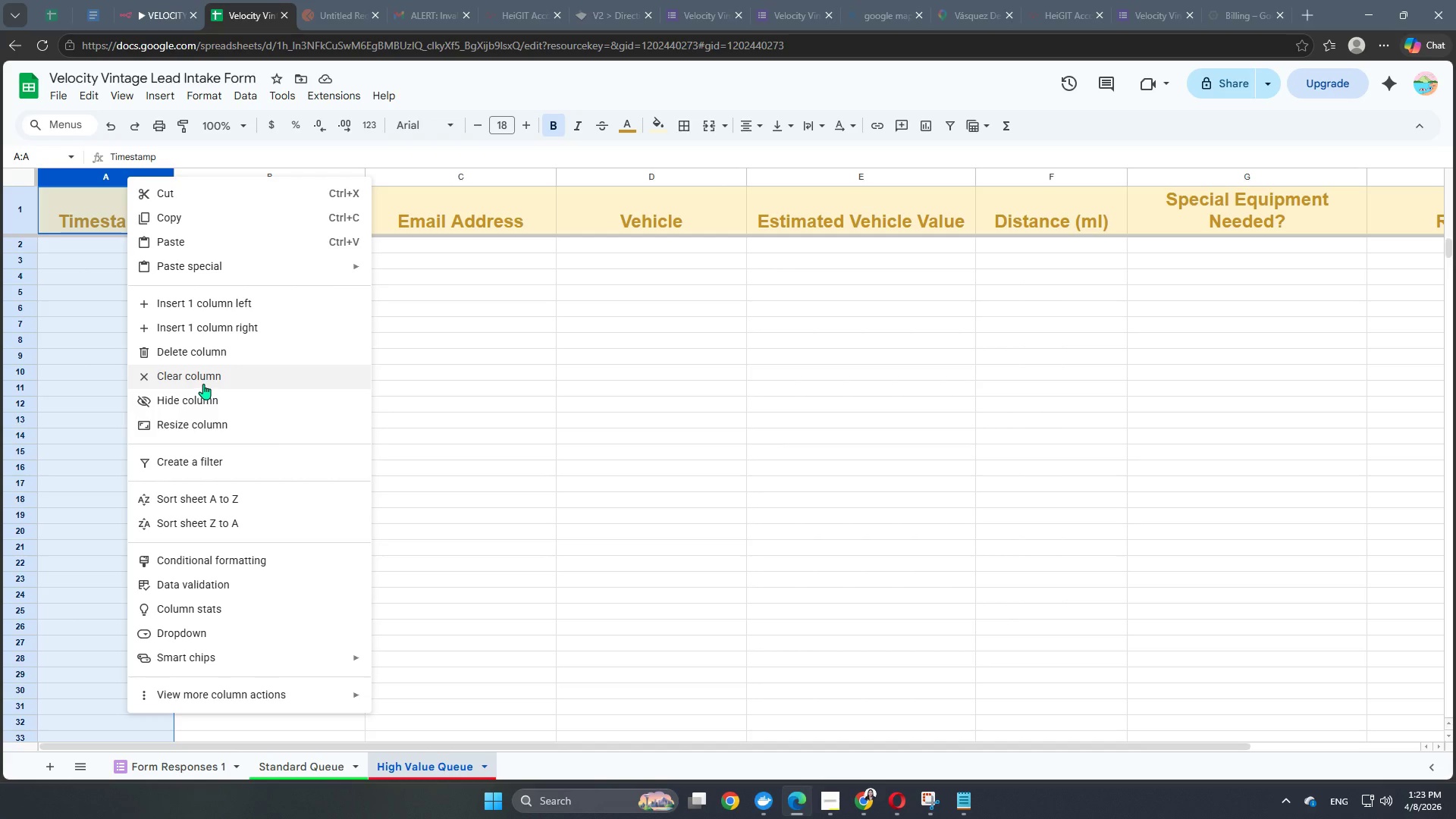 
wait(5.72)
 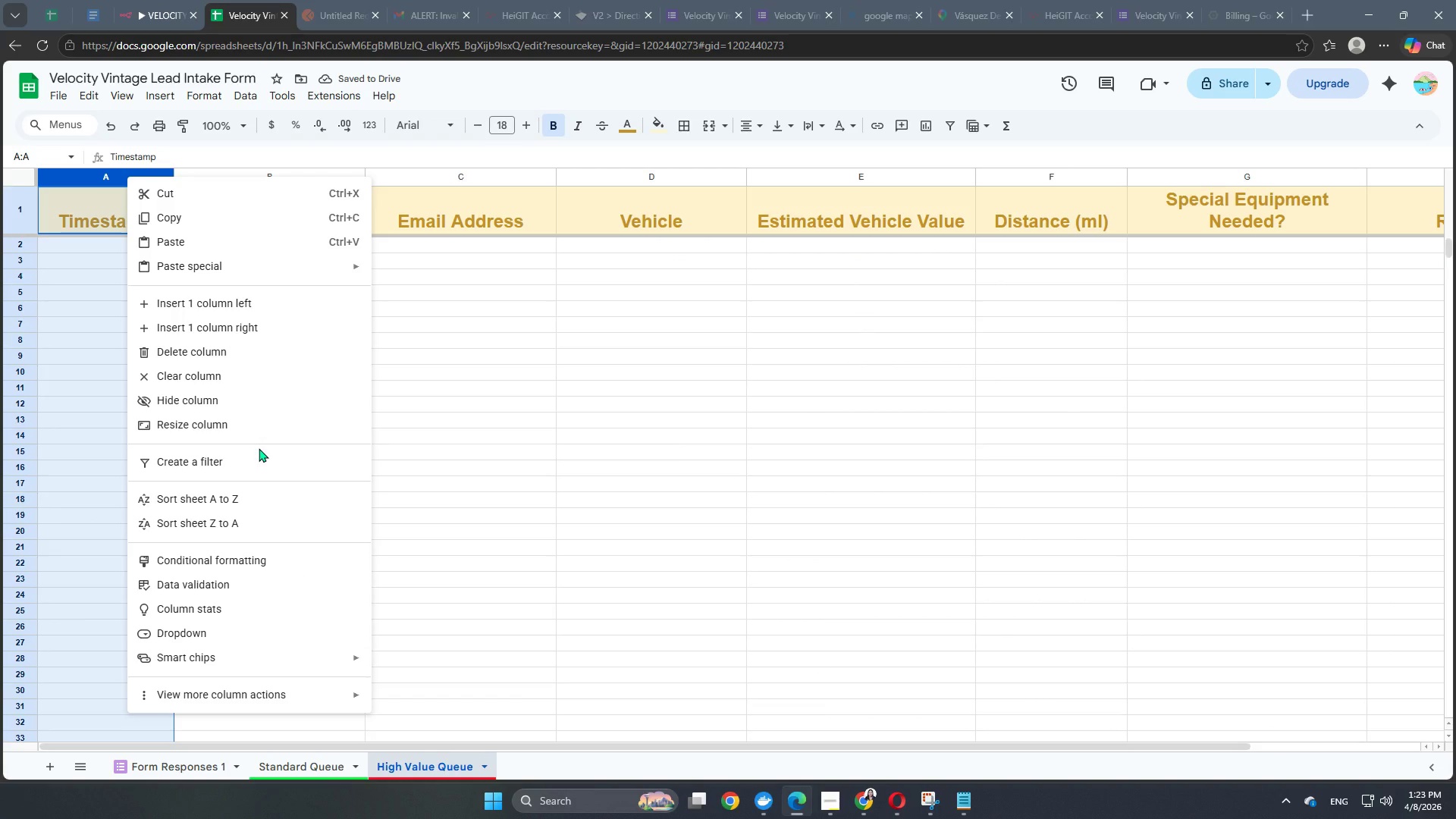 
left_click([190, 303])
 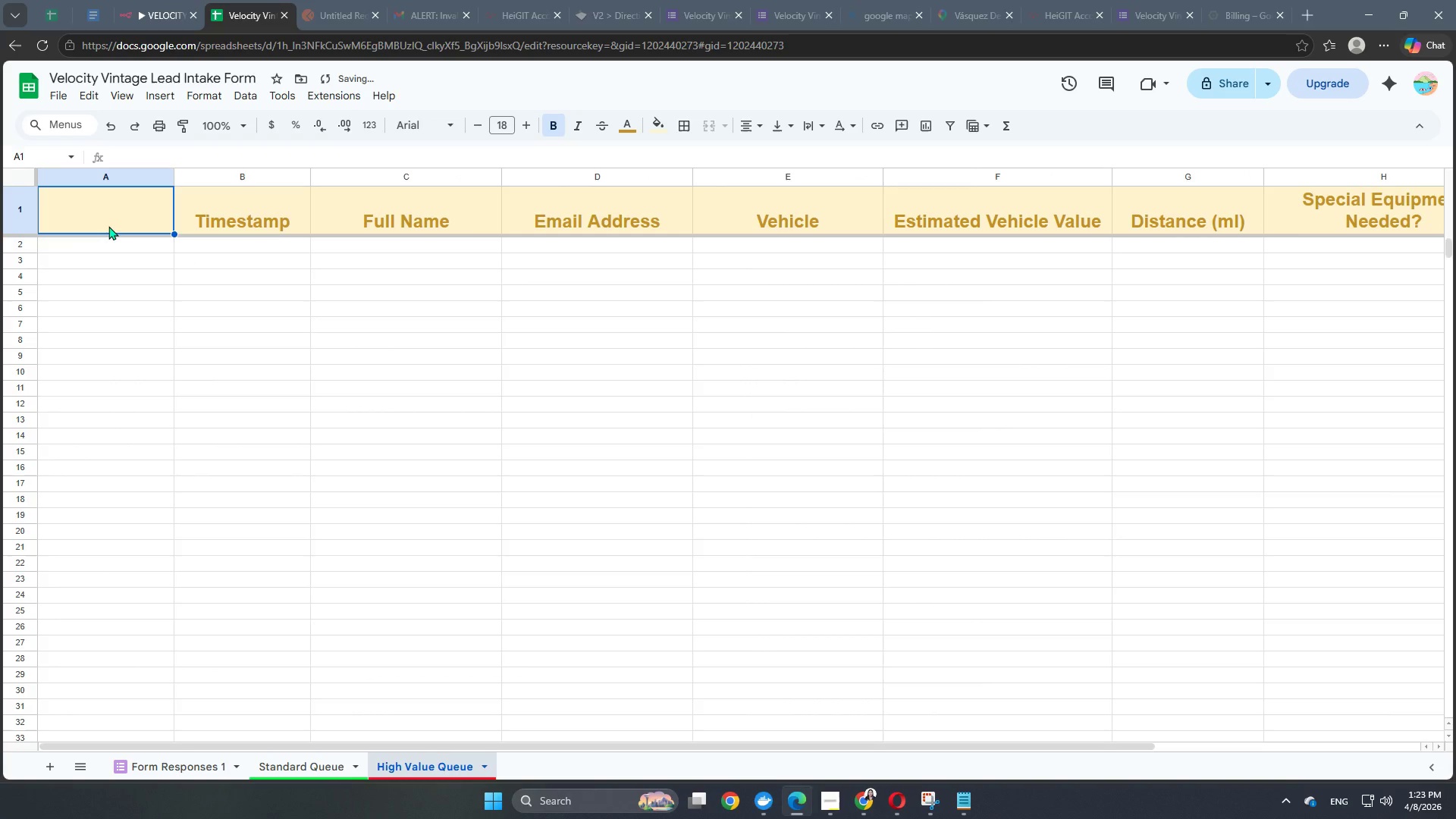 
double_click([113, 221])
 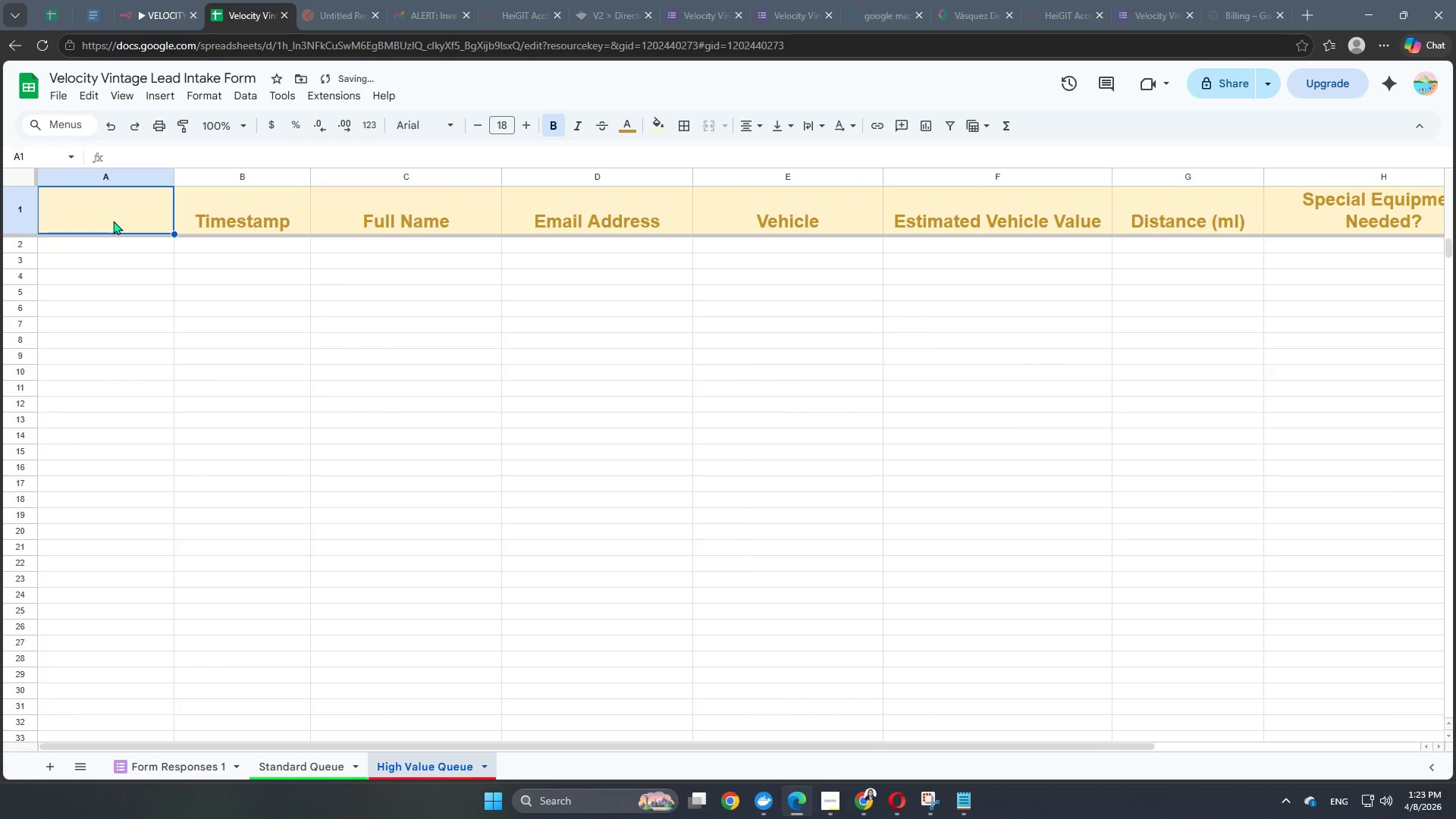 
triple_click([113, 221])
 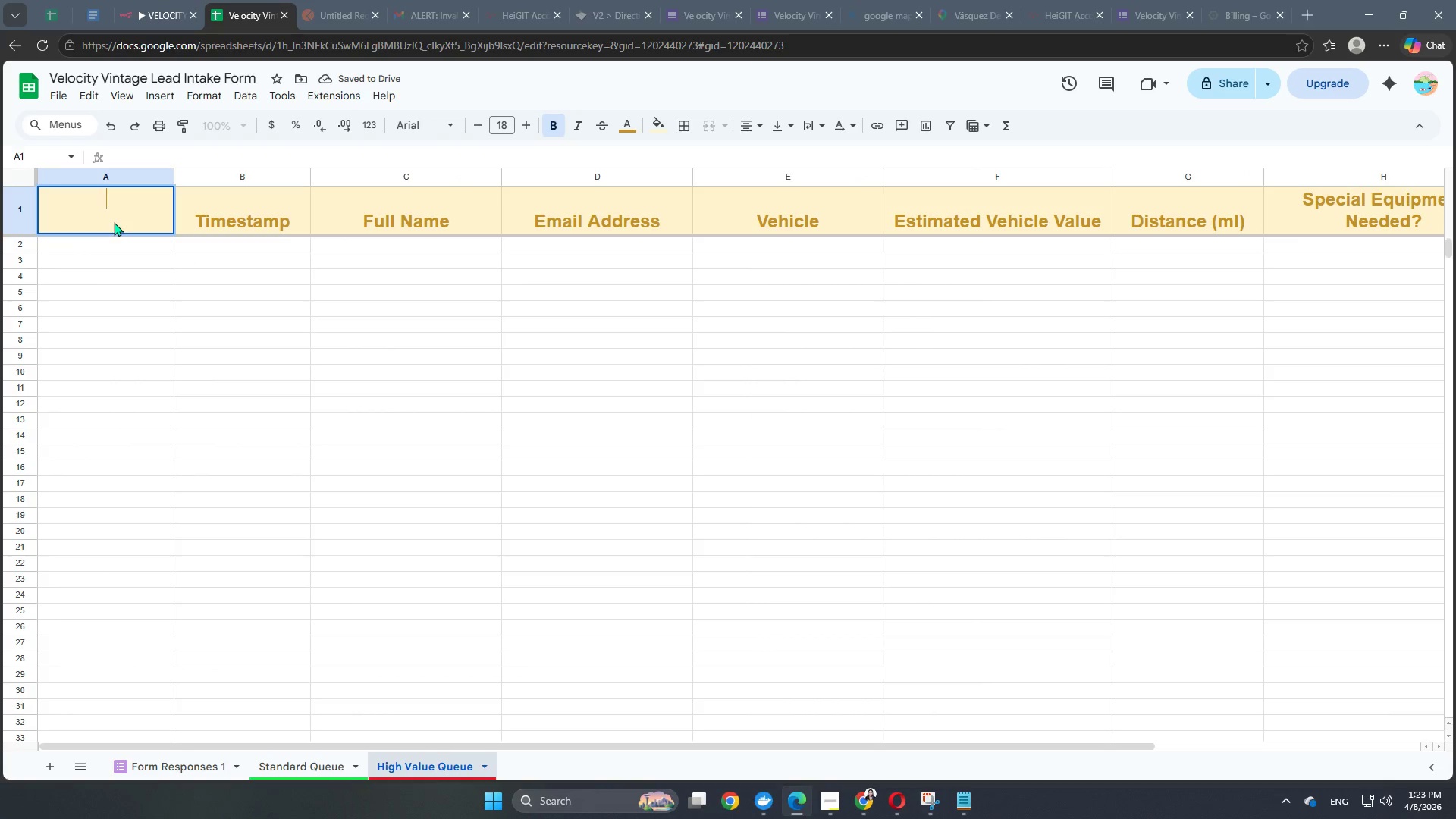 
type(Row_ID)
 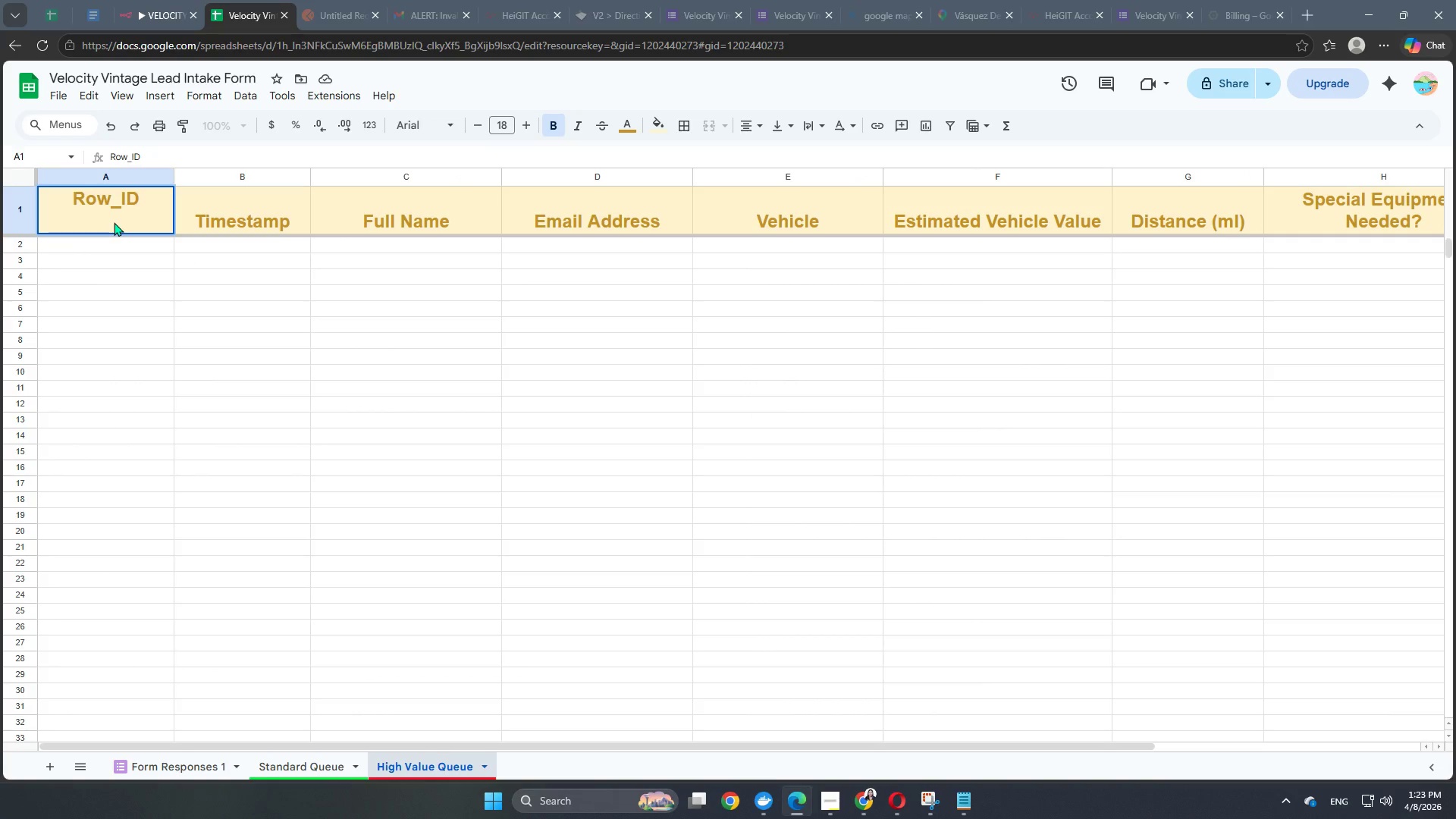 
left_click([278, 317])
 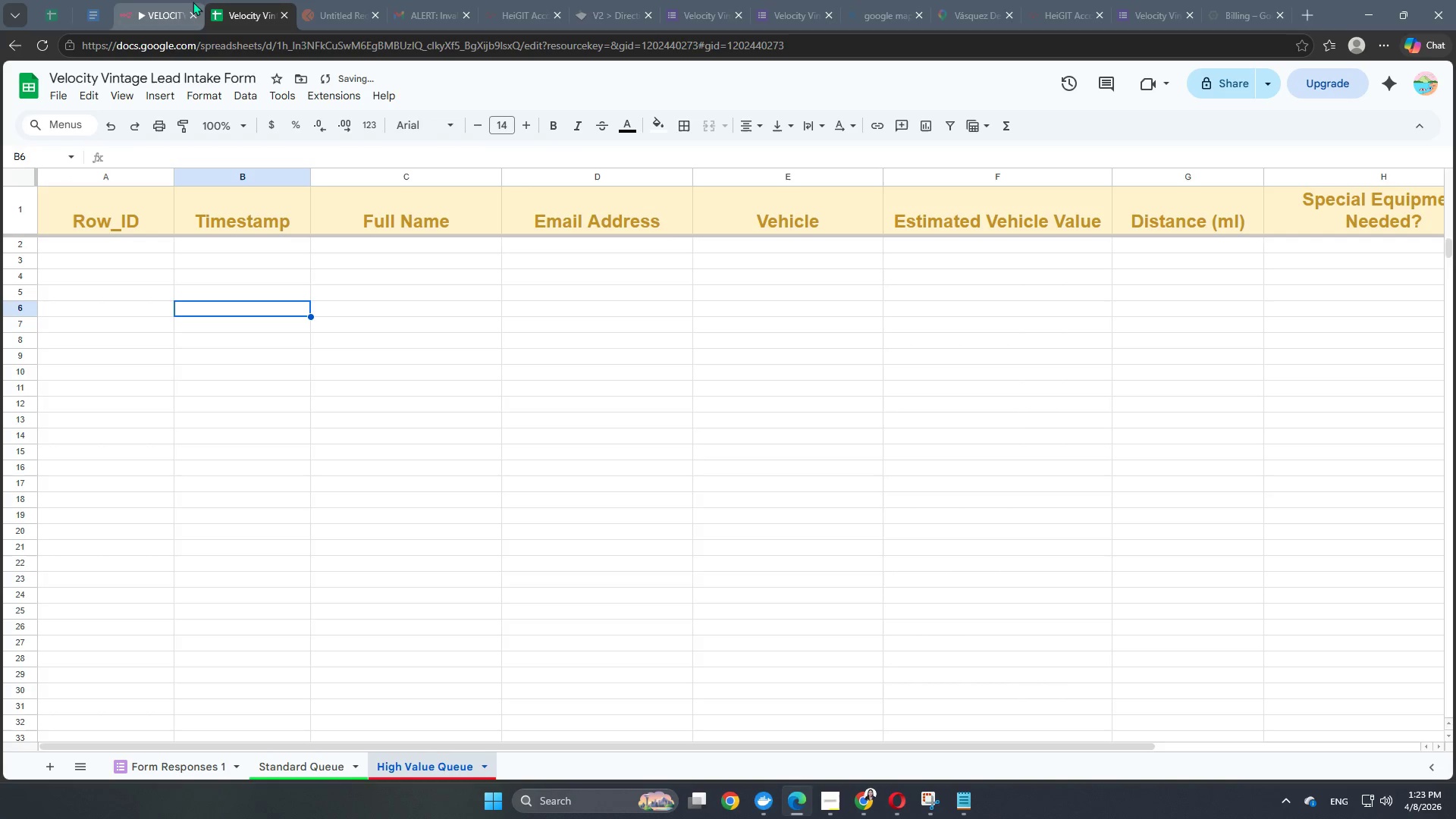 
left_click([174, 7])
 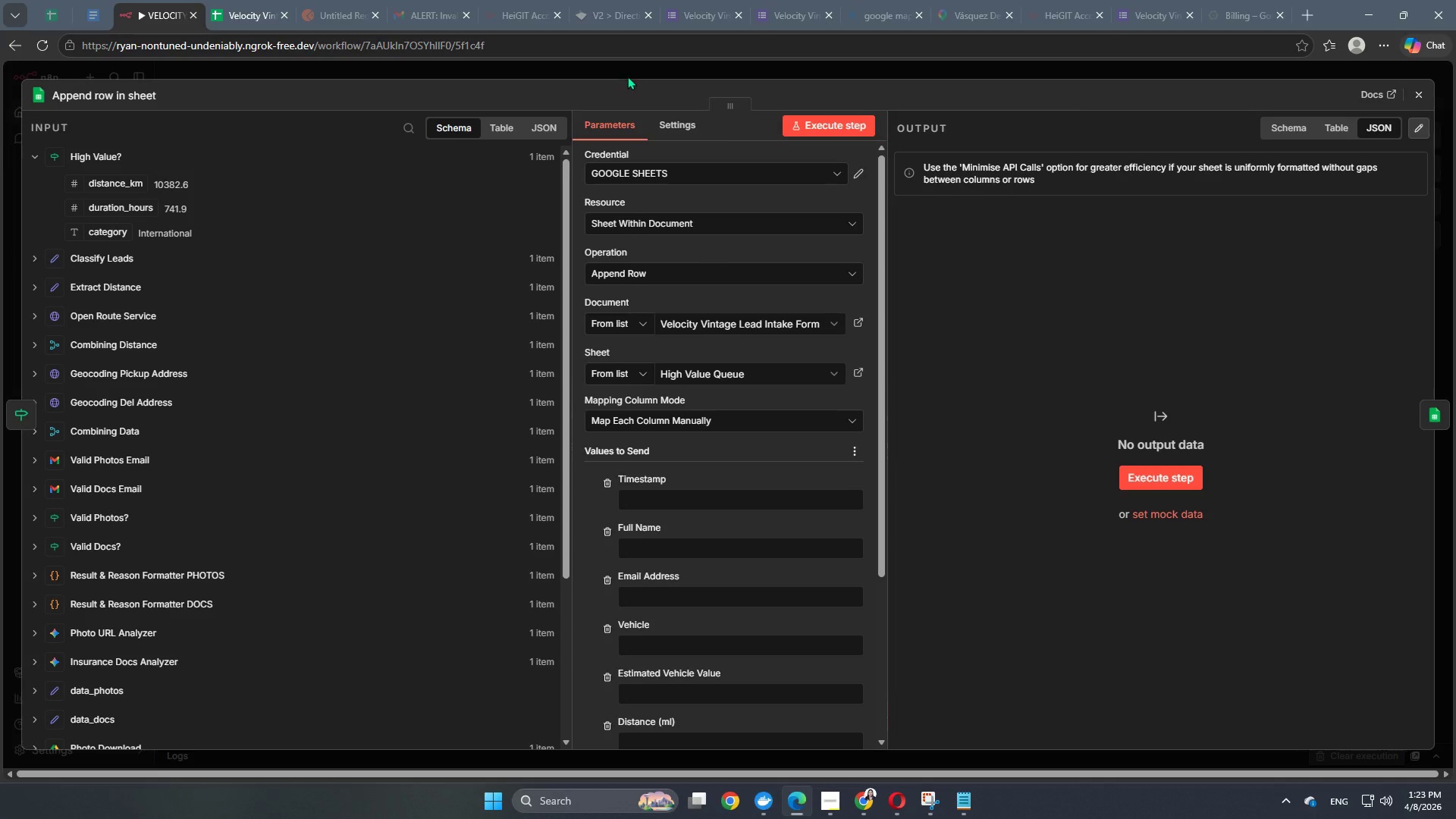 
left_click([634, 66])
 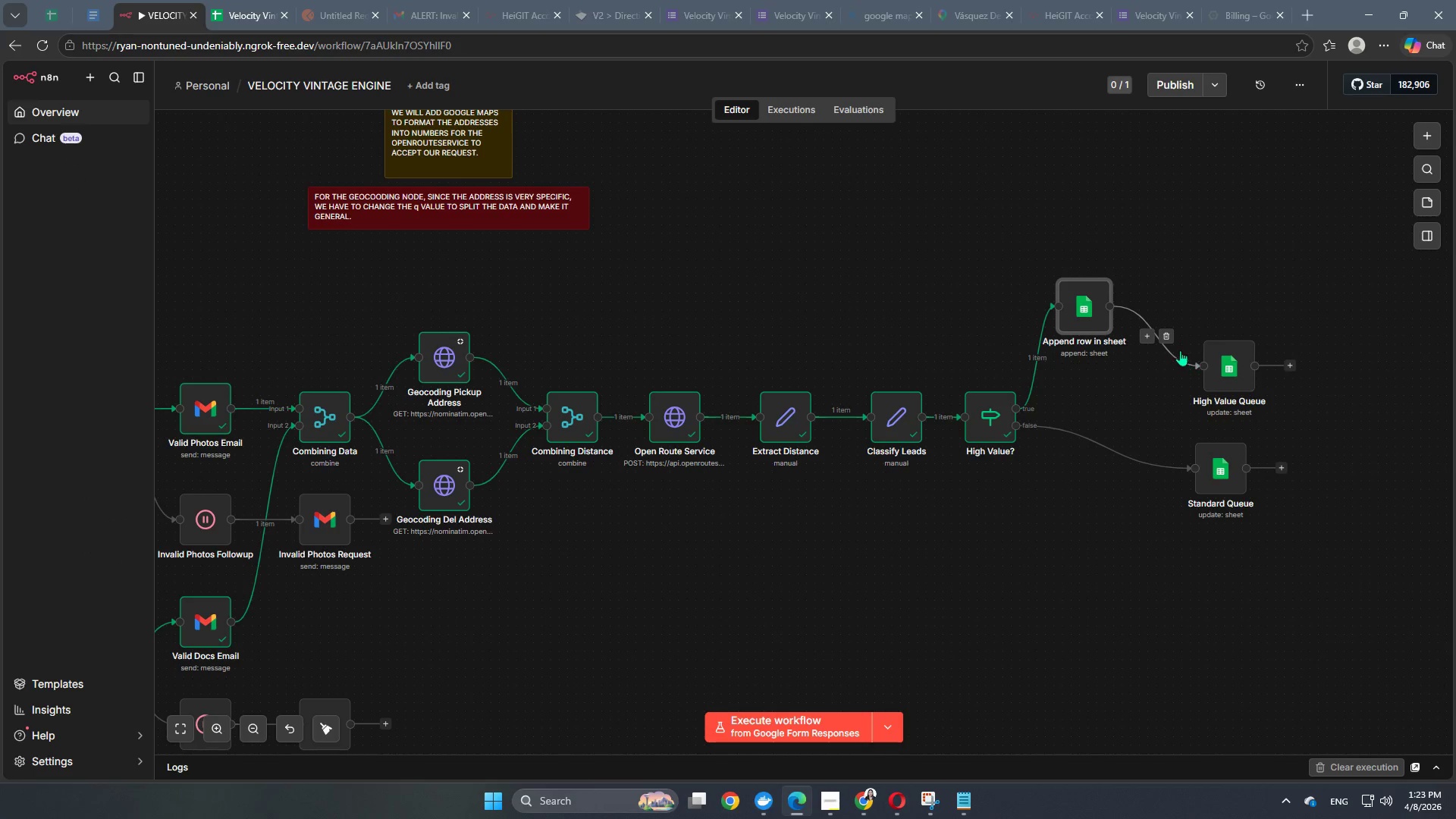 
left_click([1169, 338])
 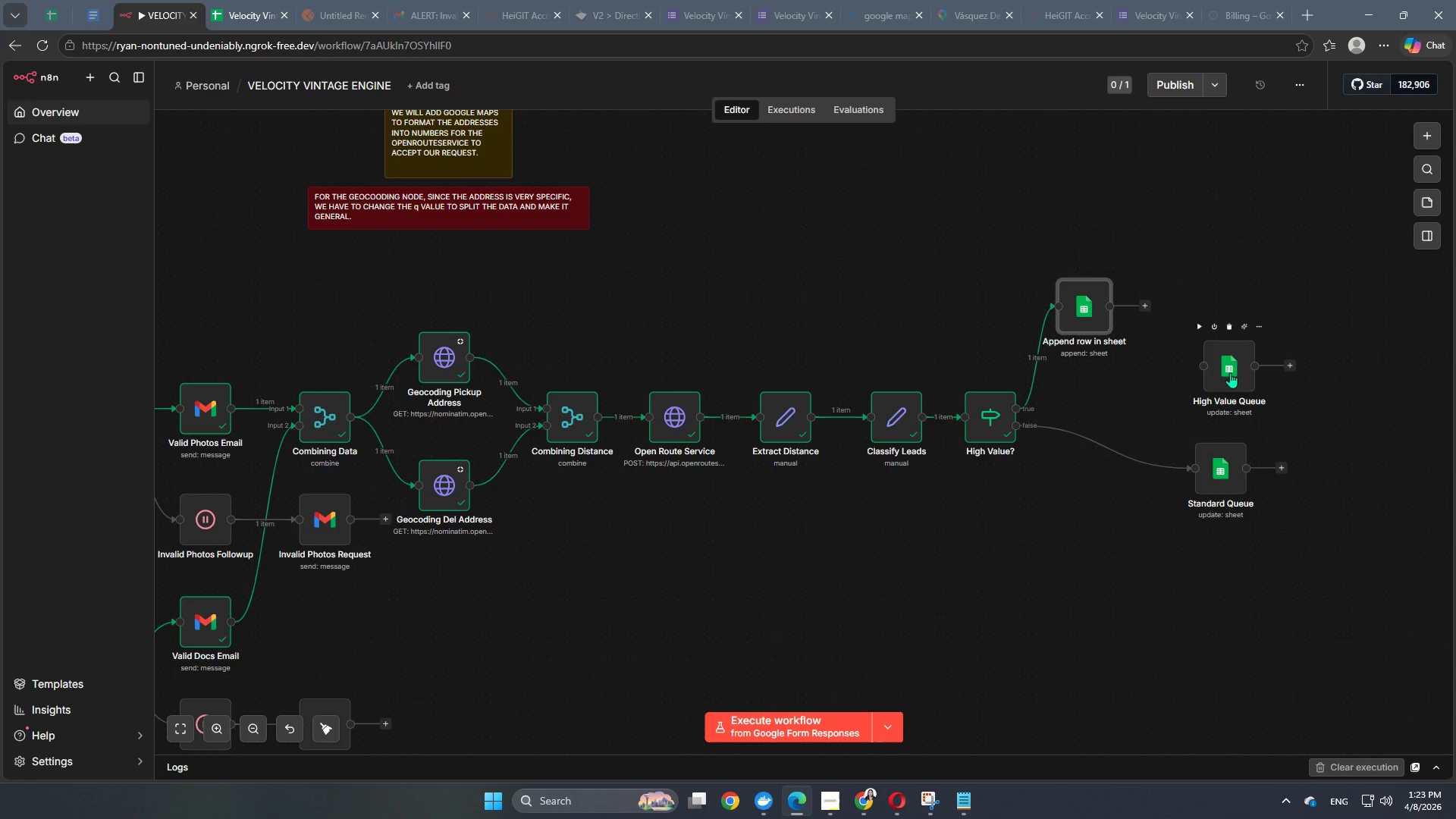 
left_click_drag(start_coordinate=[1230, 372], to_coordinate=[833, 215])
 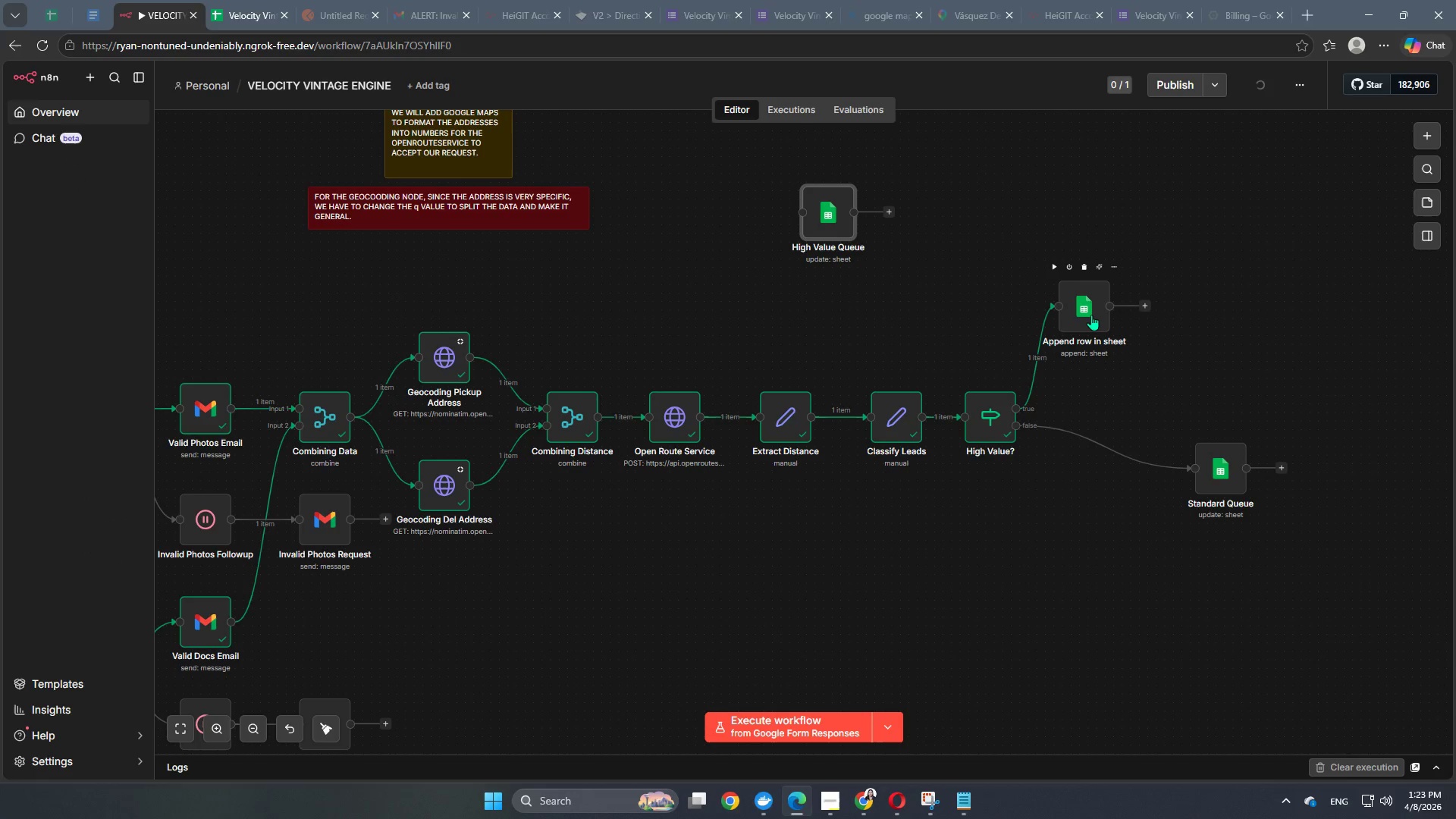 
left_click_drag(start_coordinate=[1091, 315], to_coordinate=[1121, 358])
 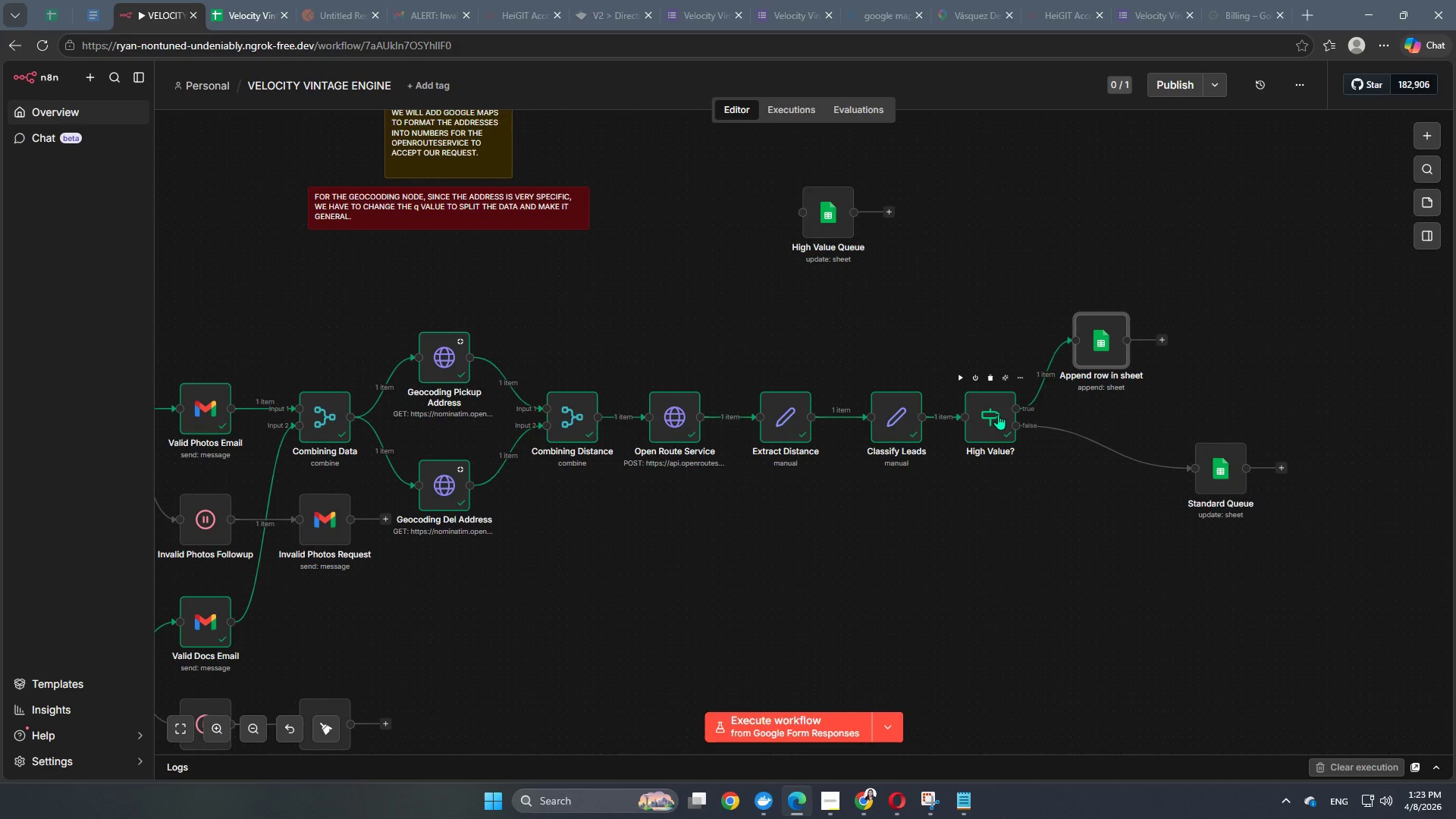 
wait(7.83)
 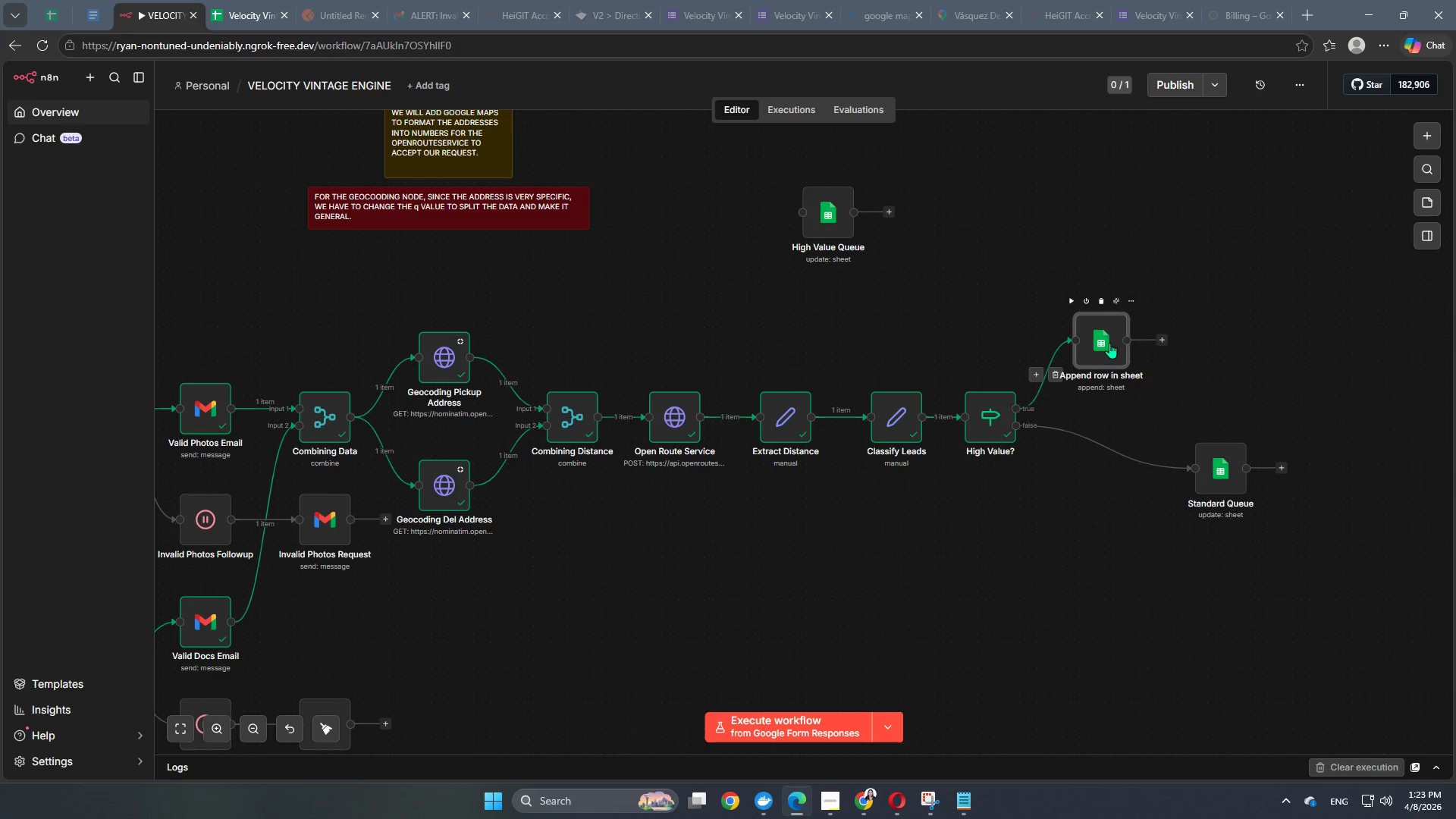 
left_click([1109, 337])
 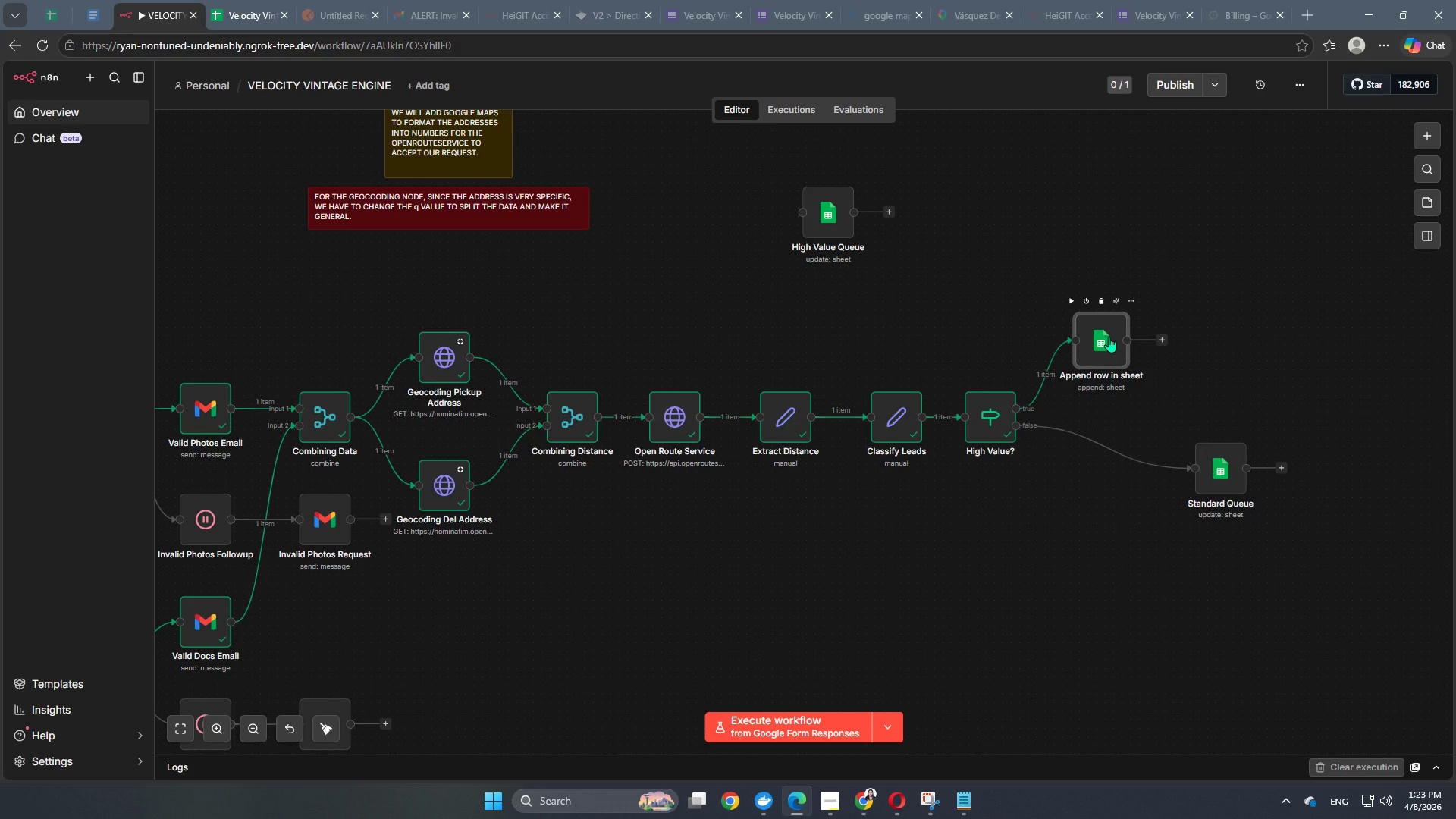 
double_click([1109, 337])
 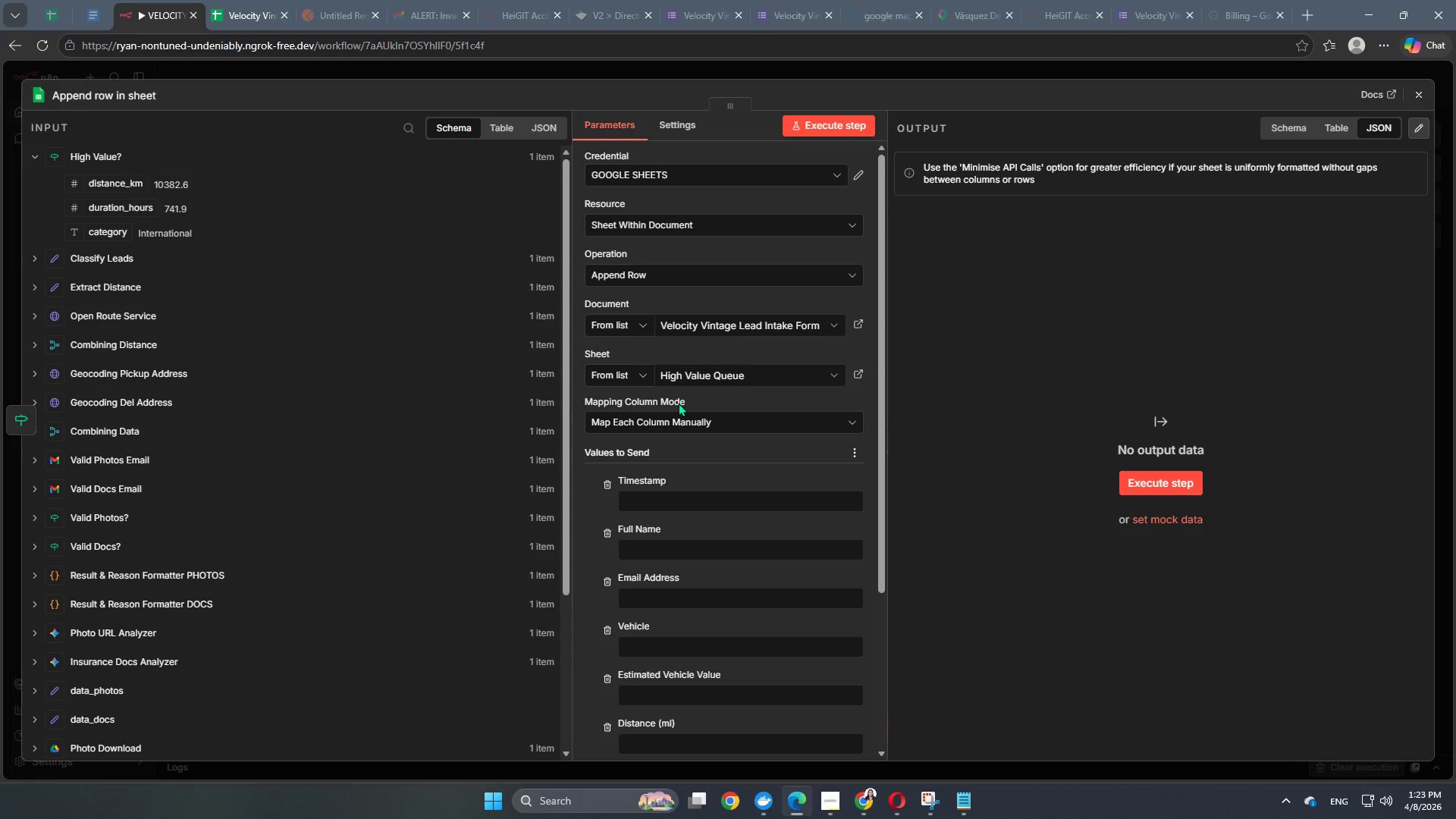 
scroll: coordinate [678, 403], scroll_direction: none, amount: 0.0
 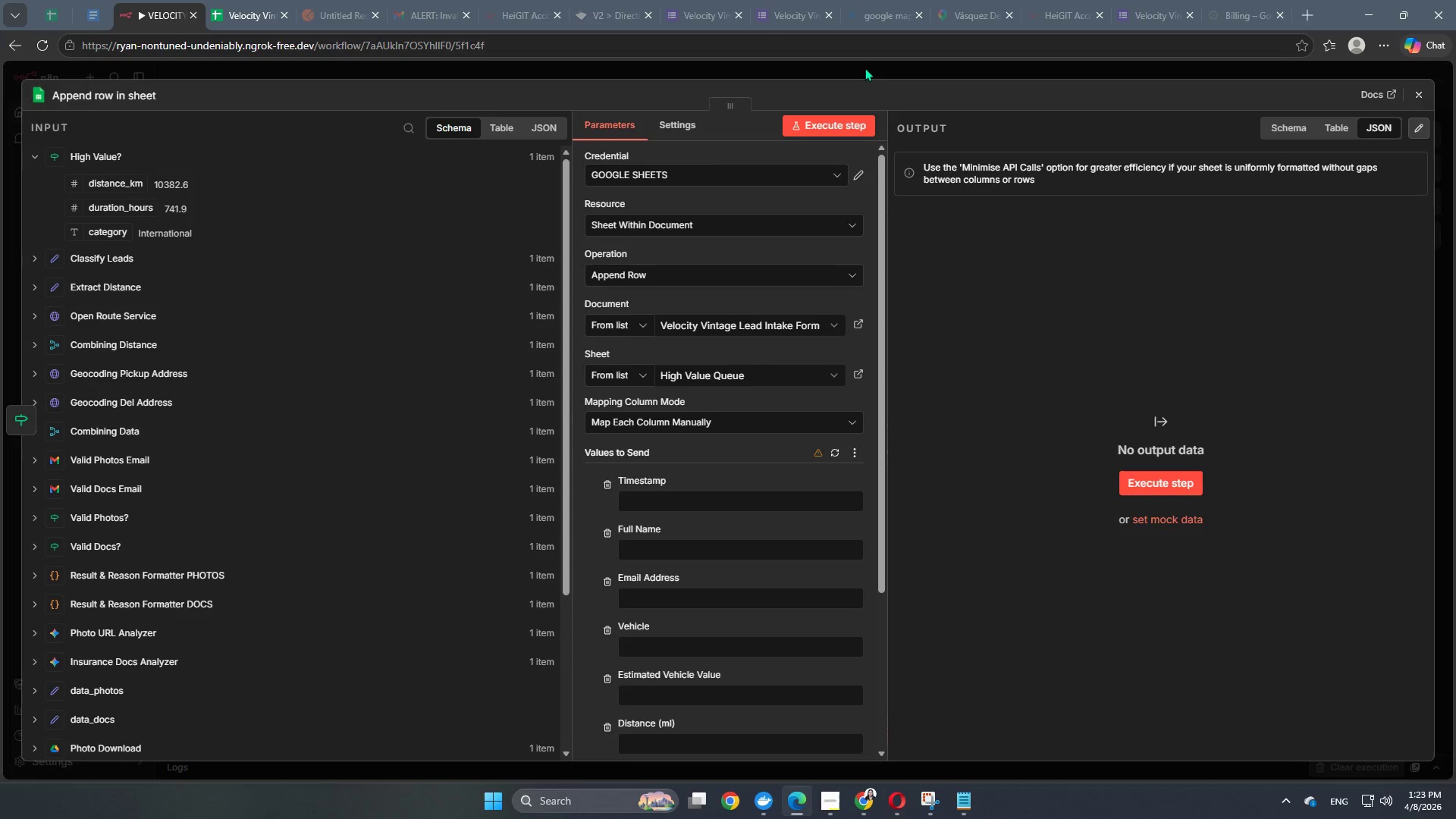 
left_click([864, 67])
 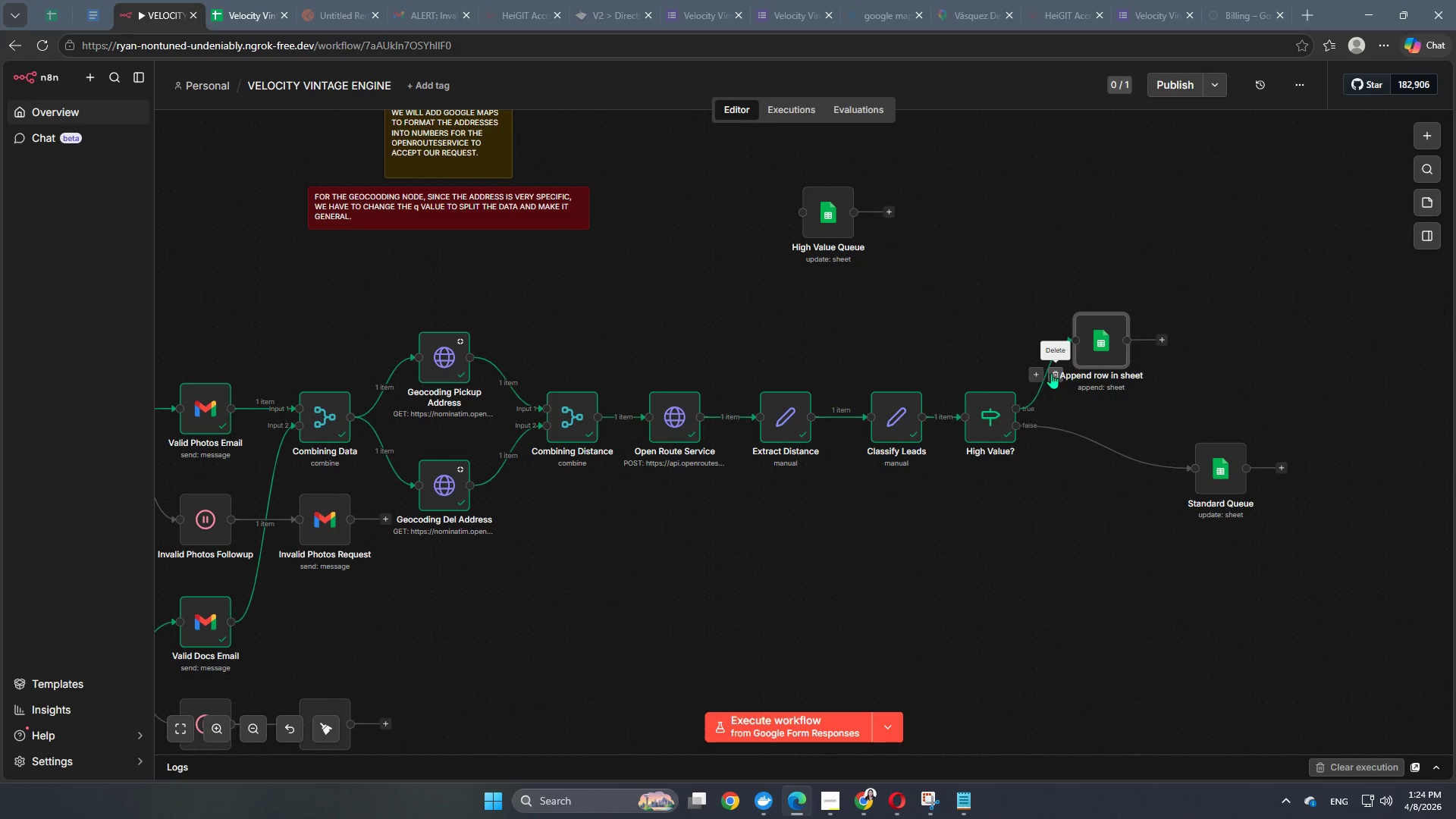 
left_click([1053, 373])
 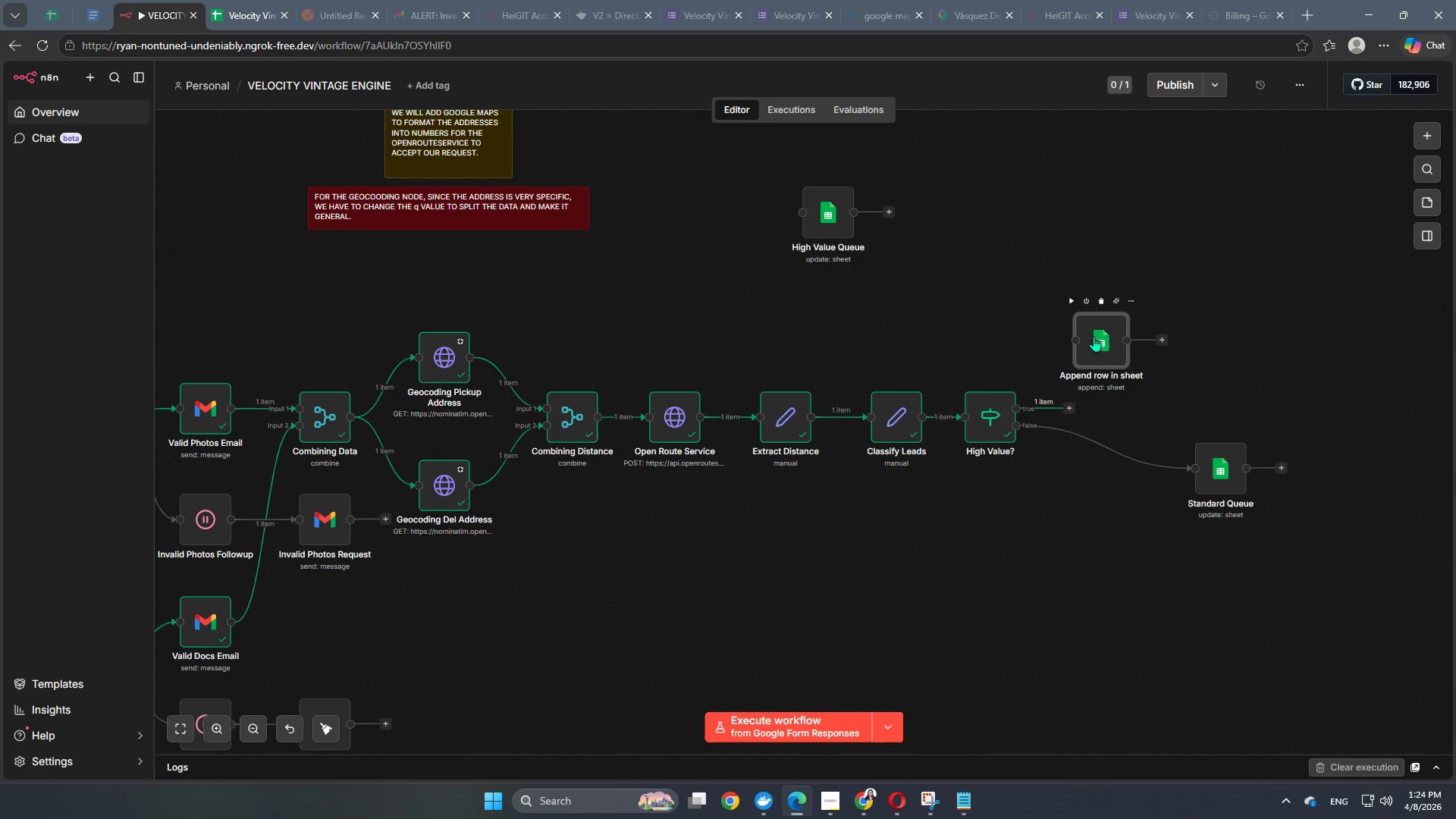 
left_click_drag(start_coordinate=[1094, 336], to_coordinate=[672, 254])
 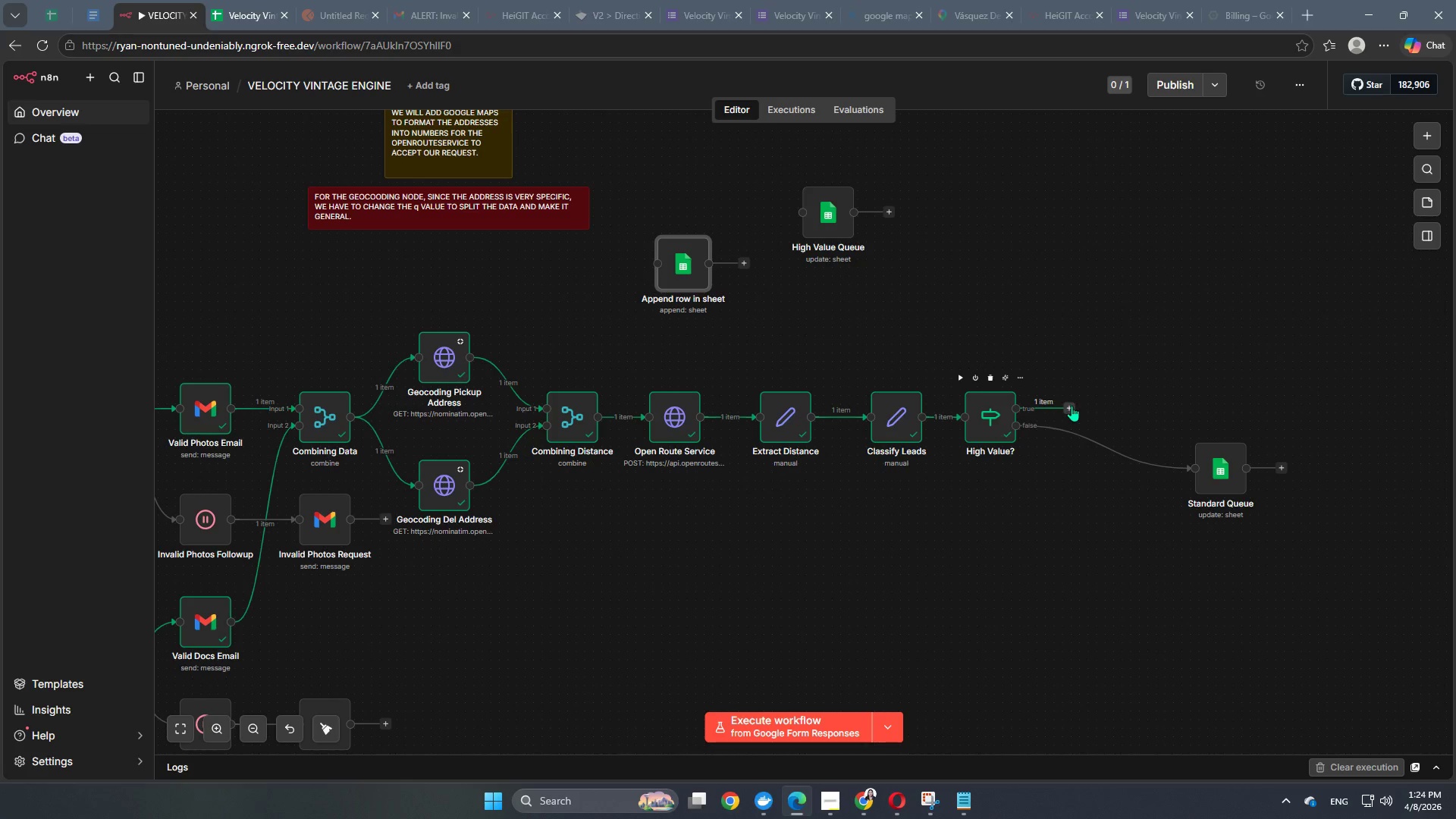 
left_click([1072, 406])
 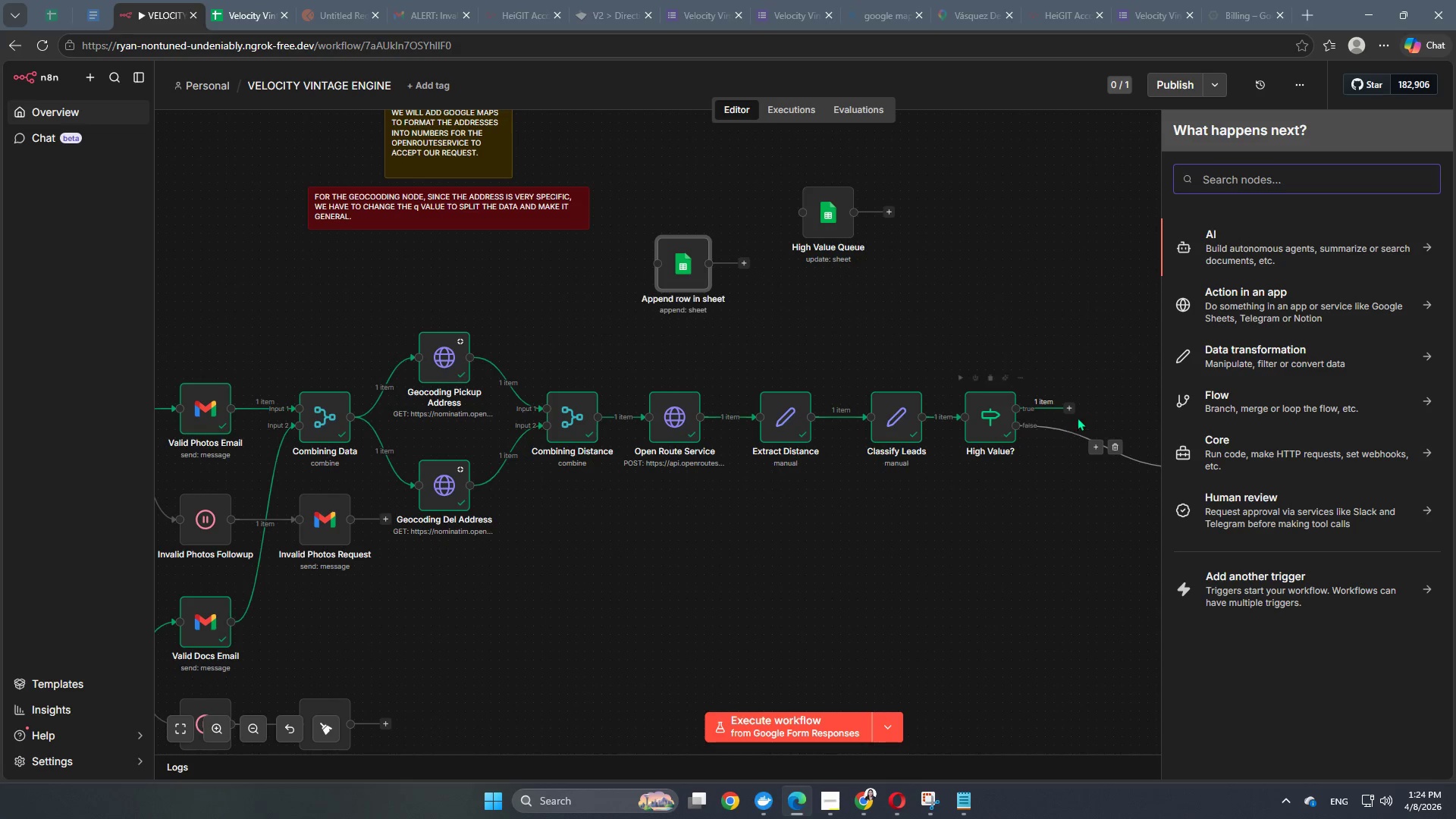 
wait(14.23)
 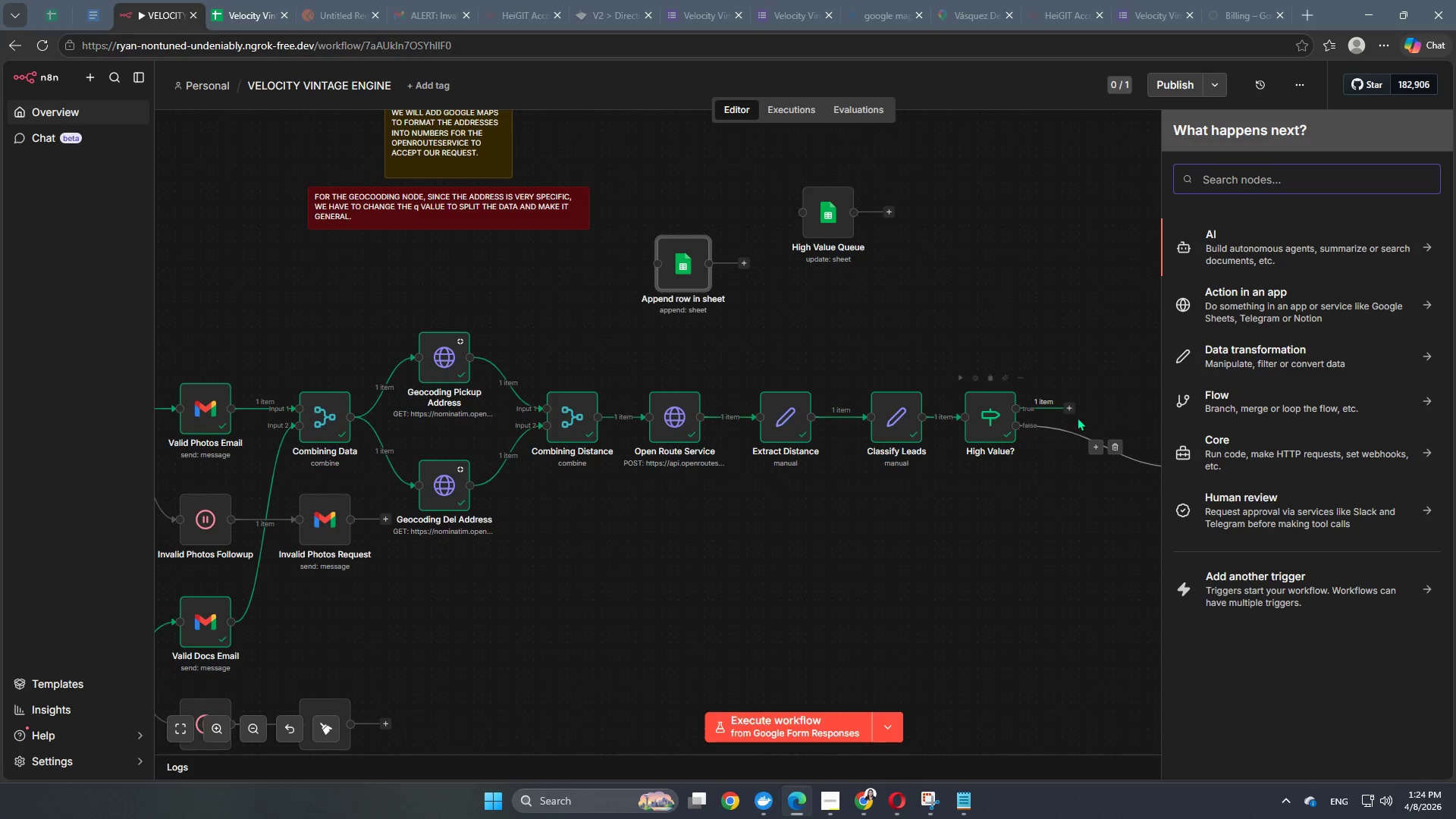 
left_click([990, 331])
 